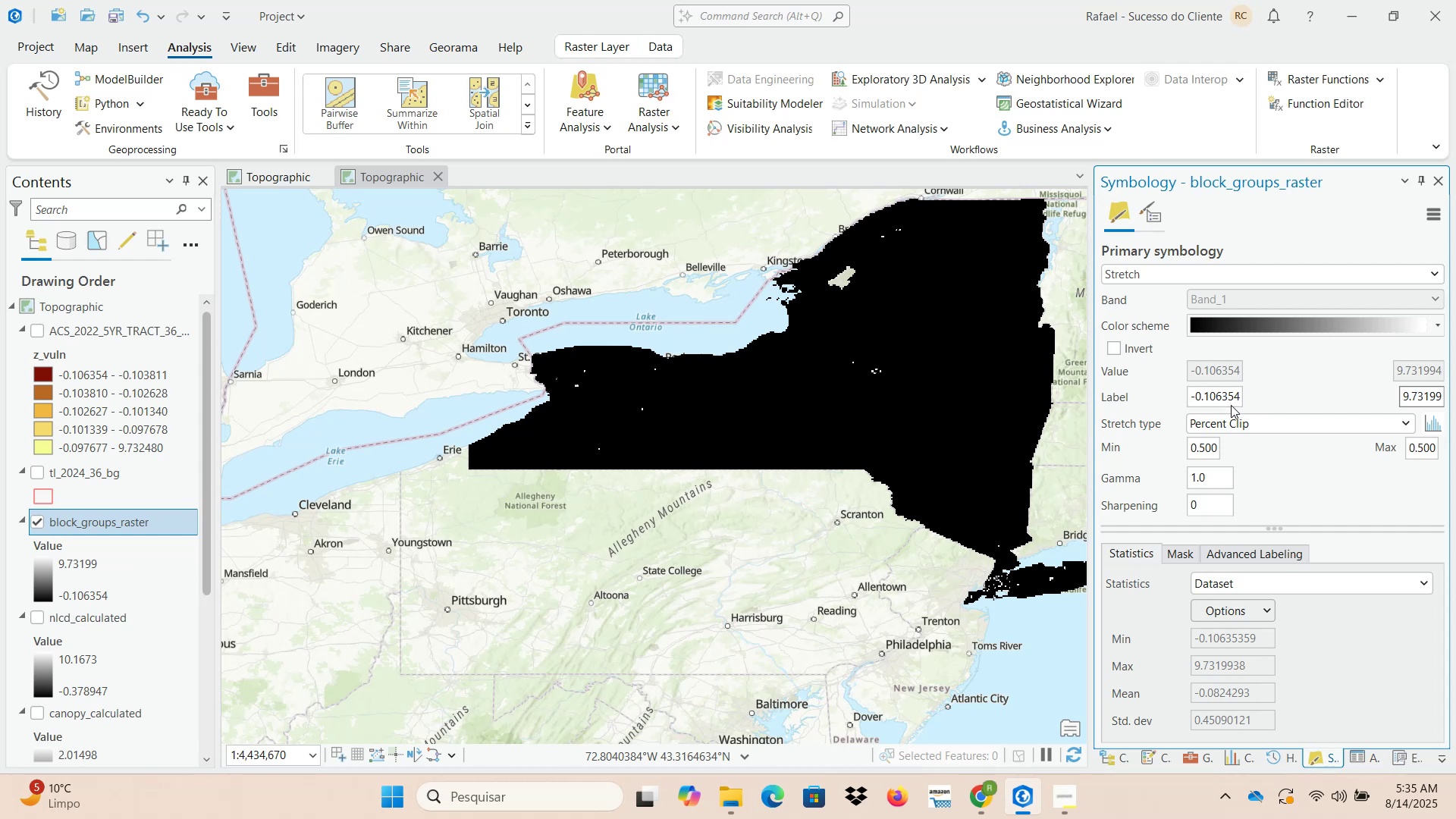 
wait(9.76)
 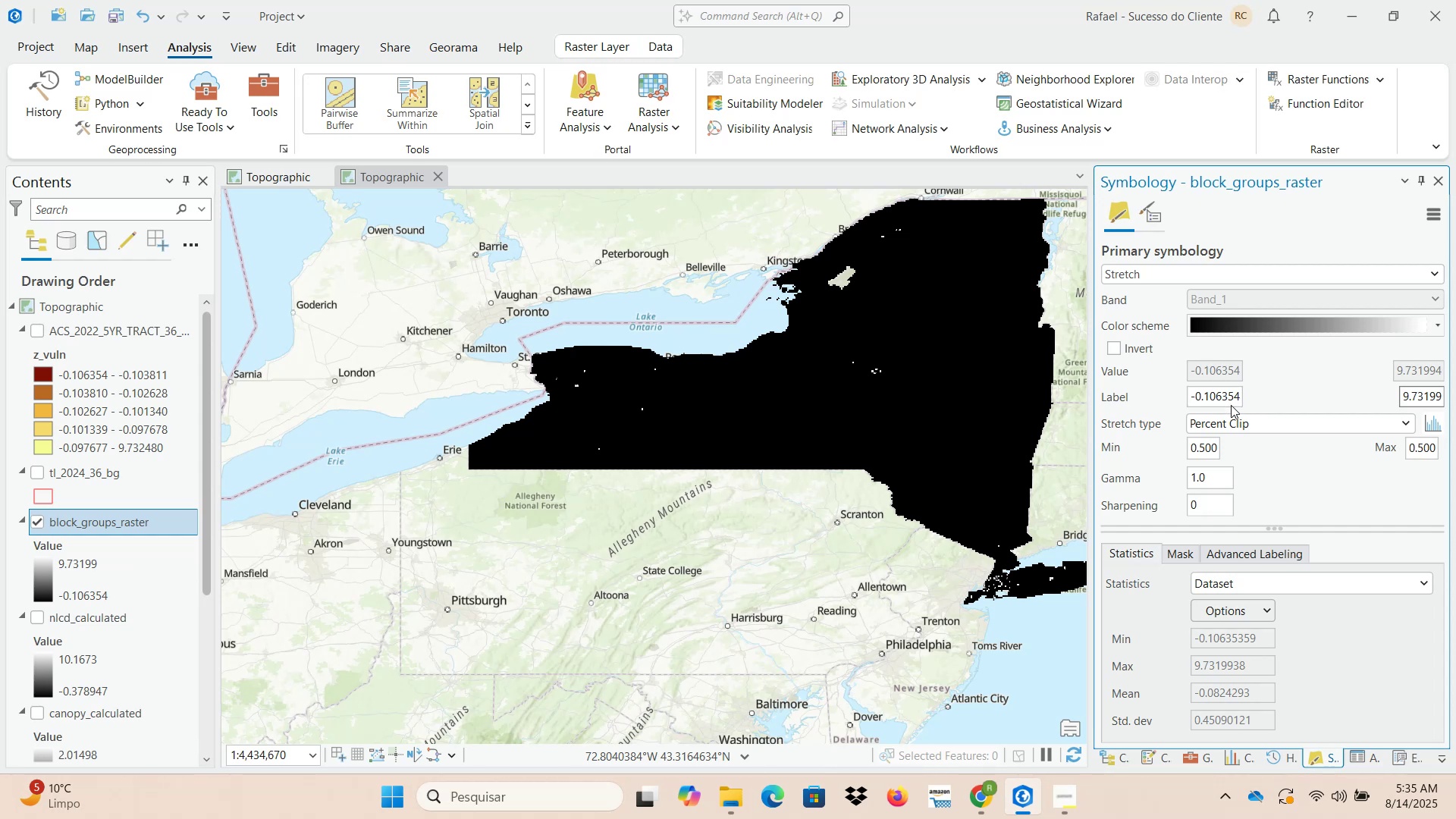 
left_click([1265, 590])
 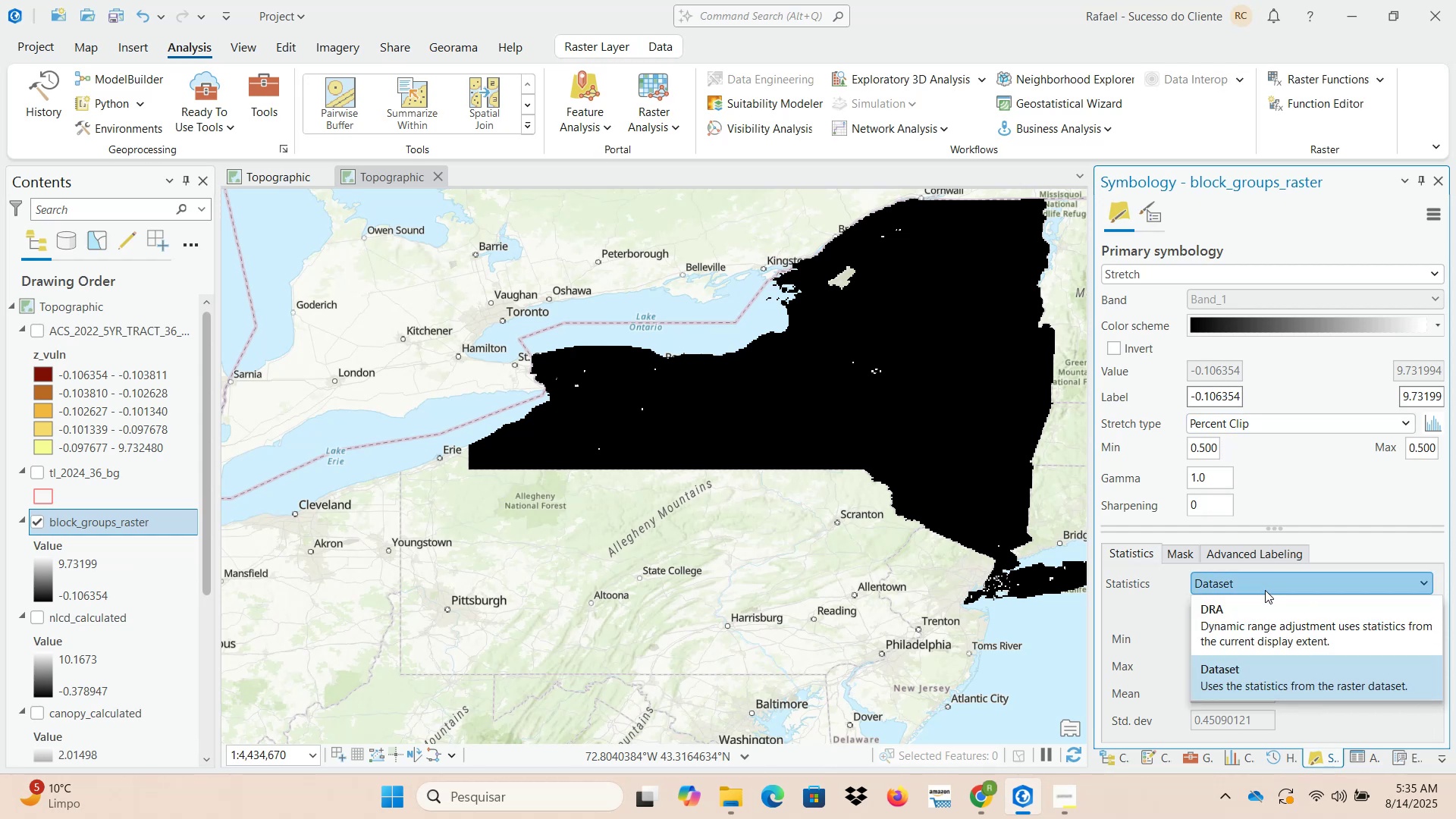 
left_click([1265, 590])
 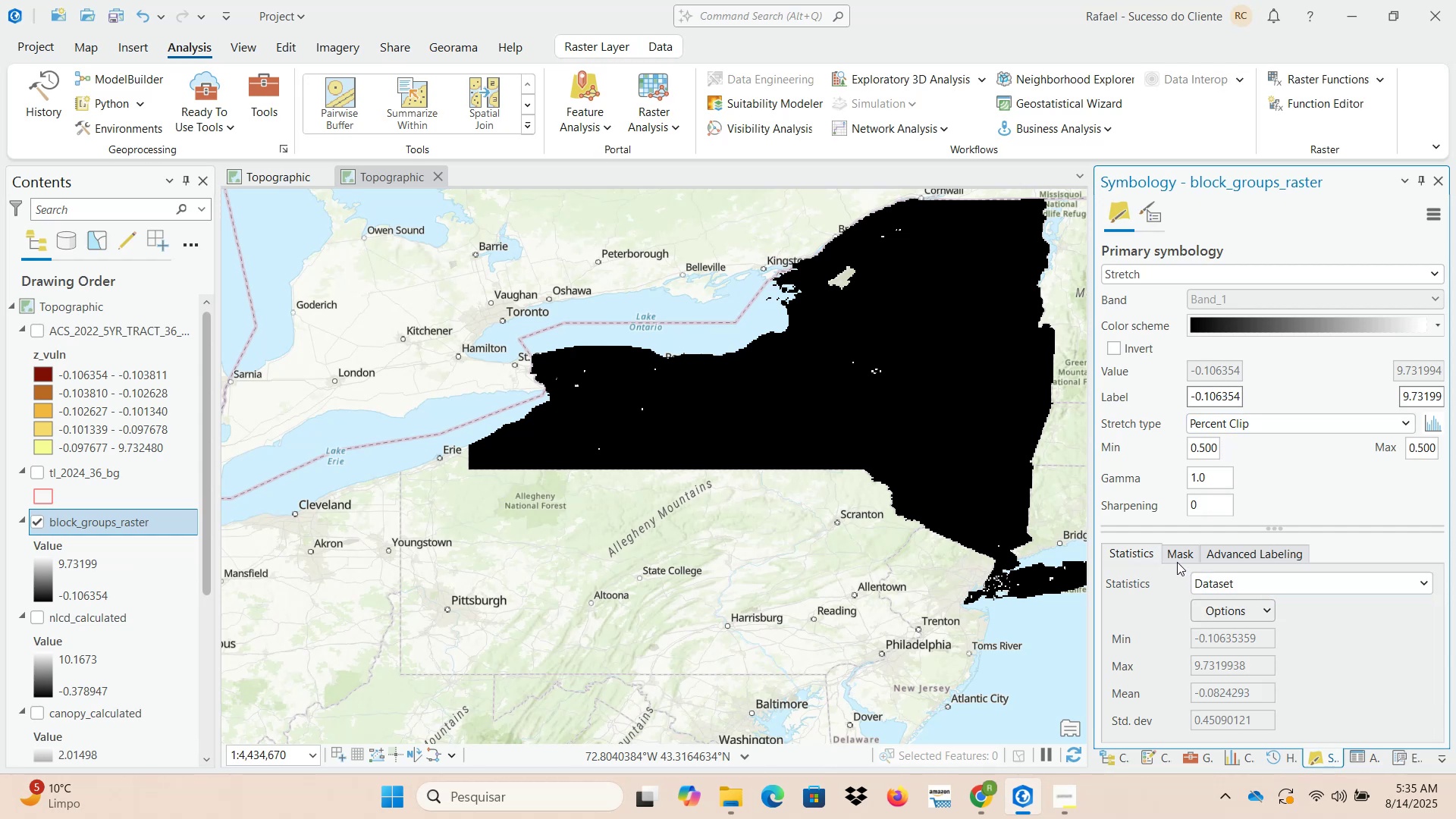 
left_click([1175, 557])
 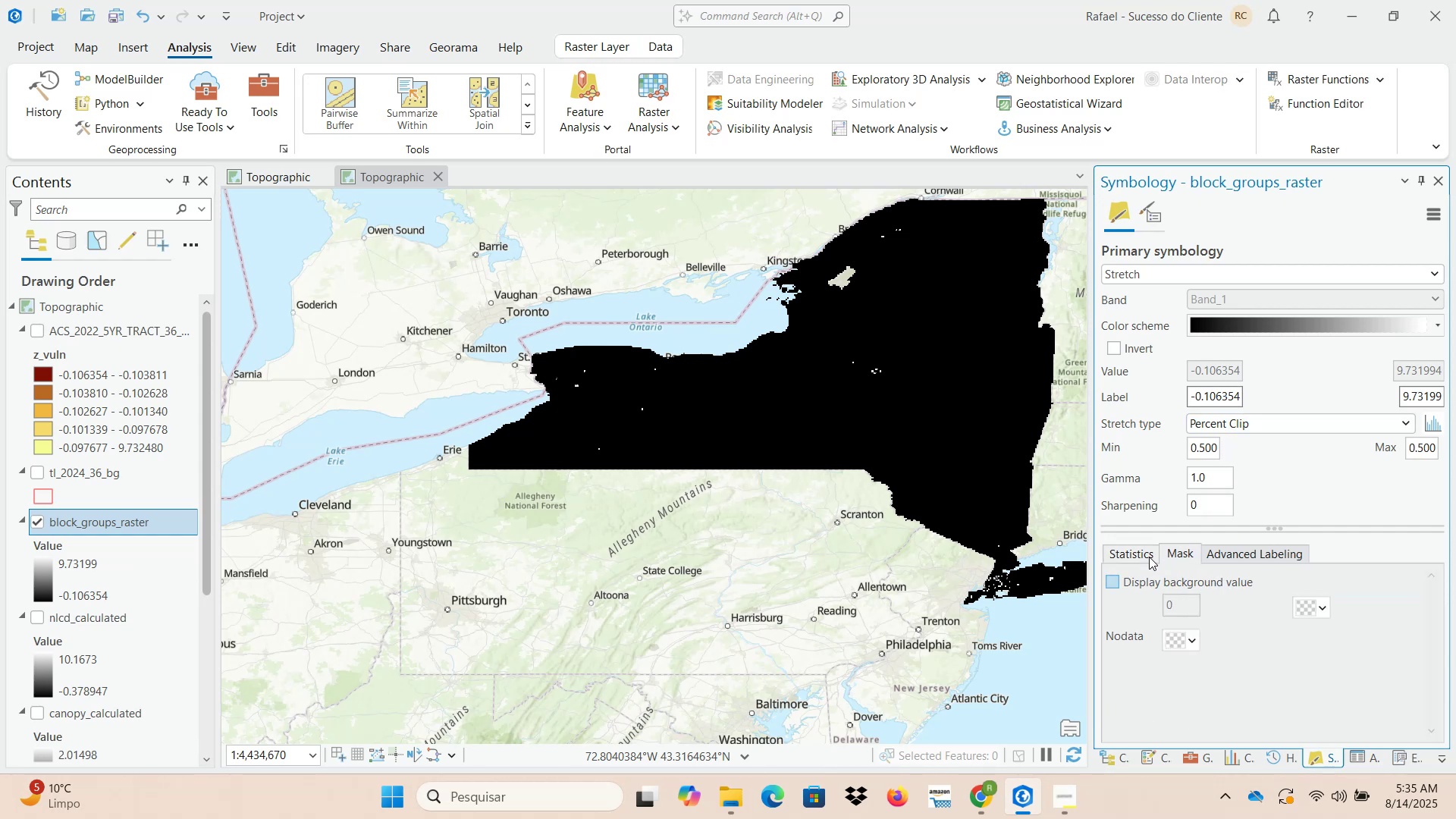 
left_click([1139, 557])
 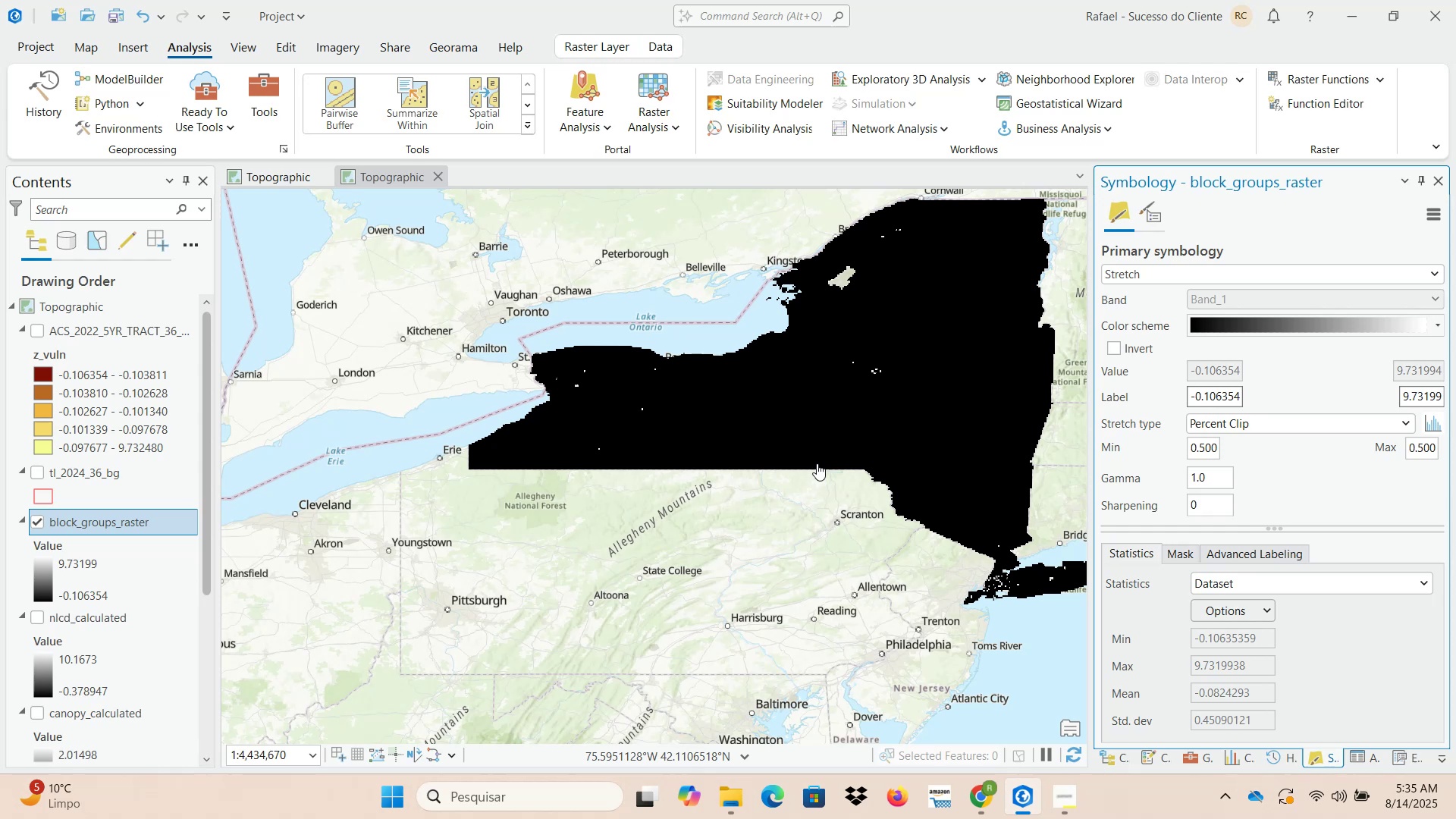 
scroll: coordinate [648, 463], scroll_direction: up, amount: 2.0
 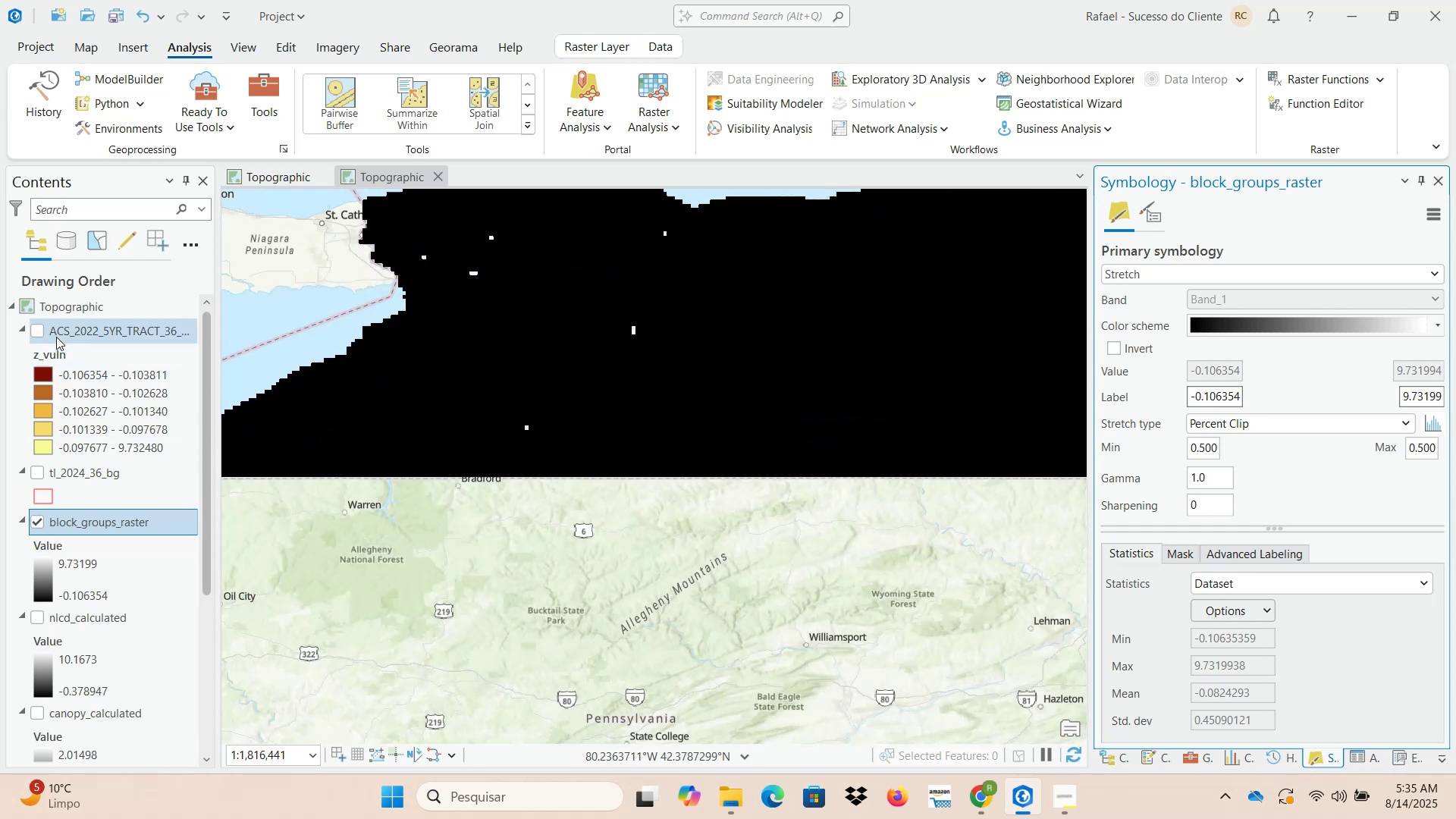 
left_click([39, 336])
 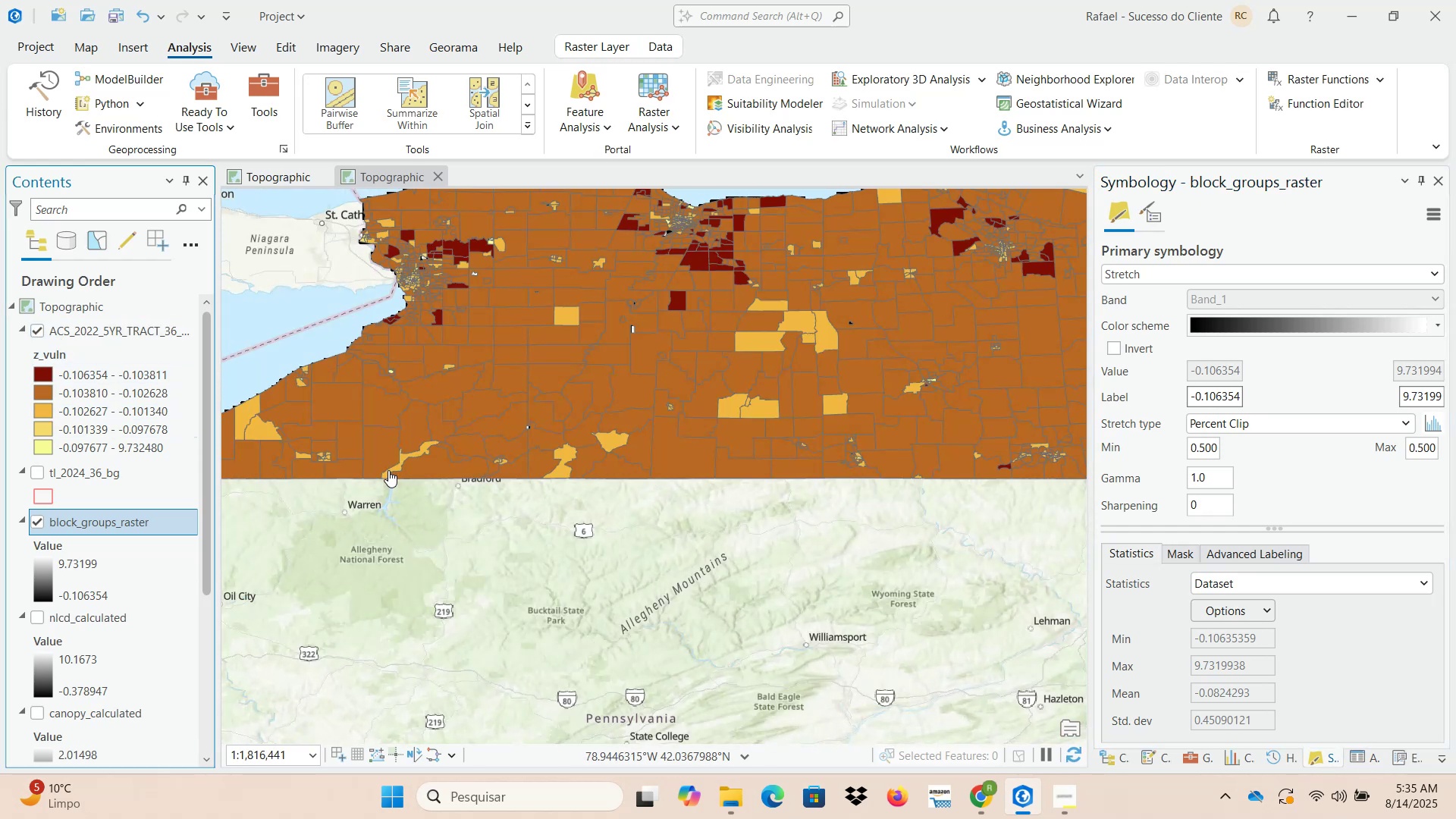 
left_click_drag(start_coordinate=[726, 472], to_coordinate=[333, 371])
 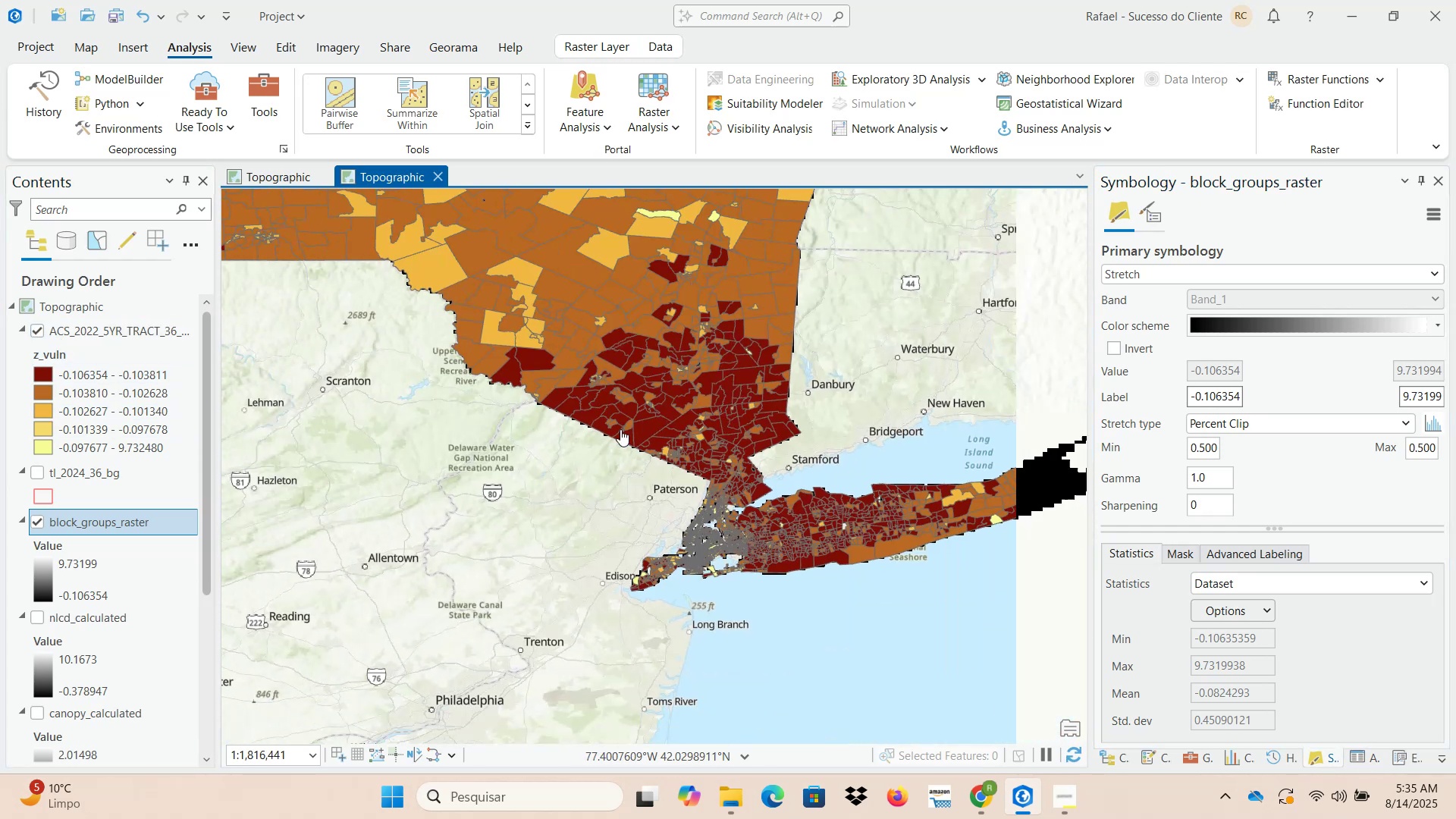 
left_click_drag(start_coordinate=[633, 440], to_coordinate=[821, 480])
 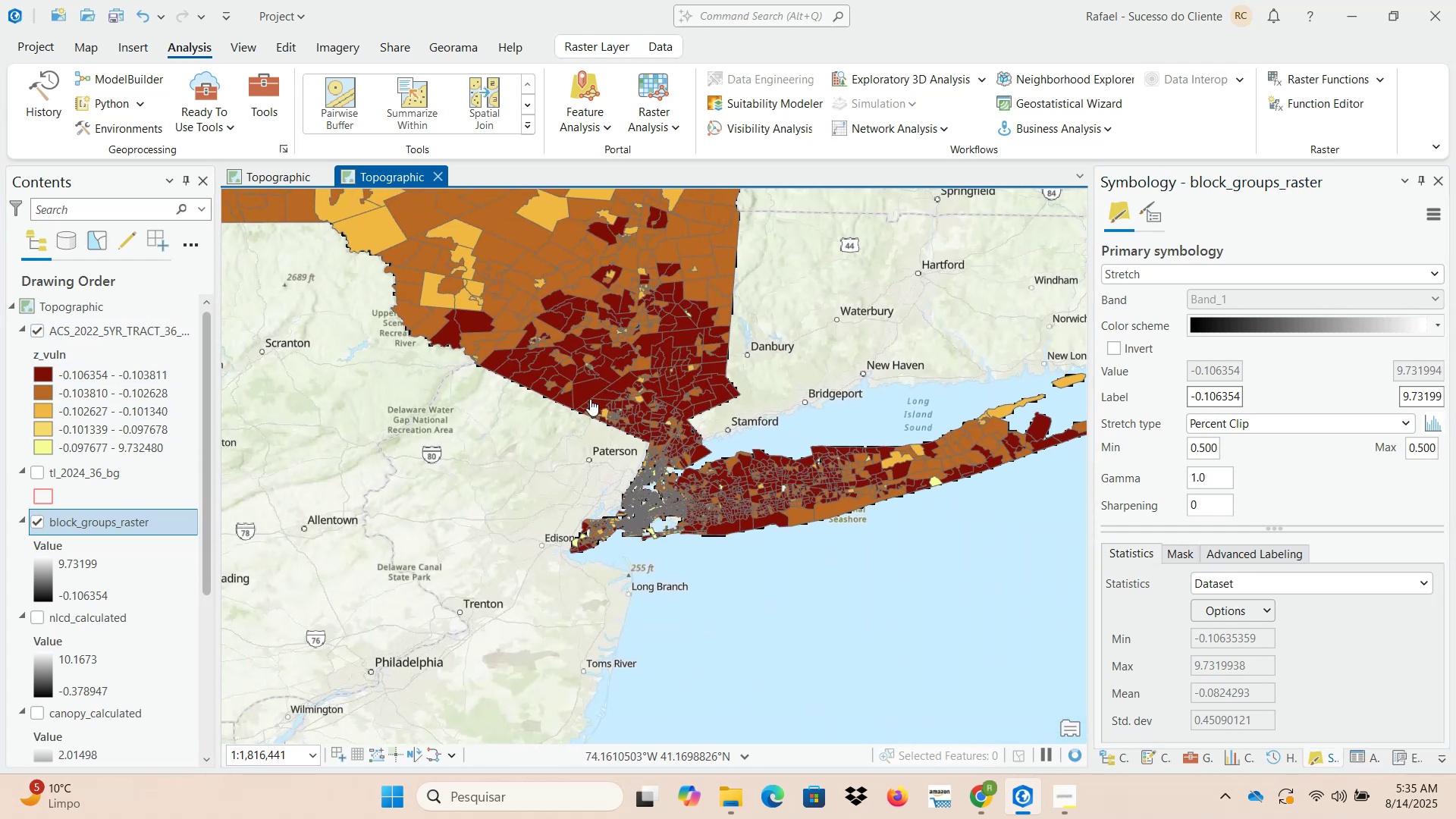 
scroll: coordinate [570, 406], scroll_direction: up, amount: 6.0
 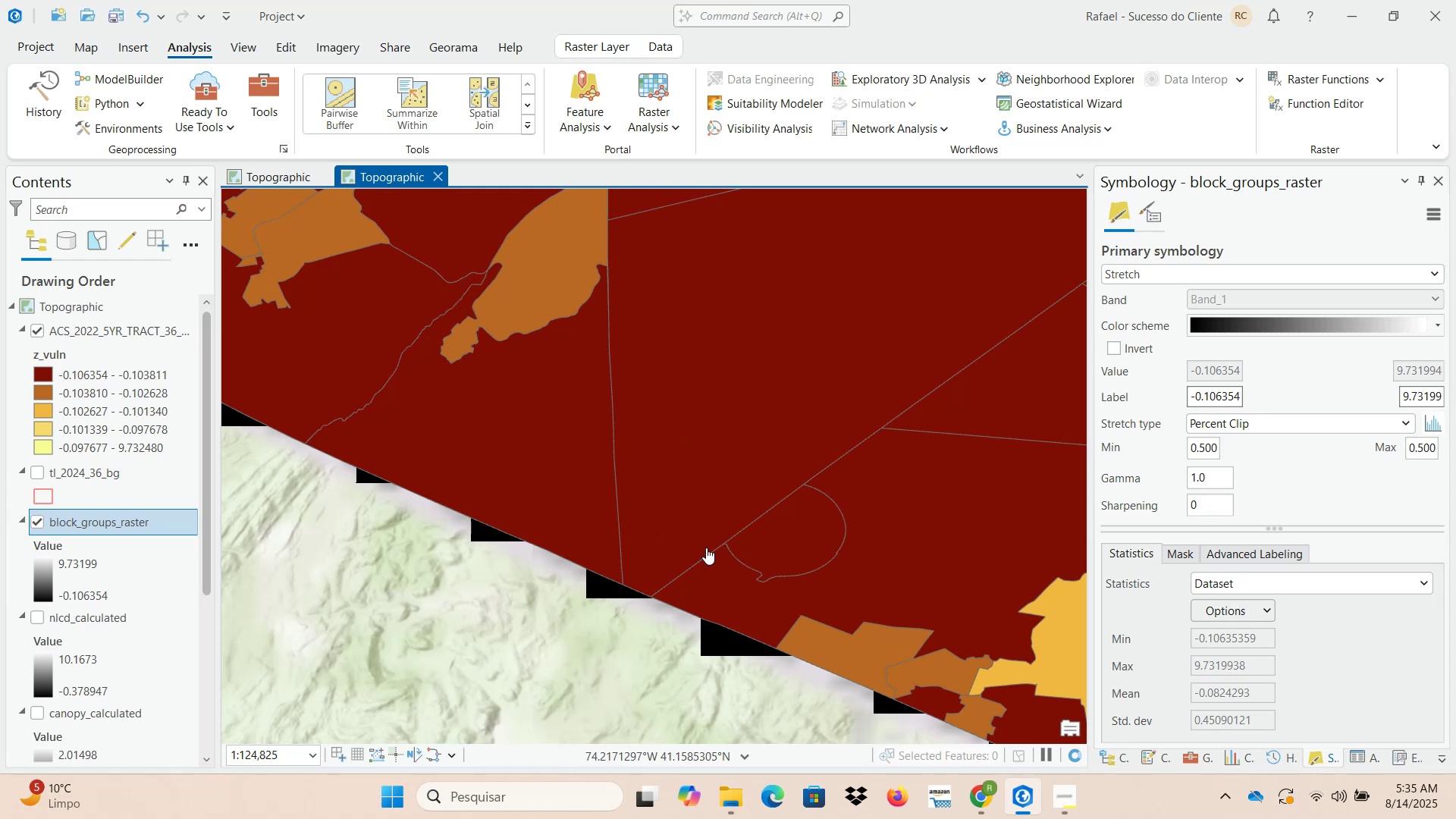 
left_click_drag(start_coordinate=[704, 421], to_coordinate=[613, 602])
 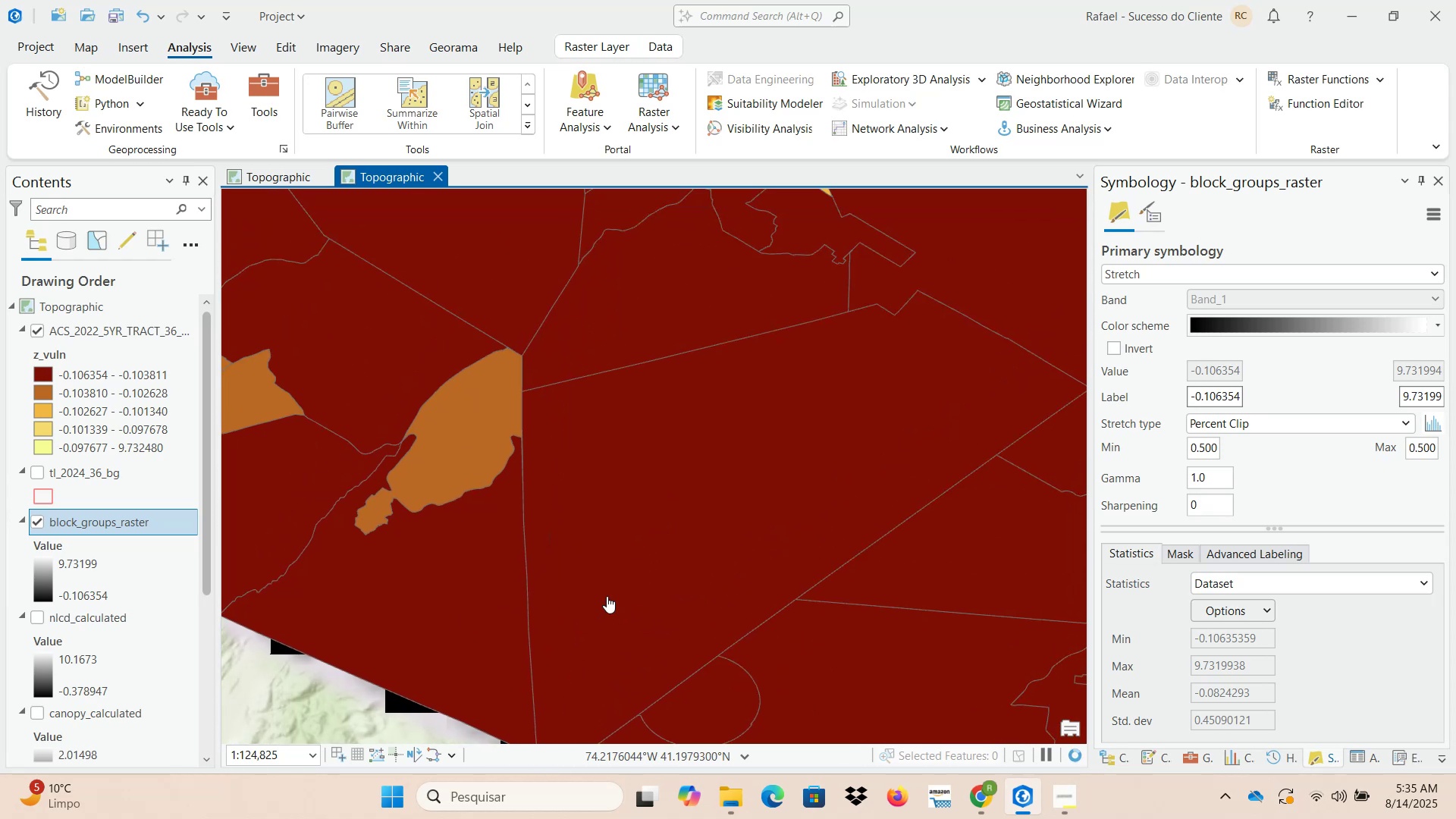 
left_click_drag(start_coordinate=[596, 579], to_coordinate=[820, 675])
 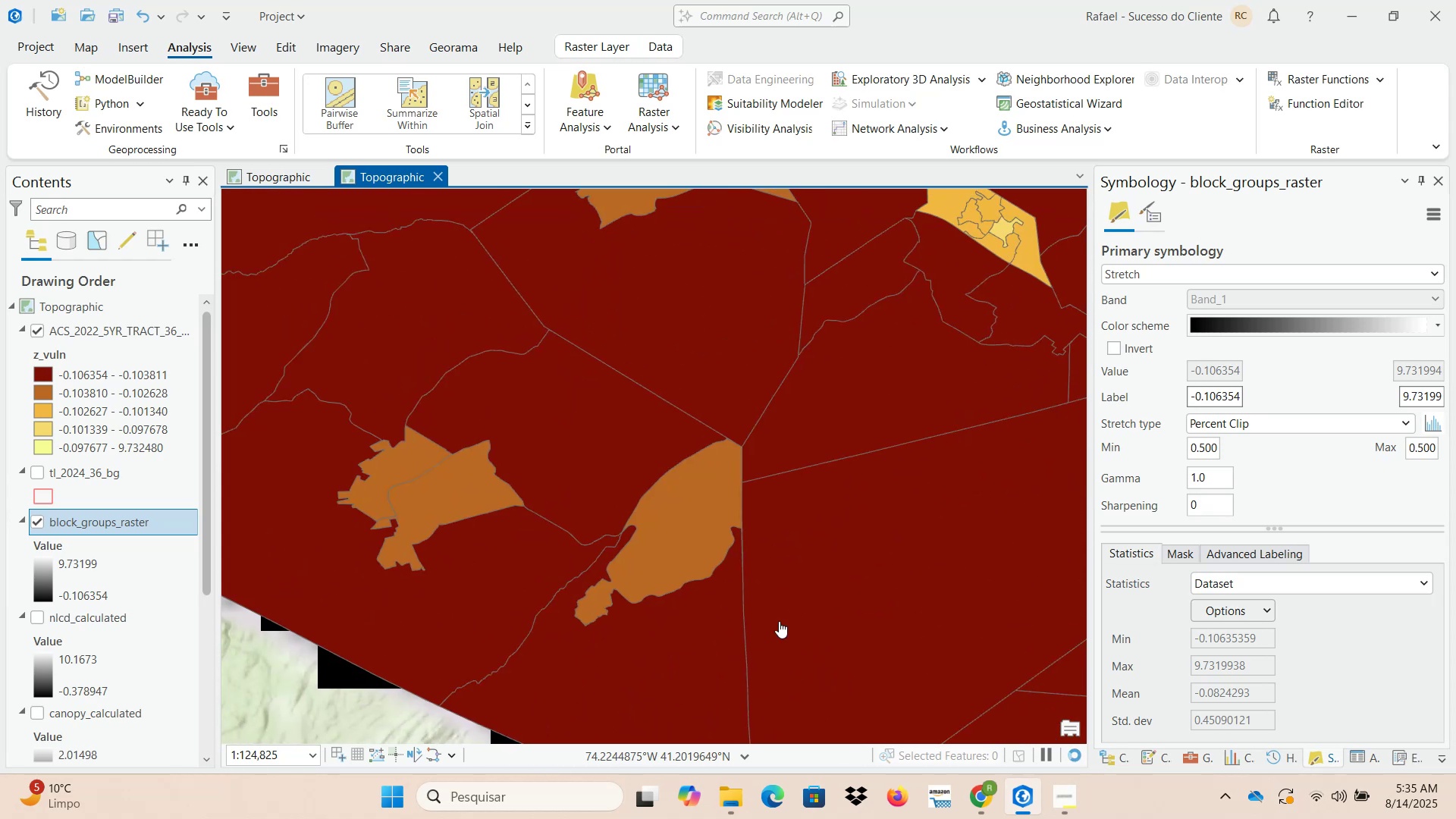 
scroll: coordinate [698, 510], scroll_direction: up, amount: 4.0
 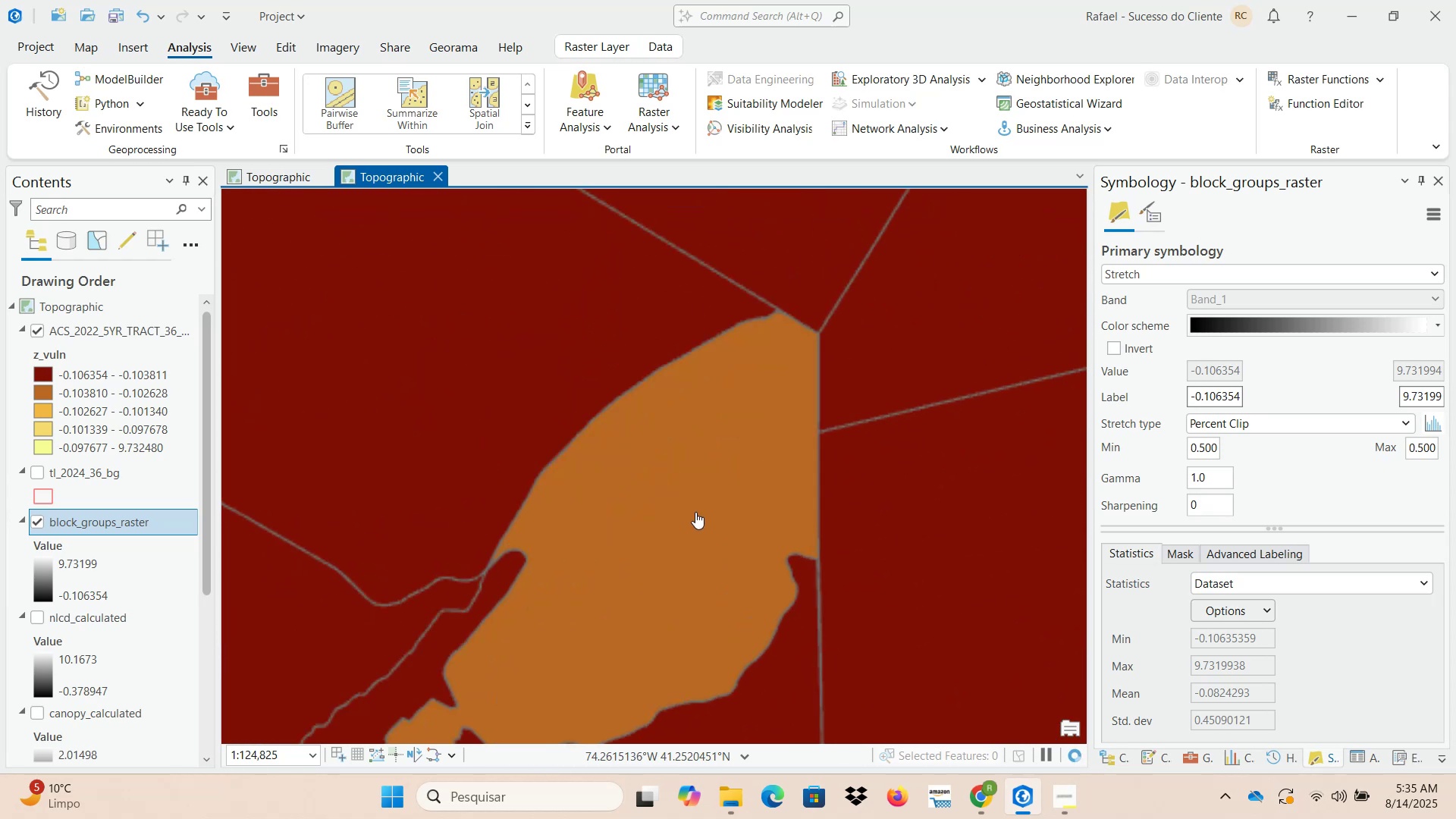 
left_click_drag(start_coordinate=[687, 525], to_coordinate=[718, 478])
 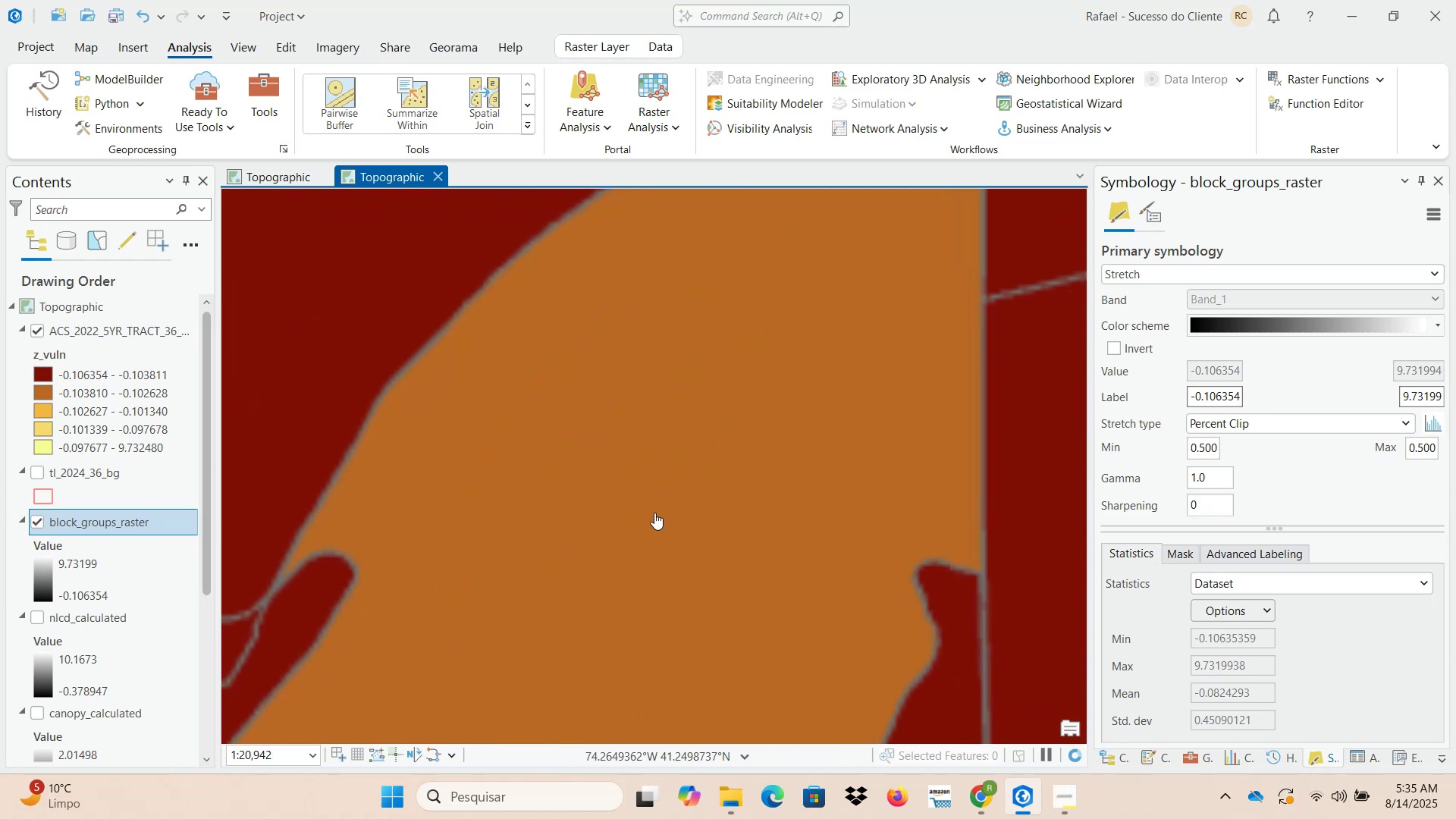 
left_click([654, 513])
 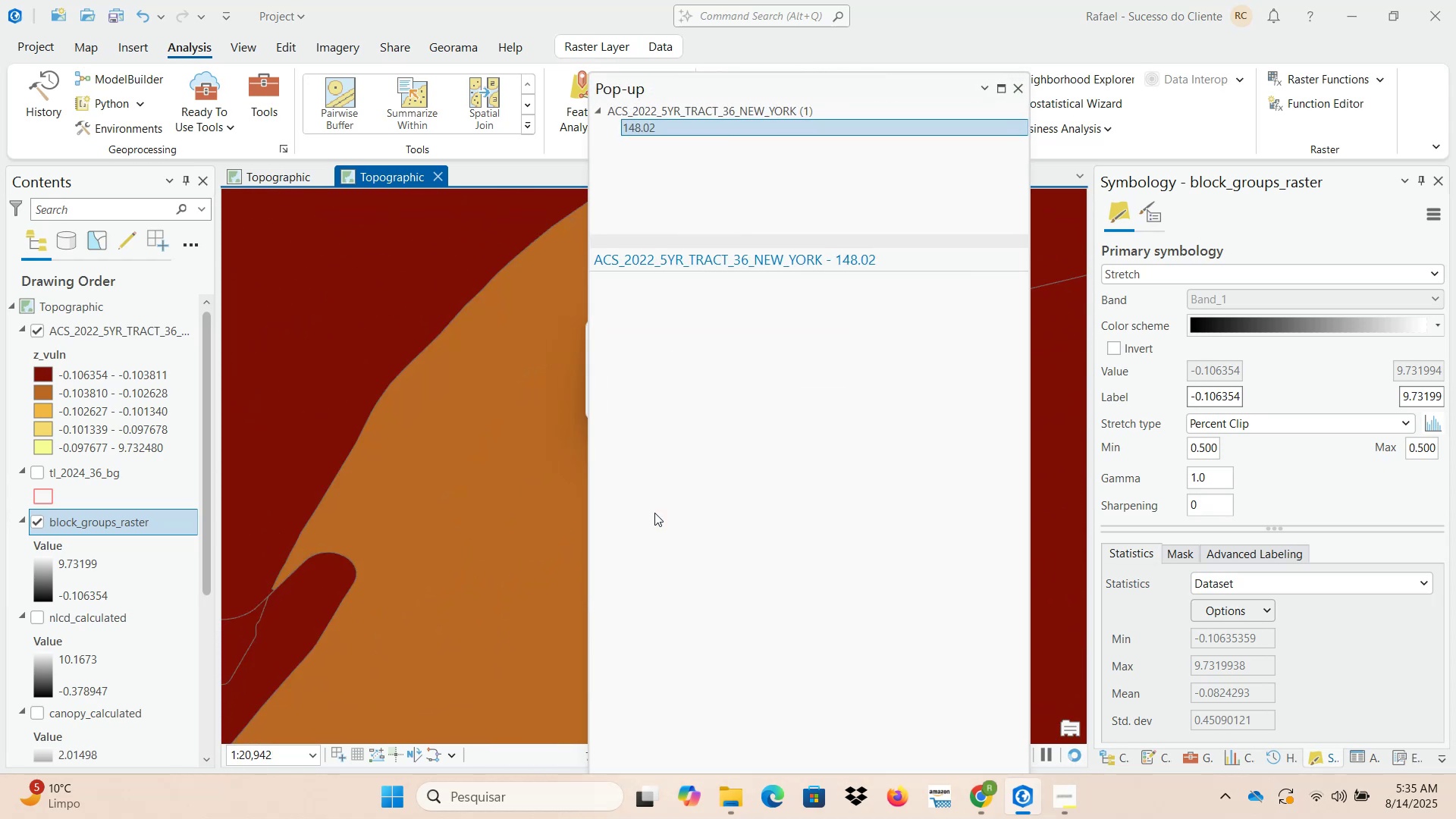 
scroll: coordinate [777, 620], scroll_direction: down, amount: 11.0
 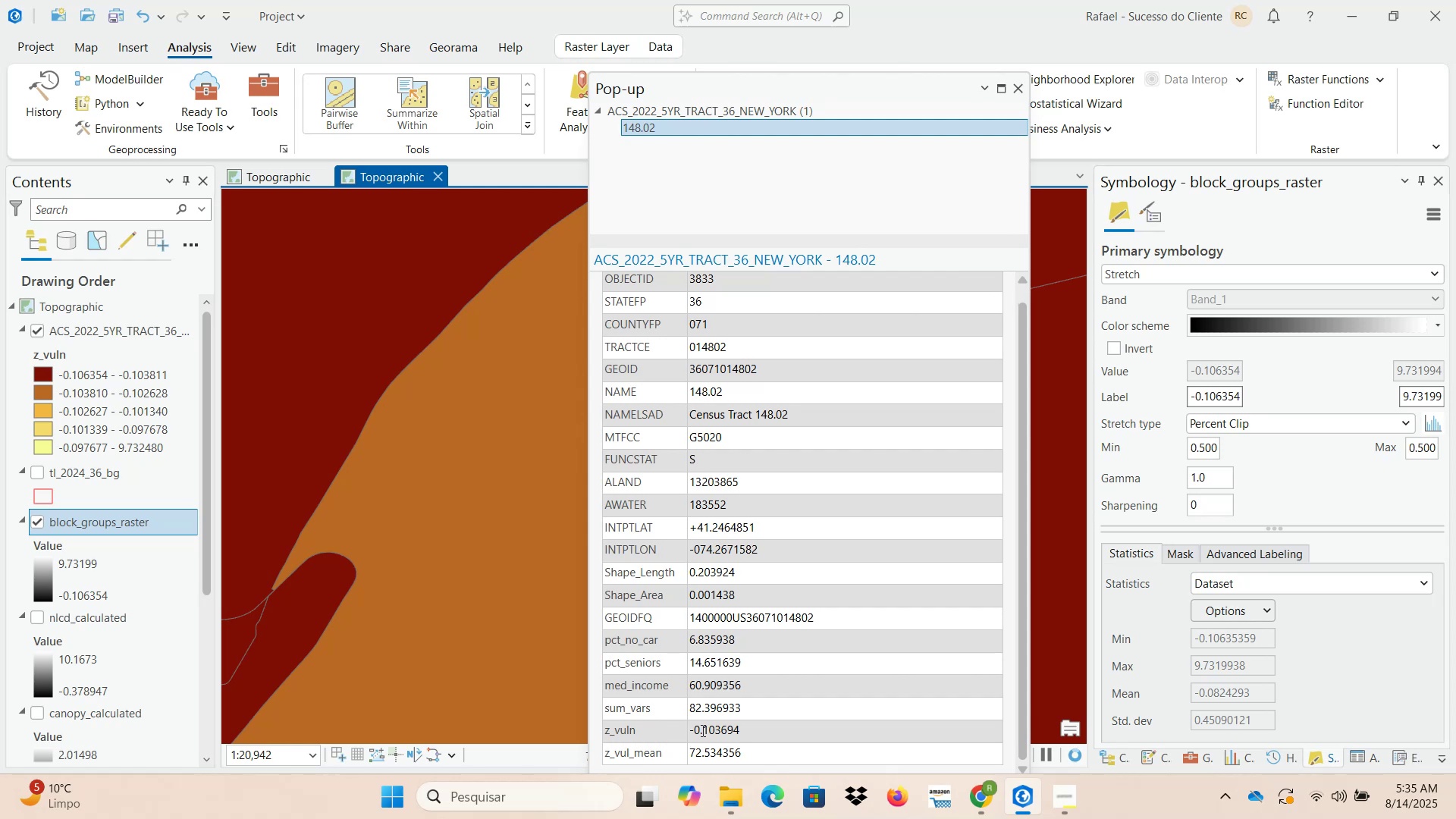 
left_click_drag(start_coordinate=[726, 729], to_coordinate=[733, 729])
 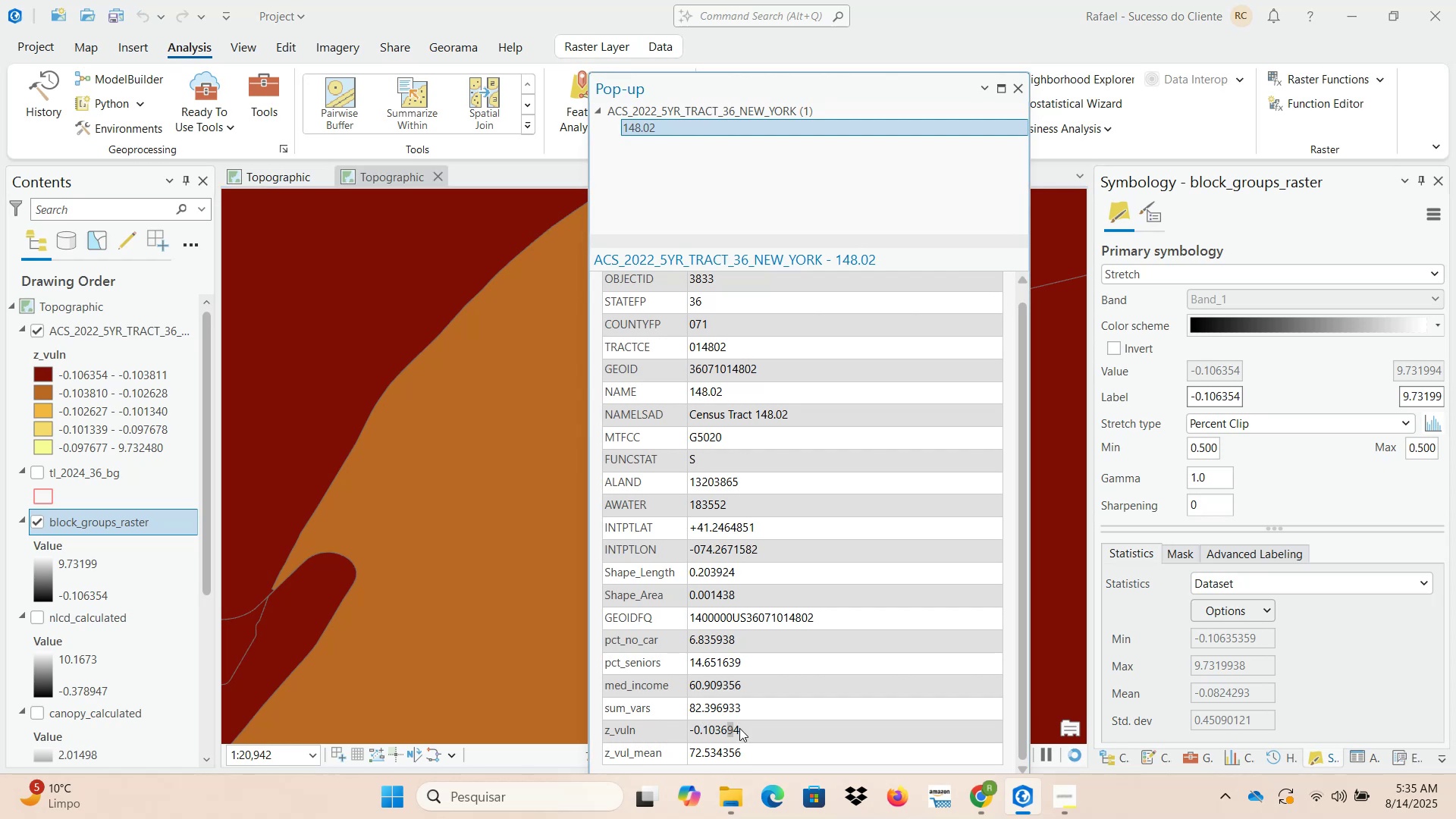 
left_click_drag(start_coordinate=[743, 729], to_coordinate=[706, 730])
 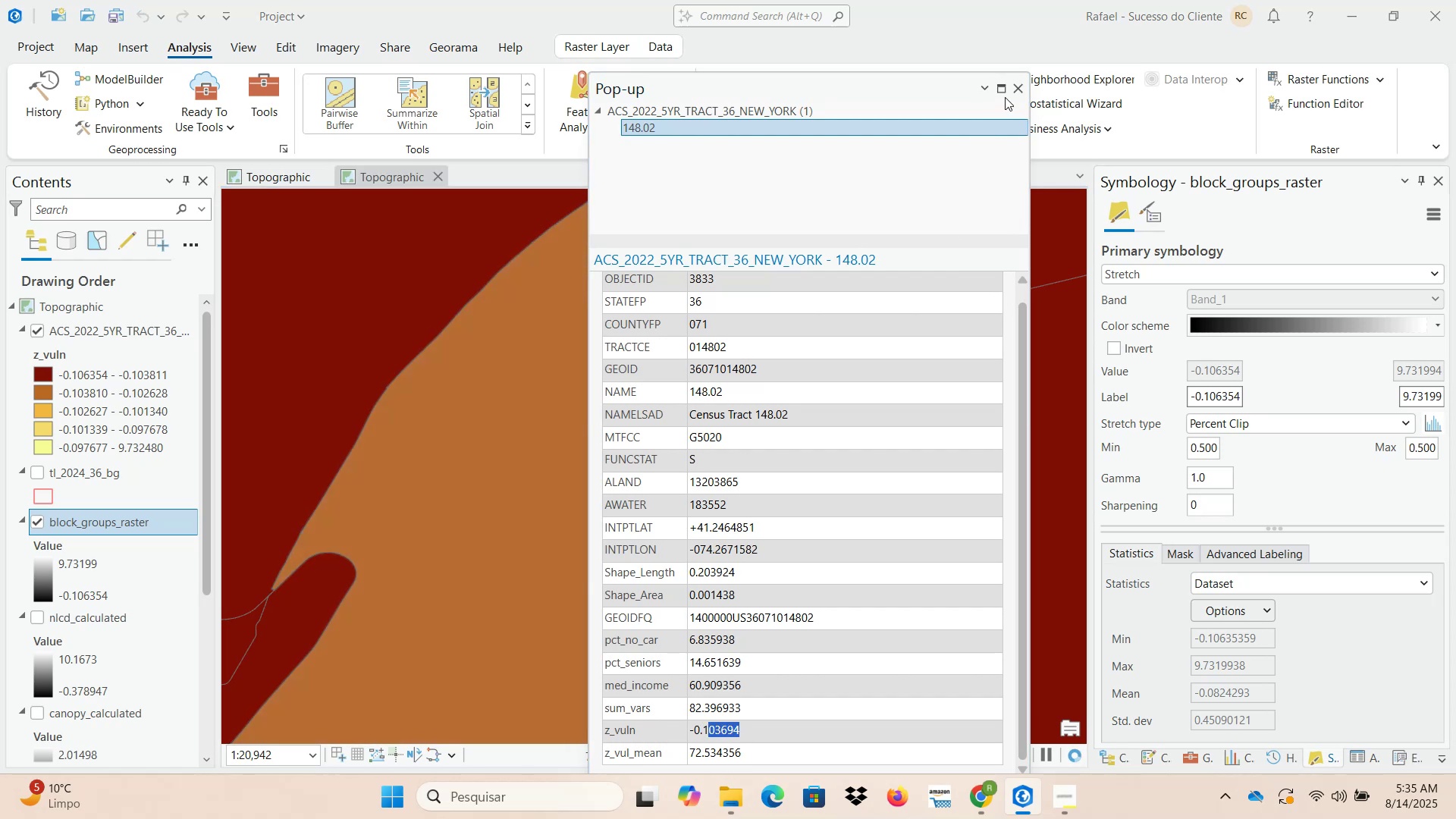 
left_click([1019, 94])
 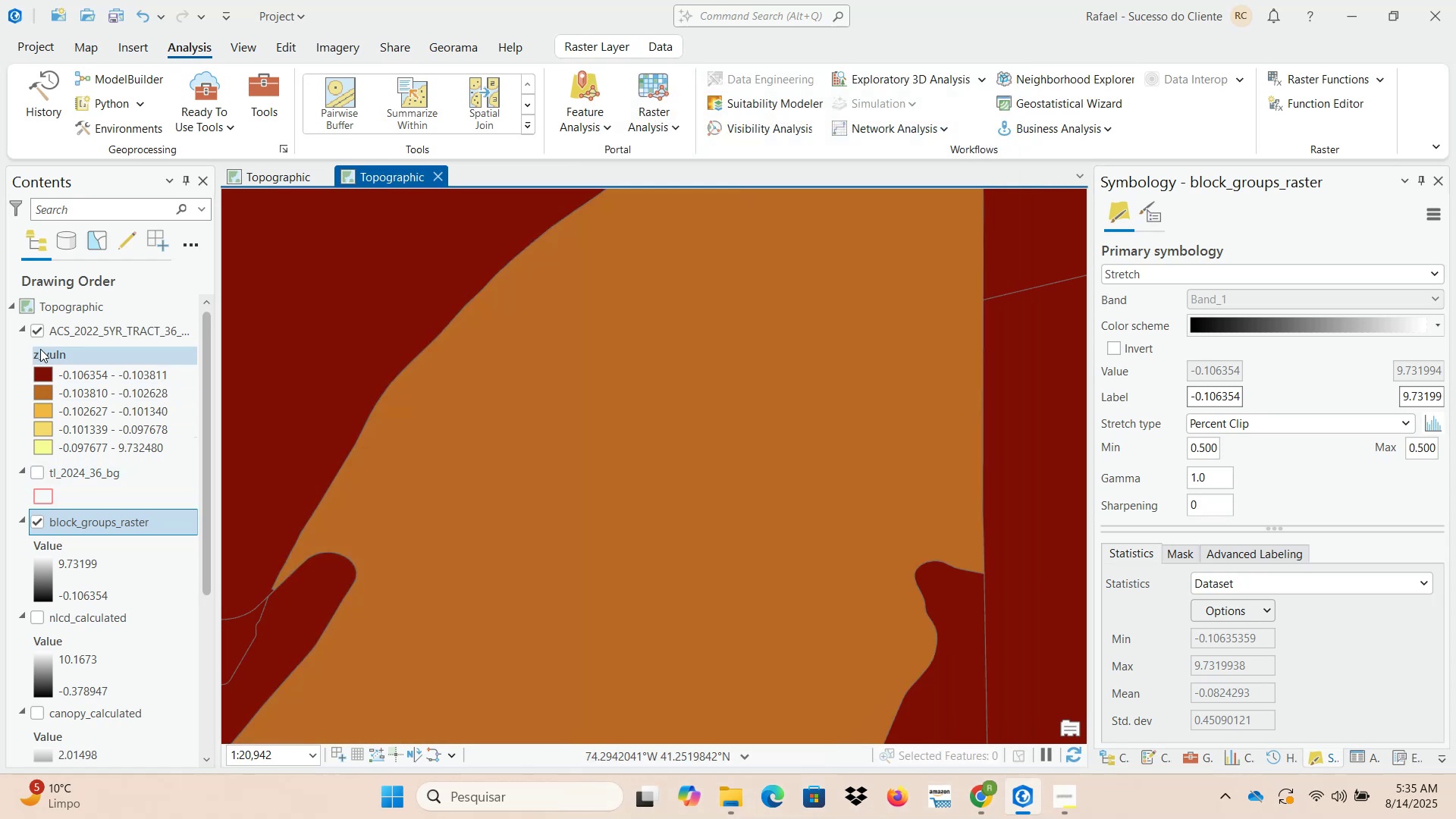 
left_click([39, 329])
 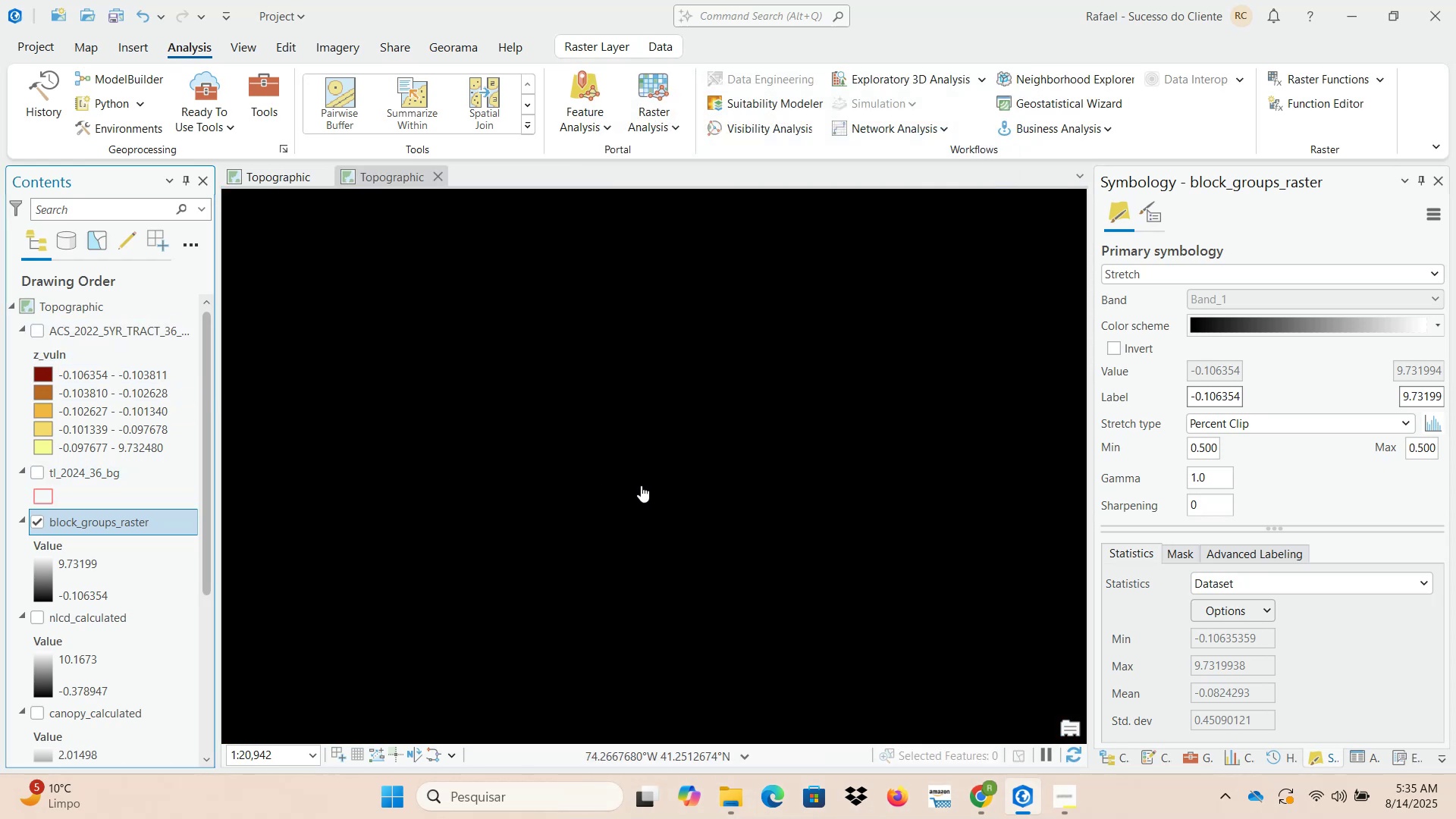 
left_click([668, 486])
 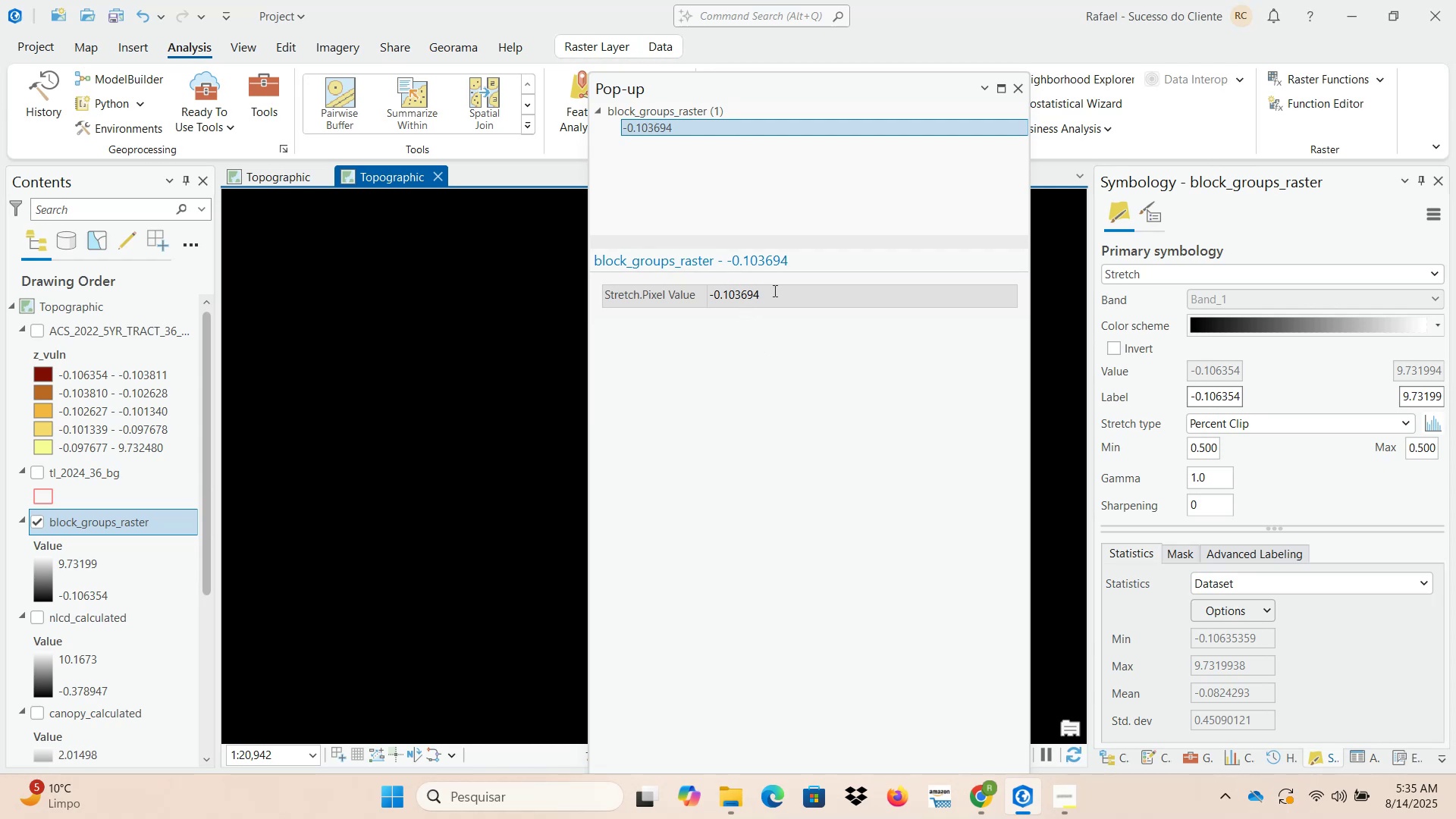 
left_click([1015, 92])
 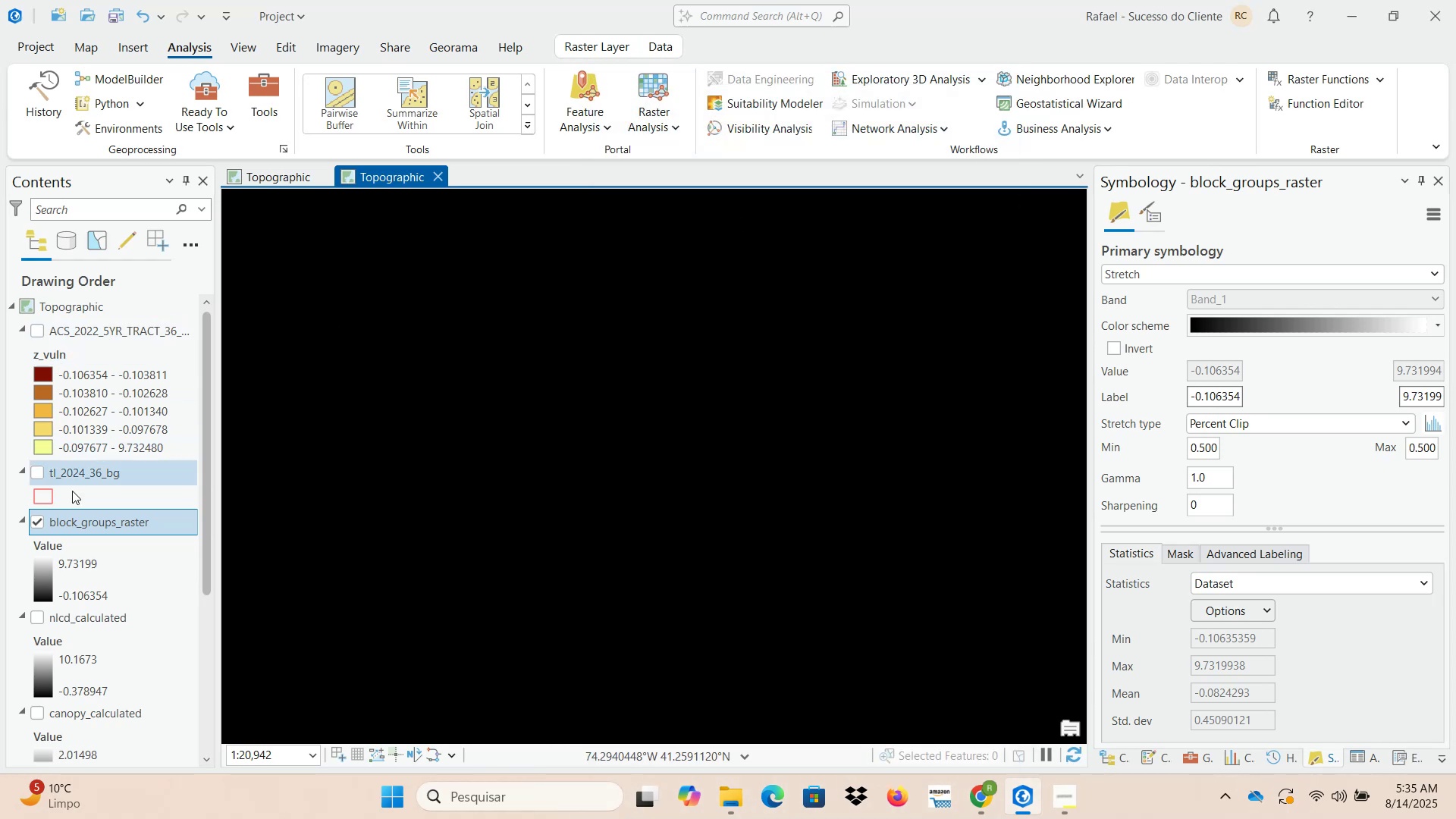 
scroll: coordinate [665, 554], scroll_direction: down, amount: 12.0
 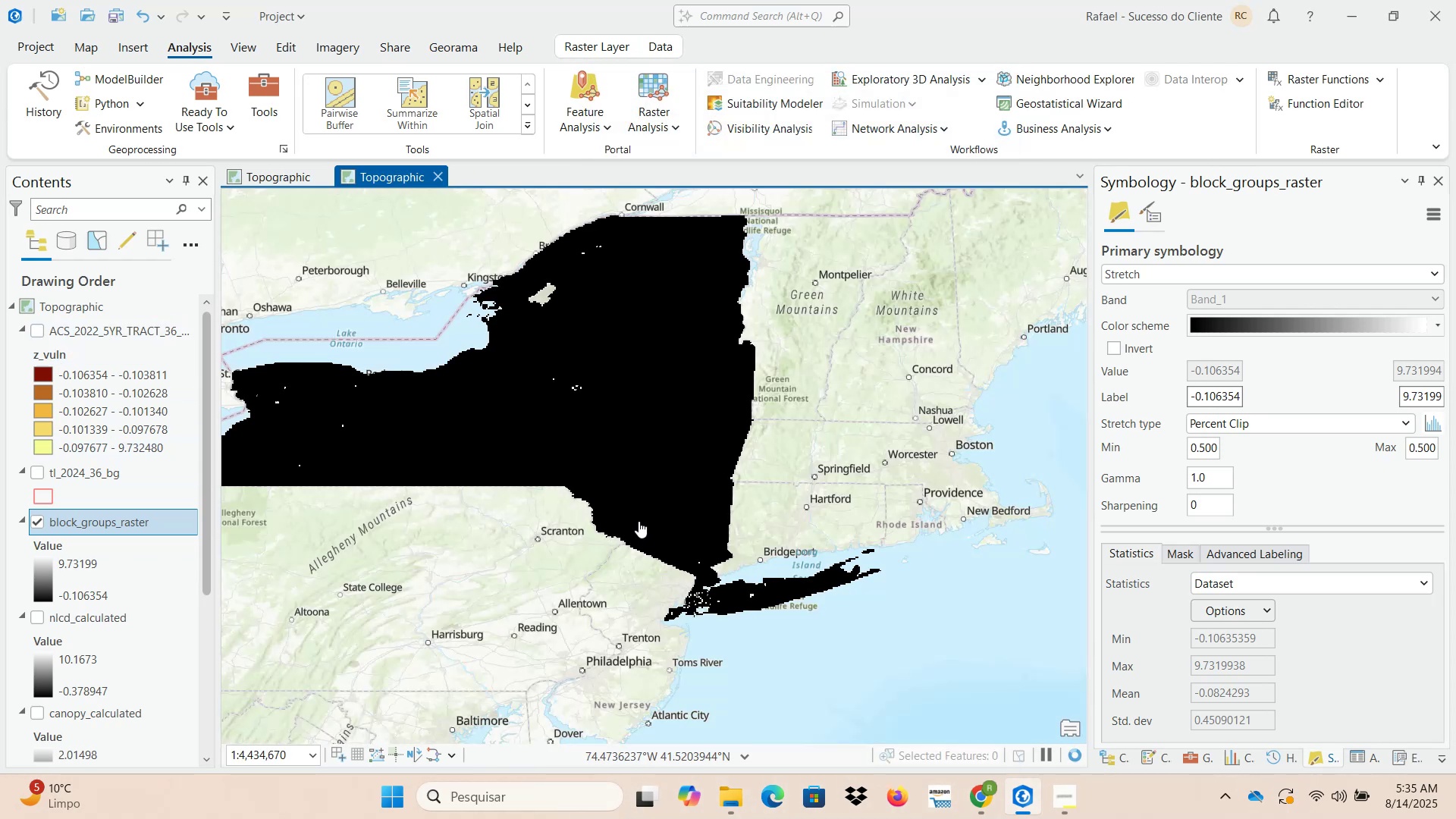 
left_click_drag(start_coordinate=[620, 480], to_coordinate=[844, 494])
 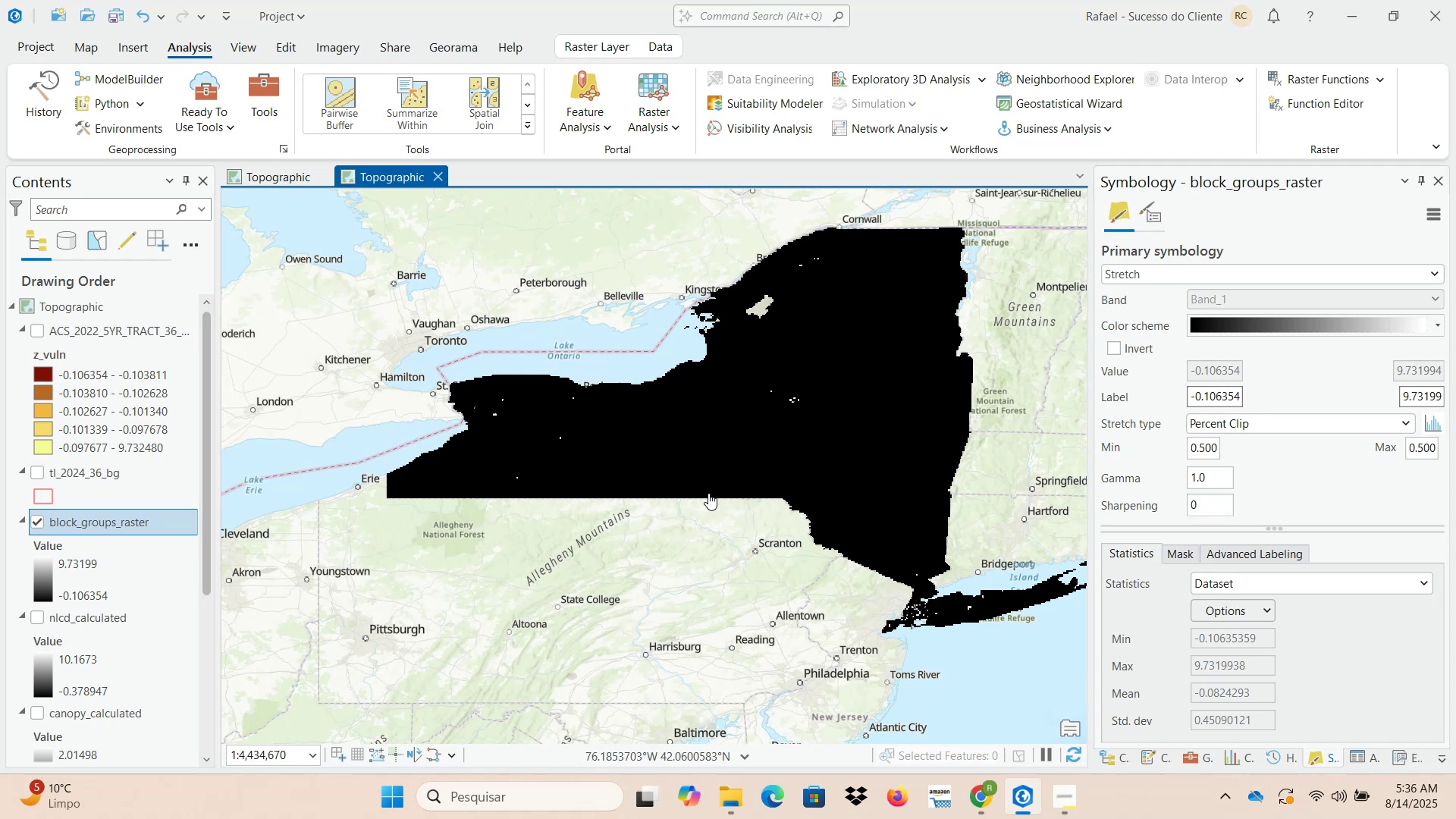 
wait(14.71)
 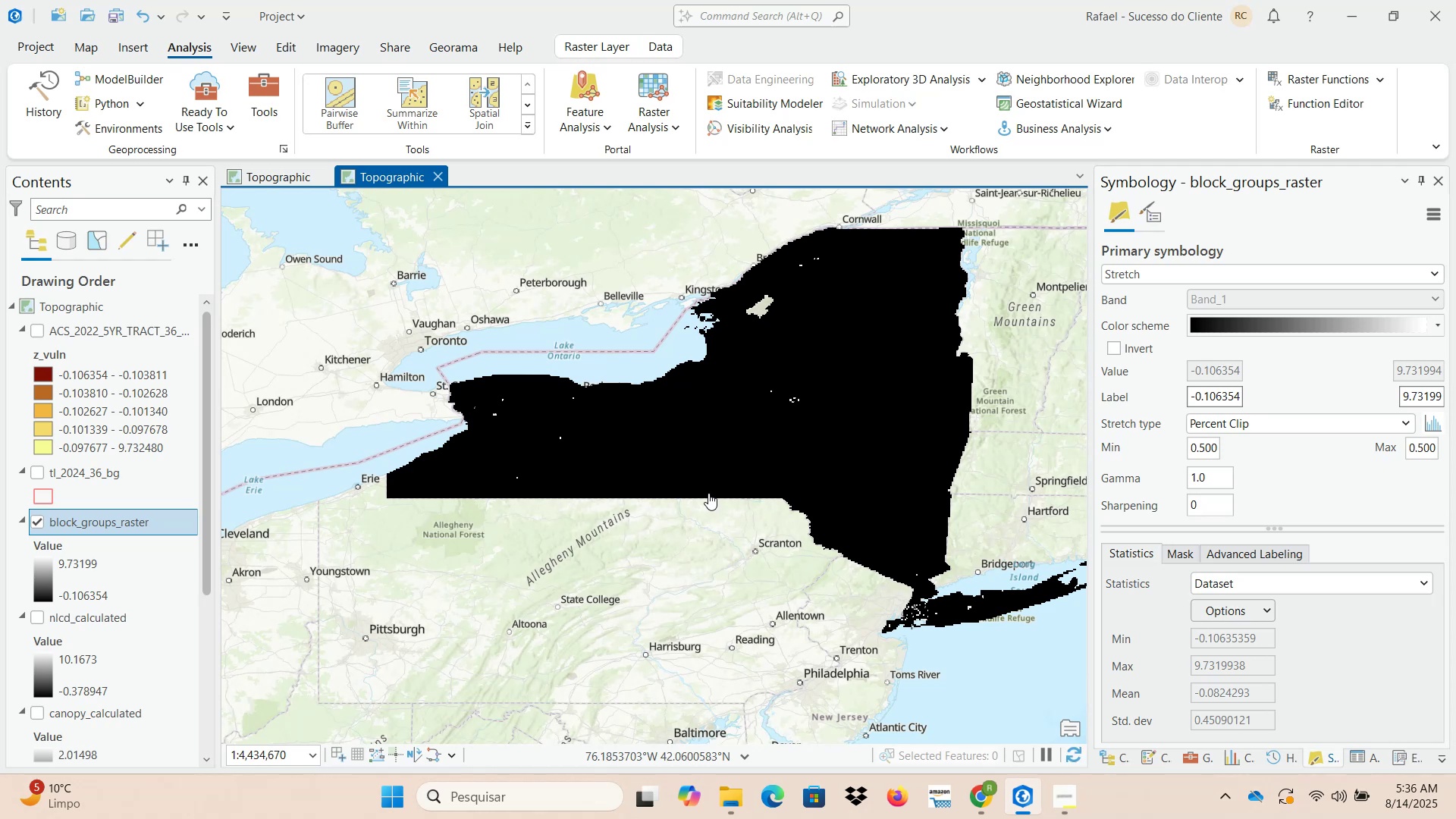 
left_click_drag(start_coordinate=[946, 586], to_coordinate=[768, 469])
 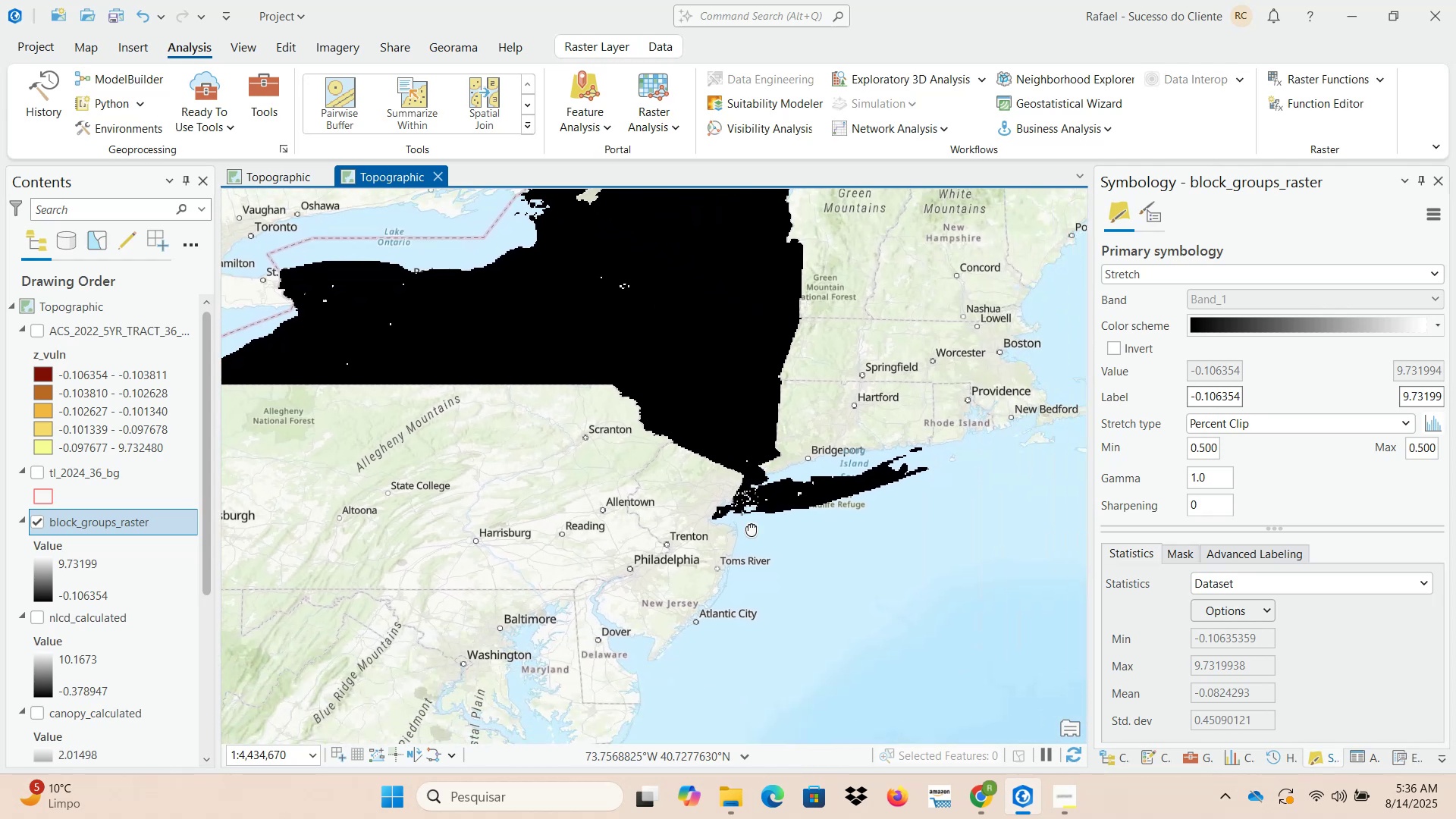 
scroll: coordinate [753, 382], scroll_direction: up, amount: 9.0
 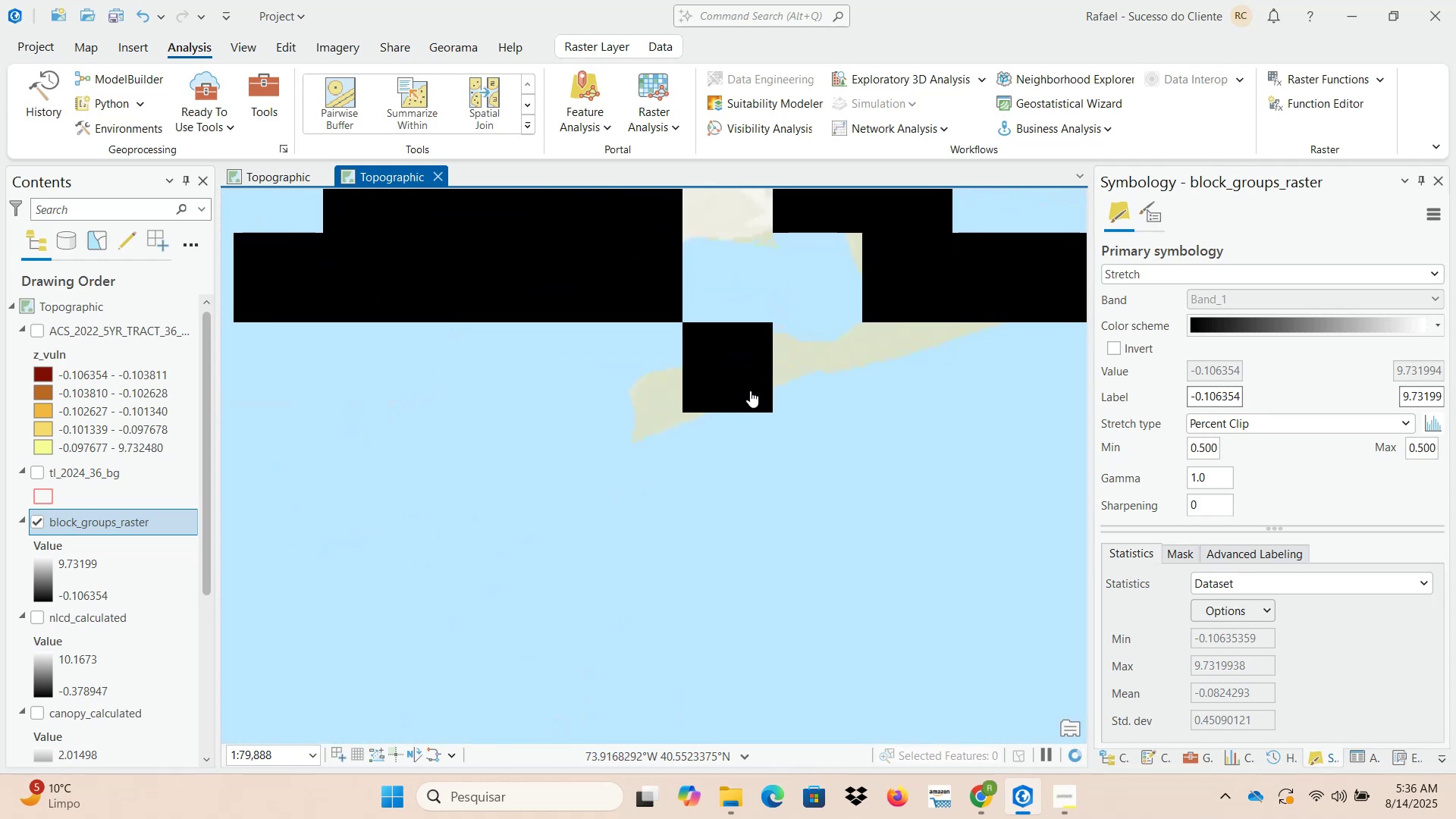 
left_click_drag(start_coordinate=[749, 380], to_coordinate=[714, 479])
 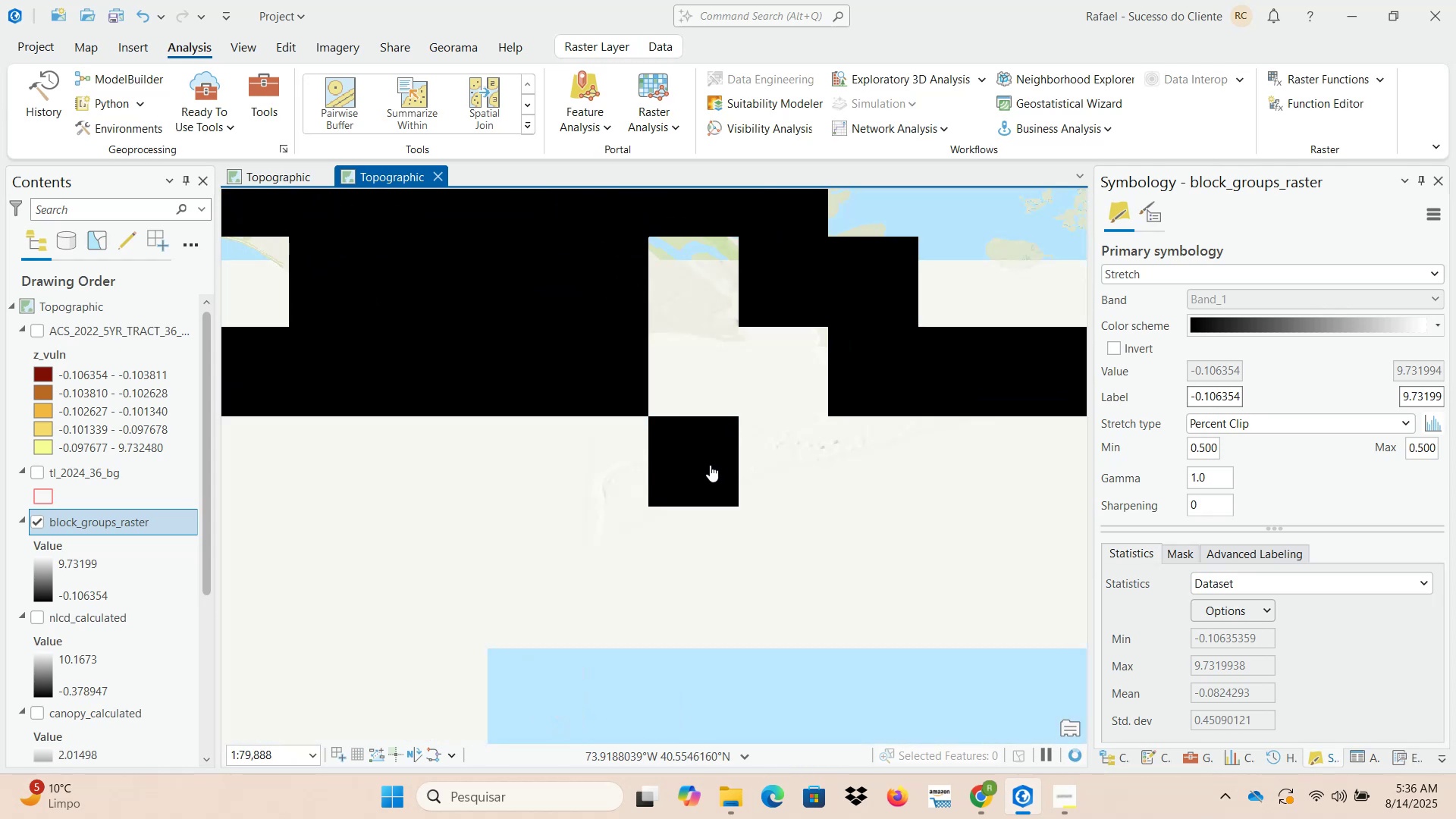 
left_click_drag(start_coordinate=[715, 453], to_coordinate=[658, 626])
 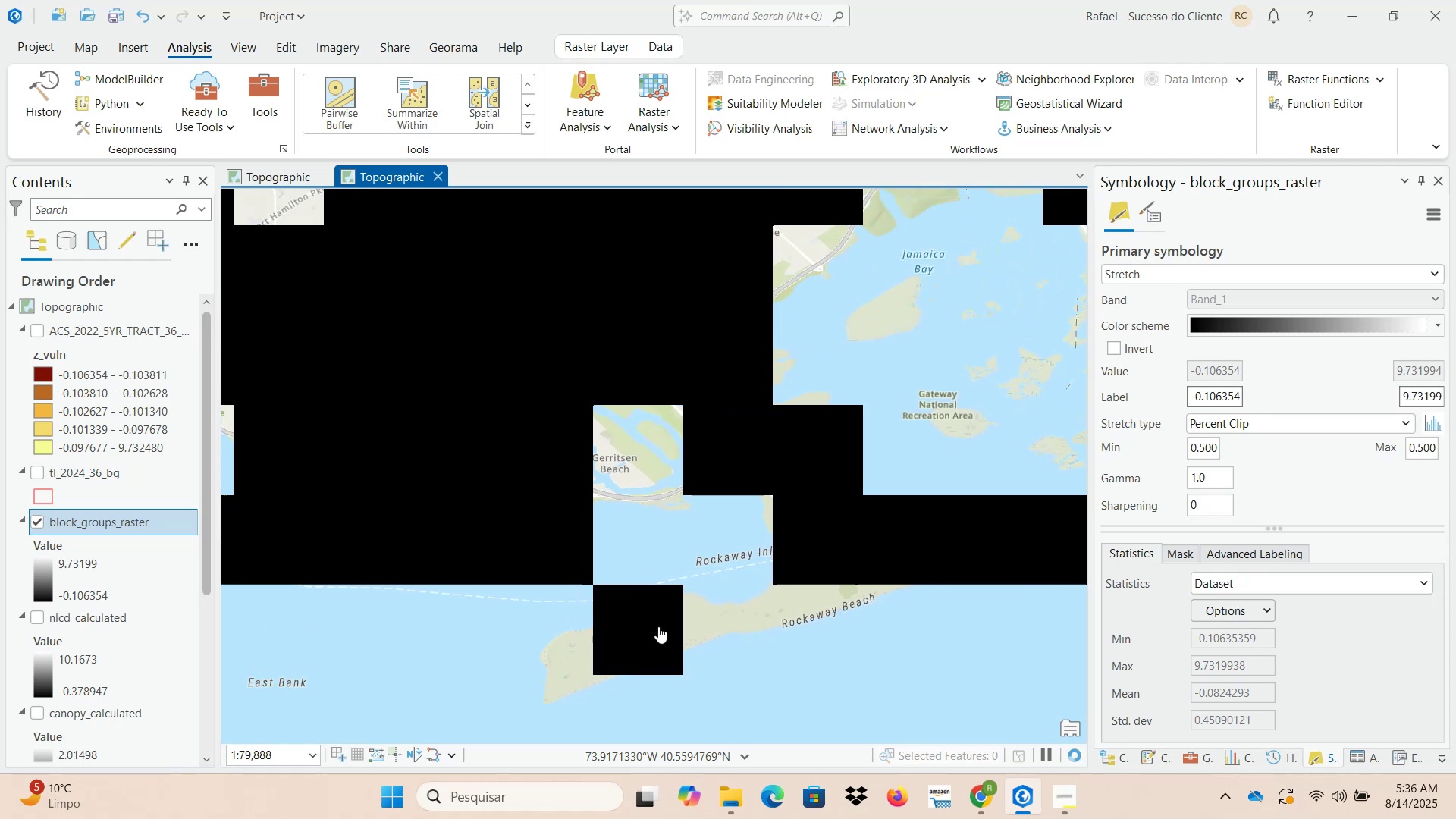 
scroll: coordinate [650, 577], scroll_direction: down, amount: 2.0
 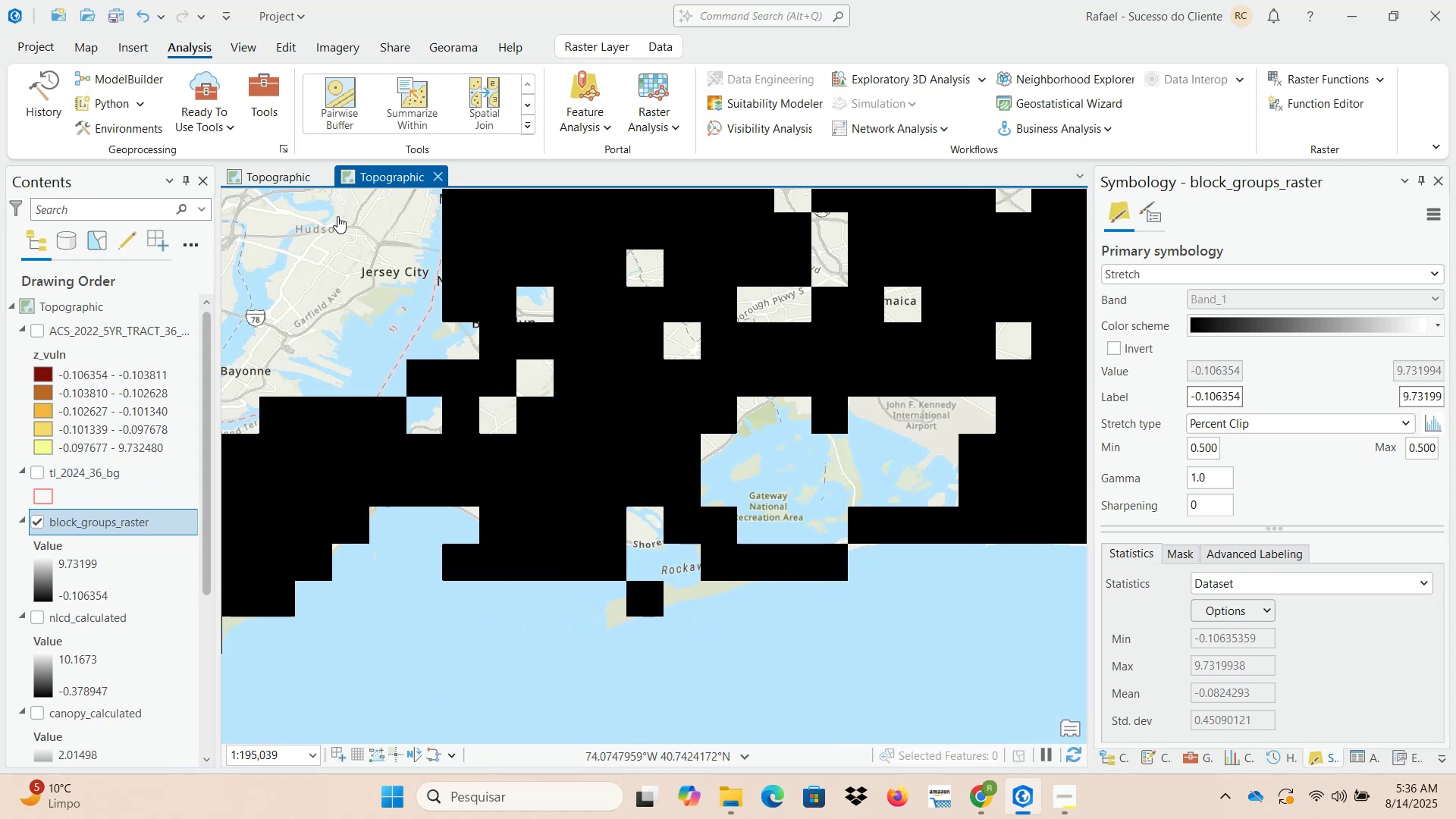 
wait(10.99)
 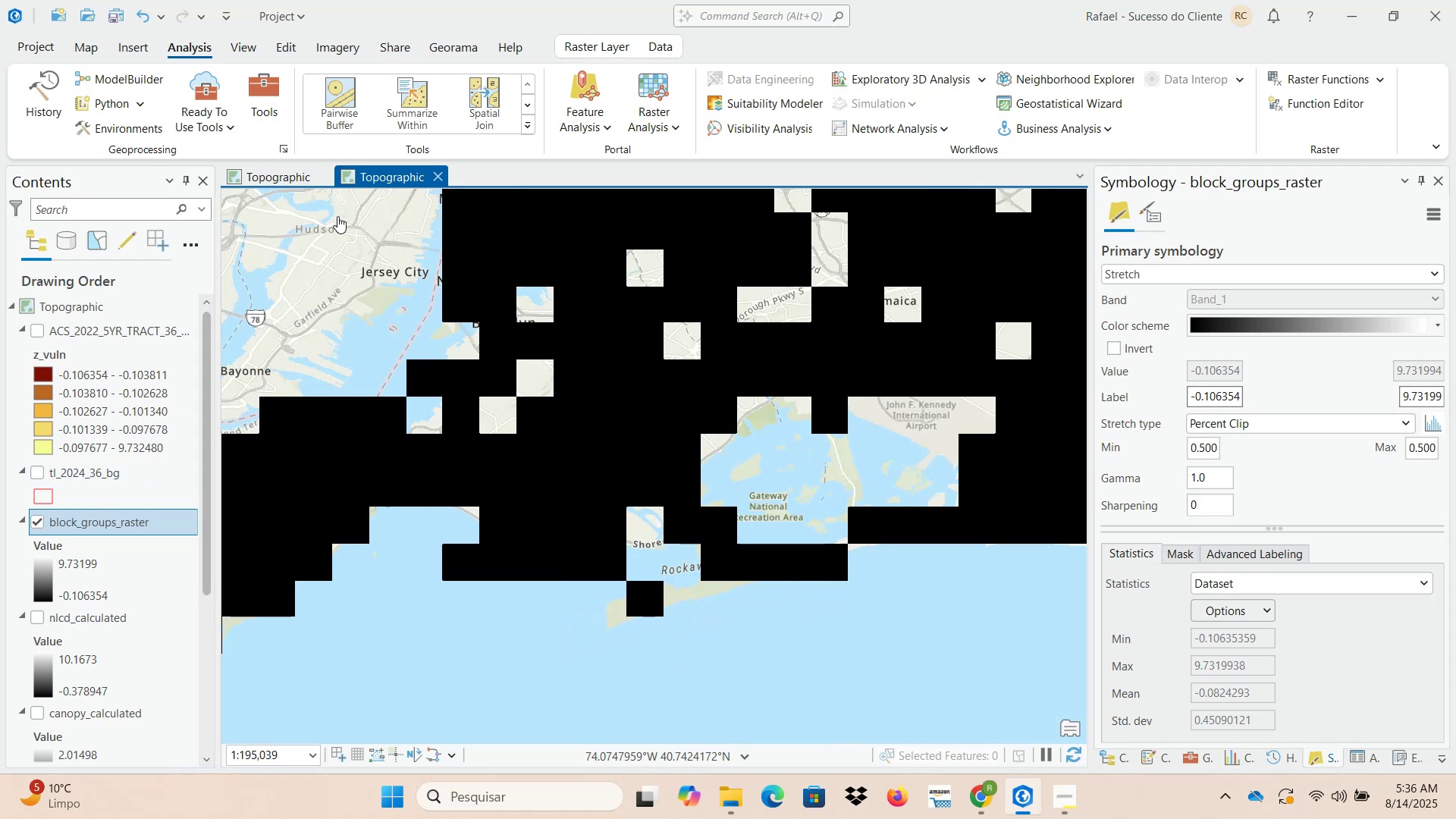 
left_click([1192, 759])
 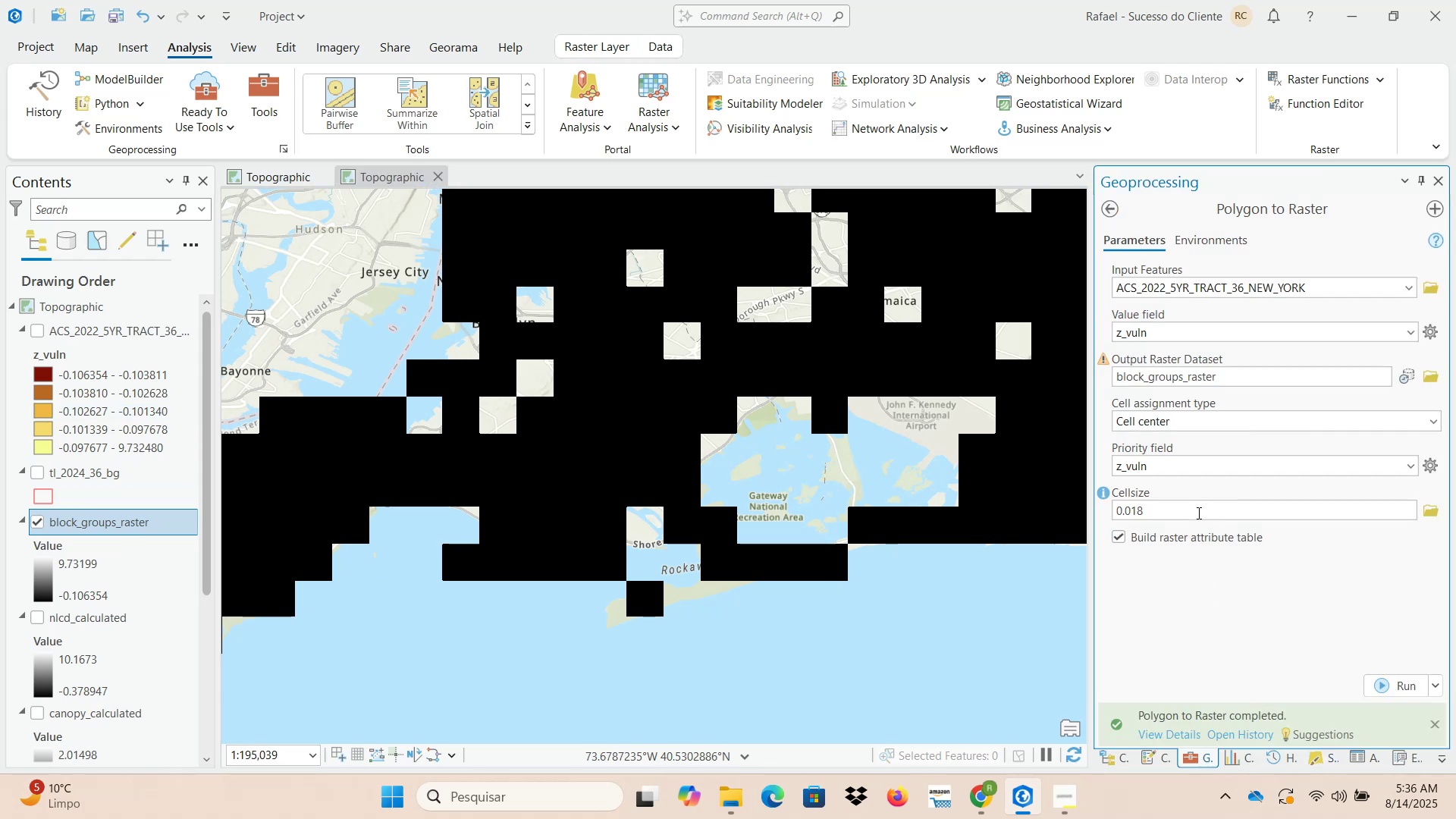 
left_click([1197, 513])
 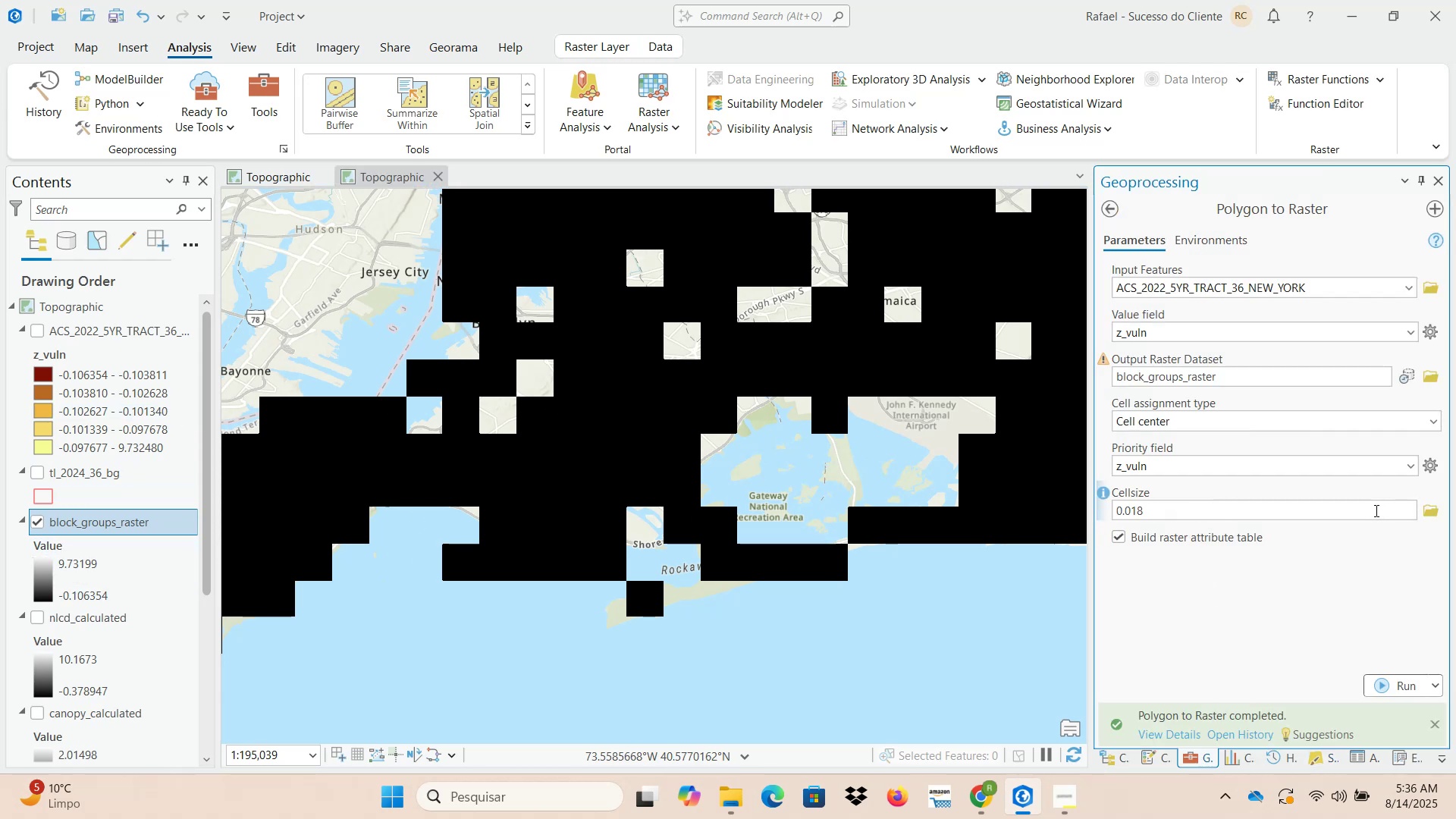 
left_click([1372, 510])
 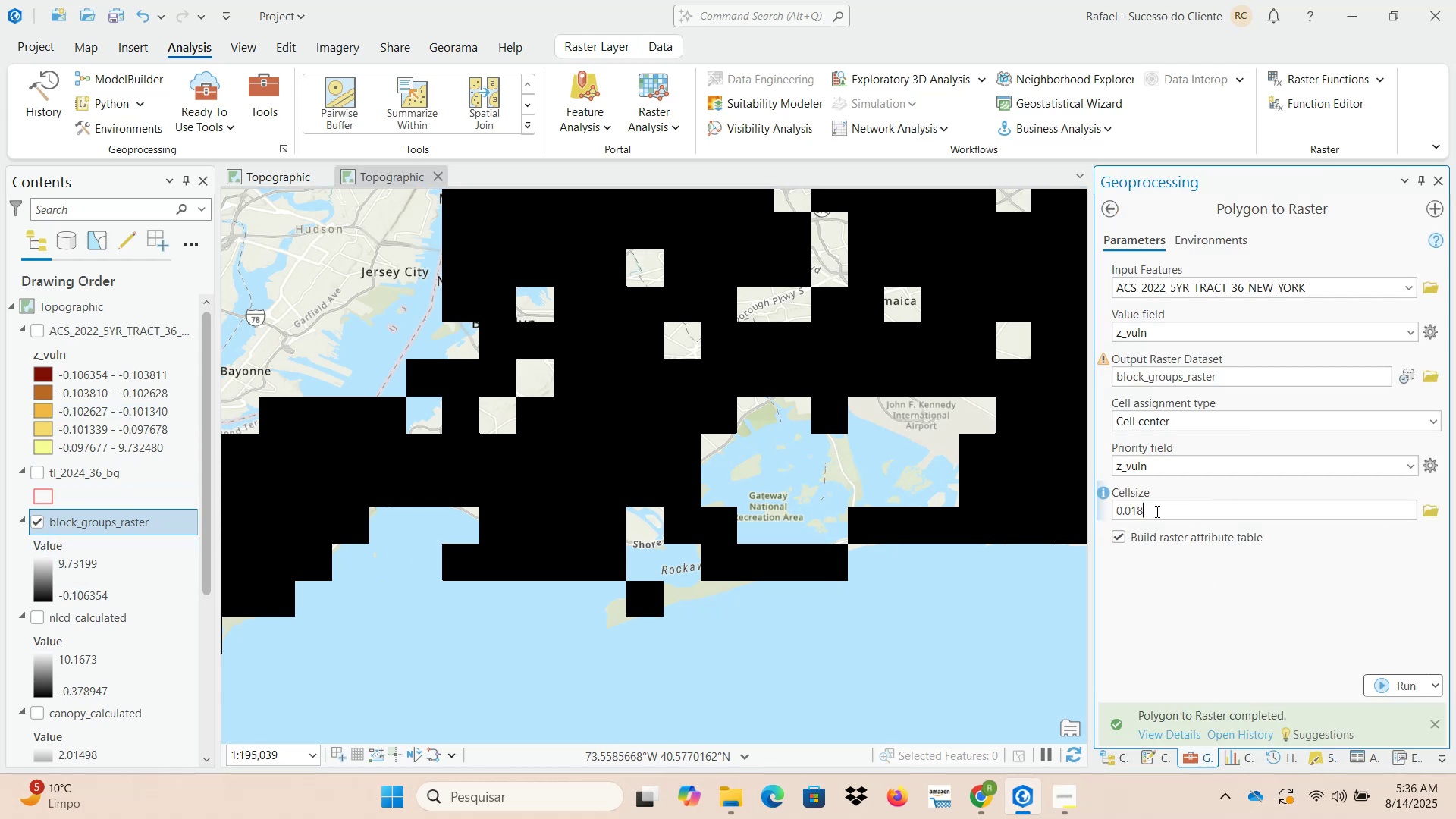 
mouse_move([1089, 489])
 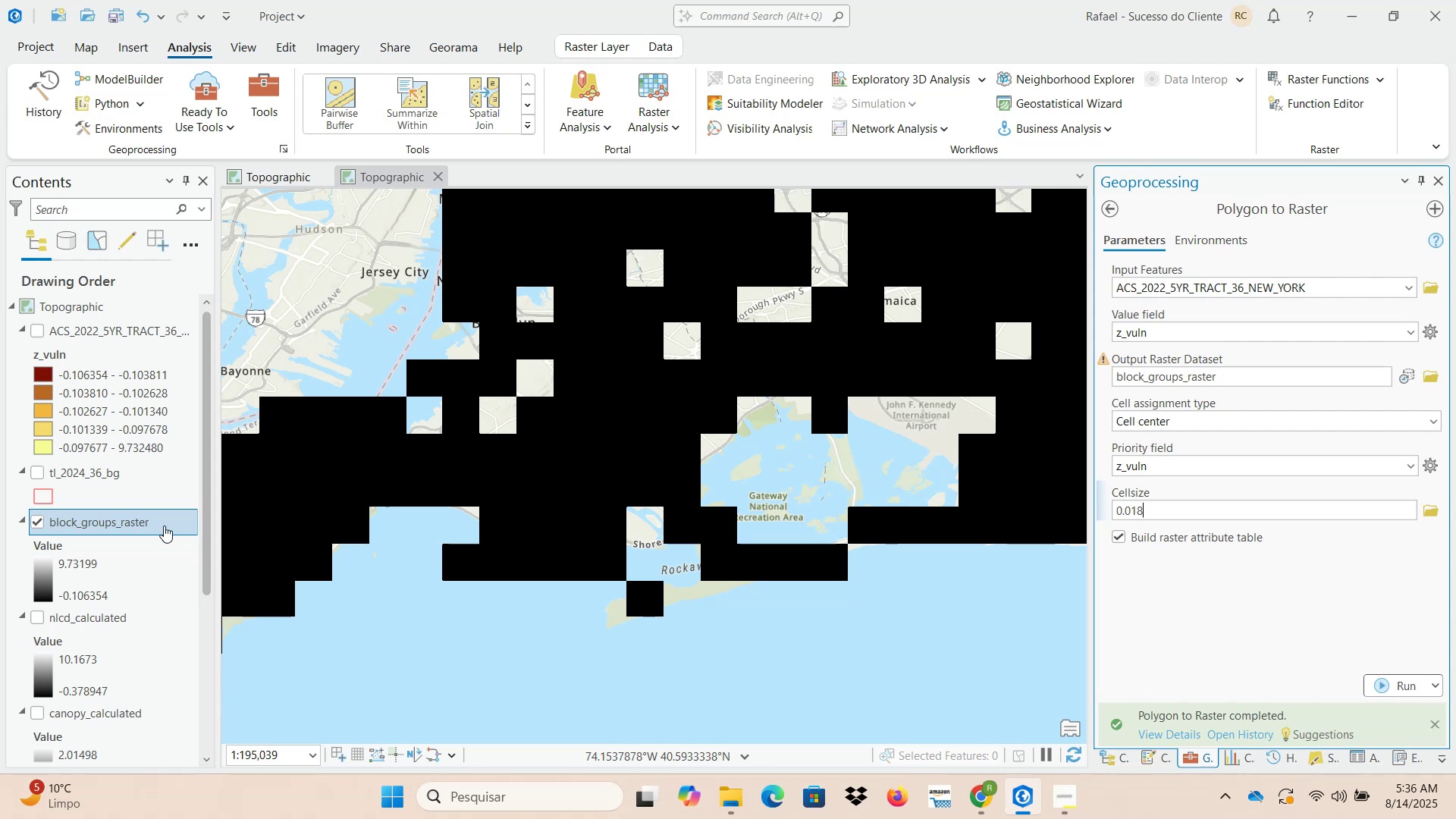 
right_click([164, 526])
 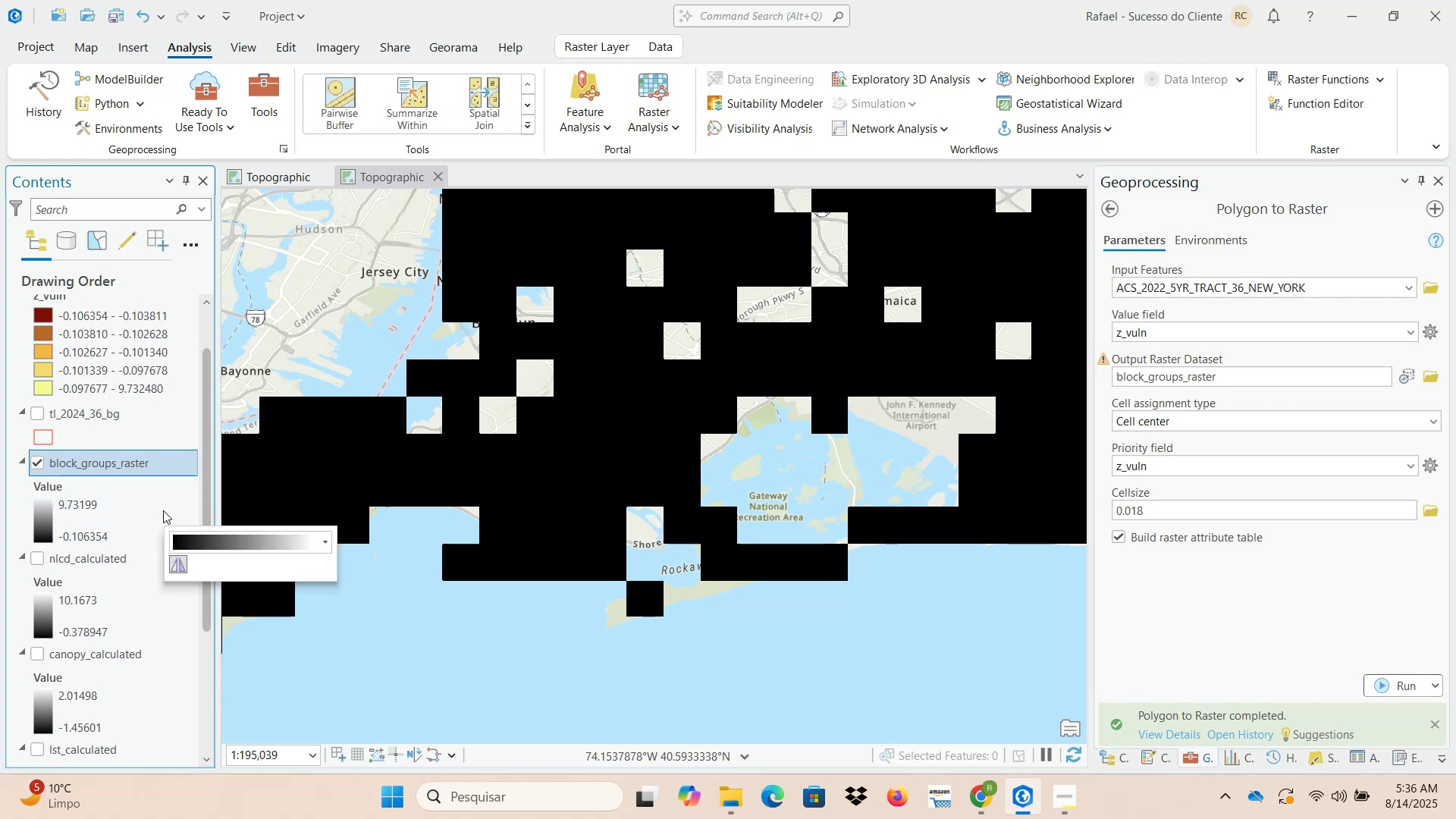 
right_click([168, 465])
 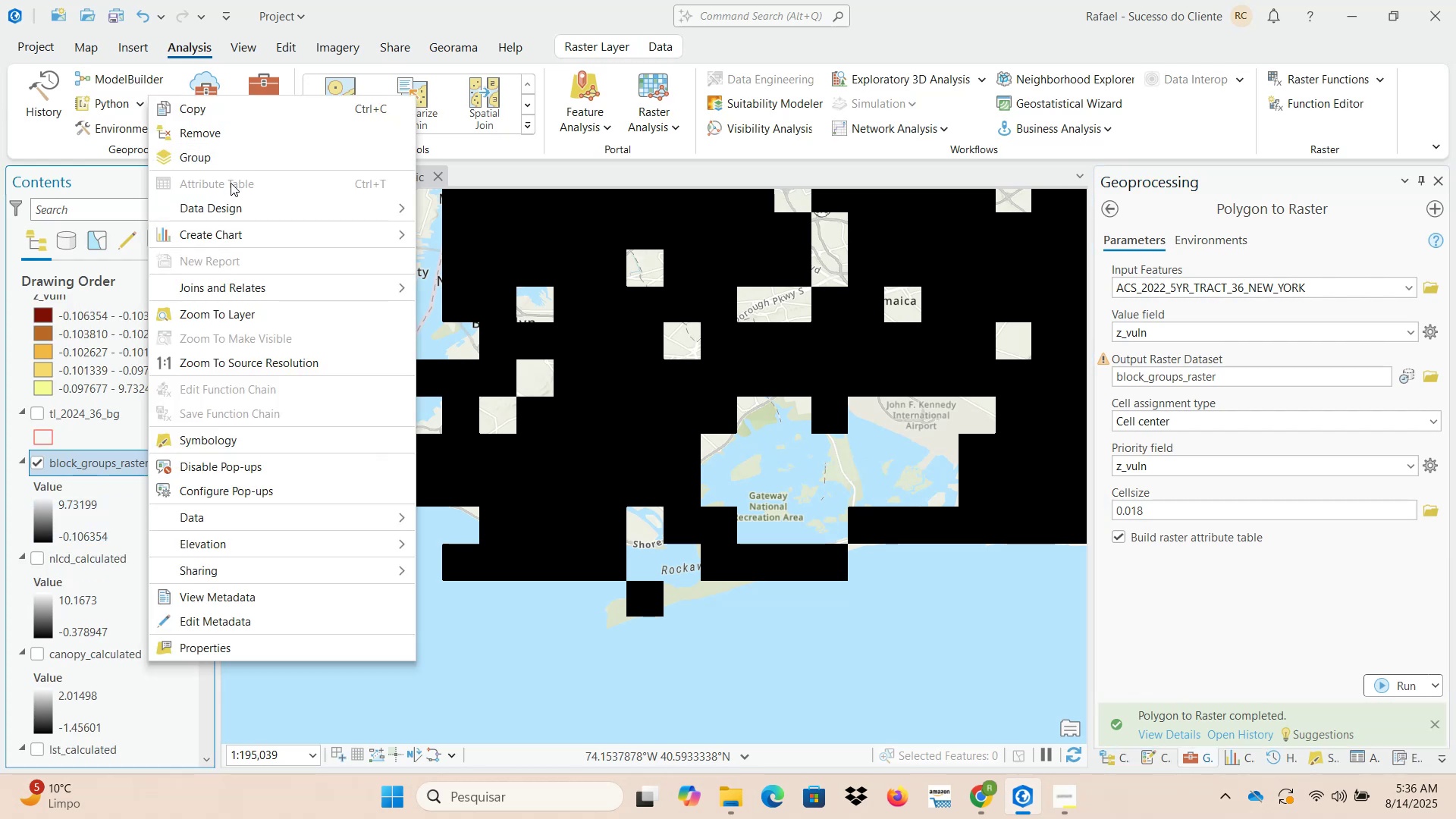 
left_click([1239, 630])
 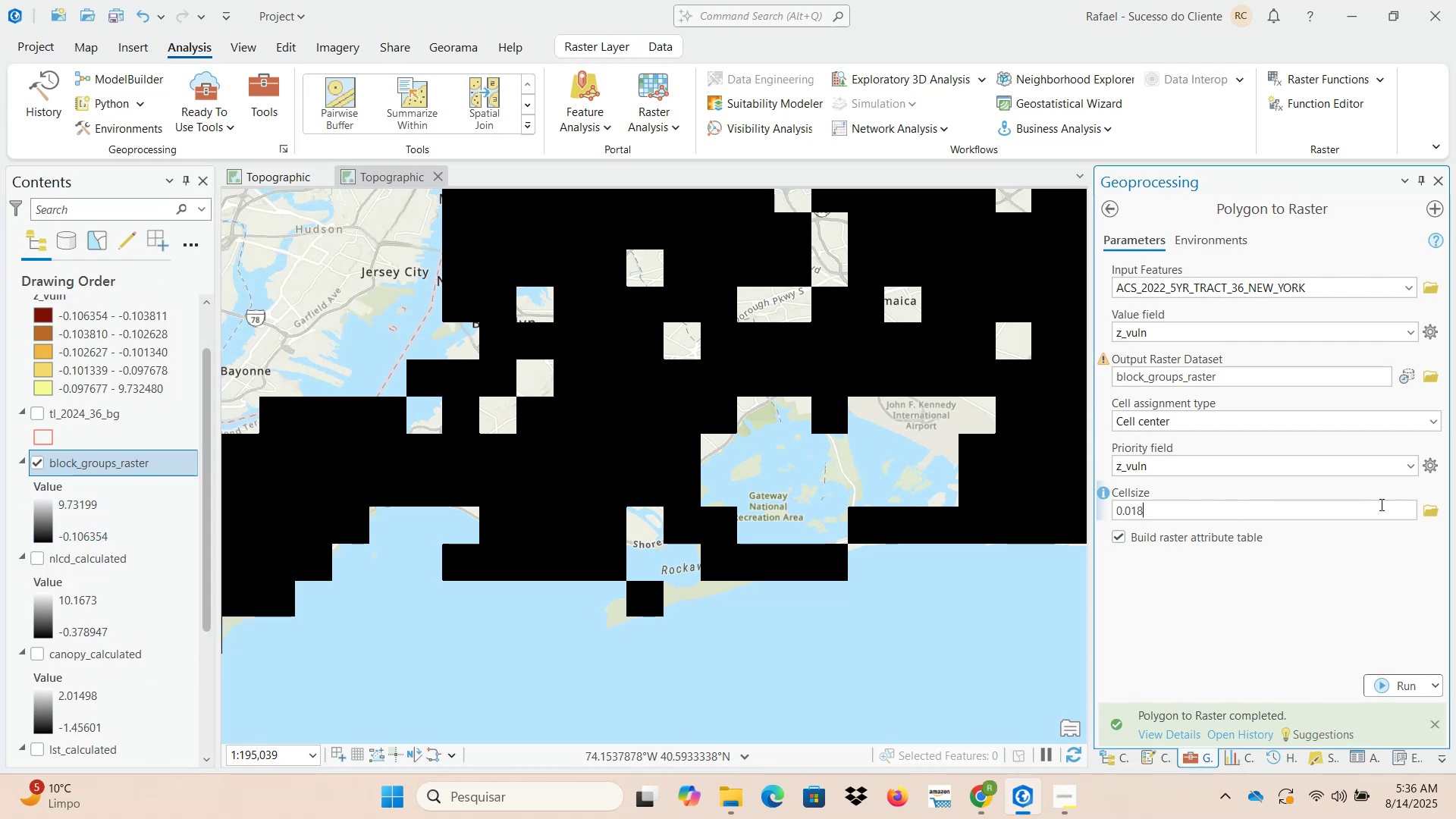 
left_click([1435, 513])
 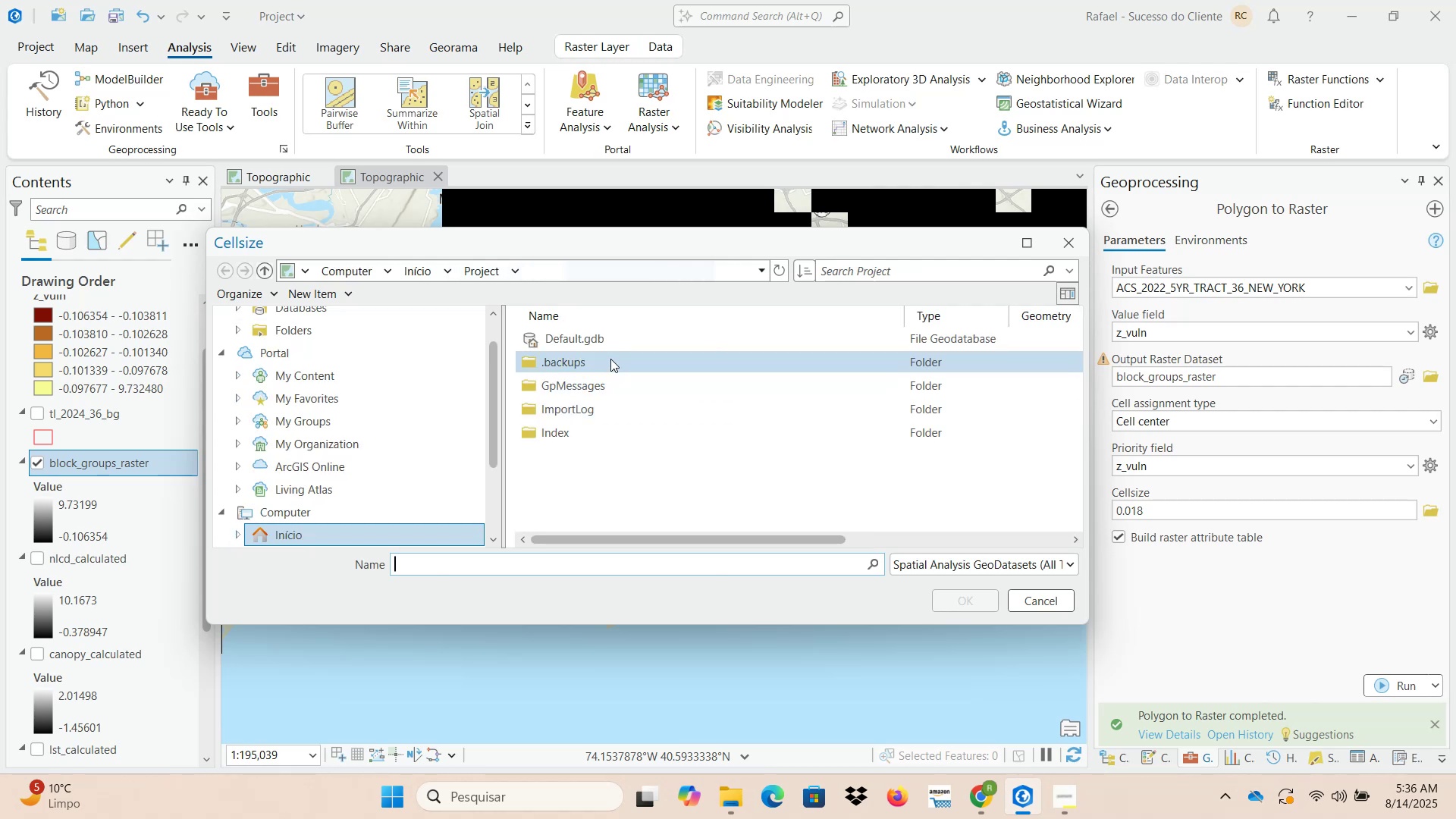 
double_click([606, 337])
 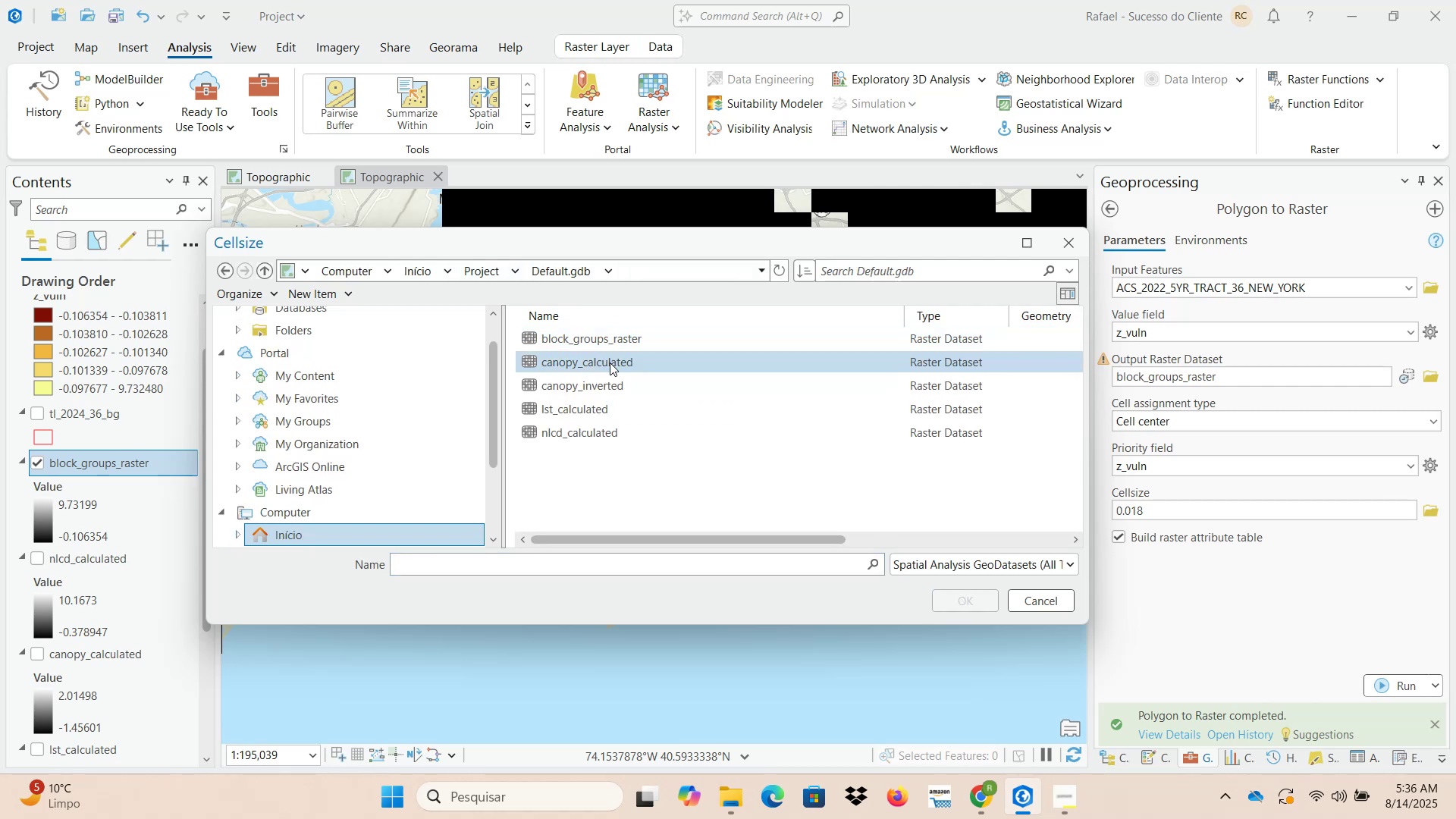 
left_click([611, 362])
 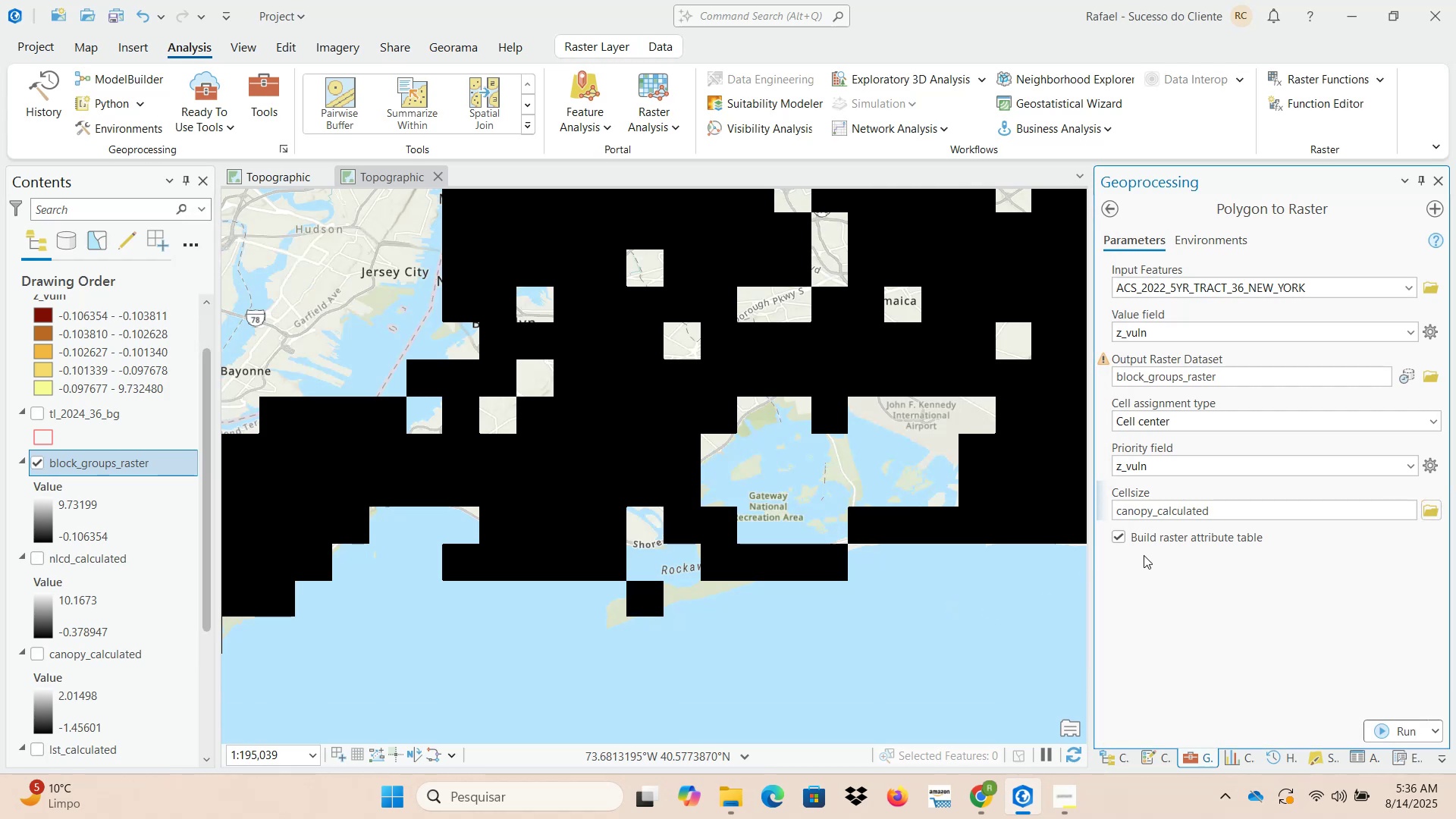 
left_click([1164, 519])
 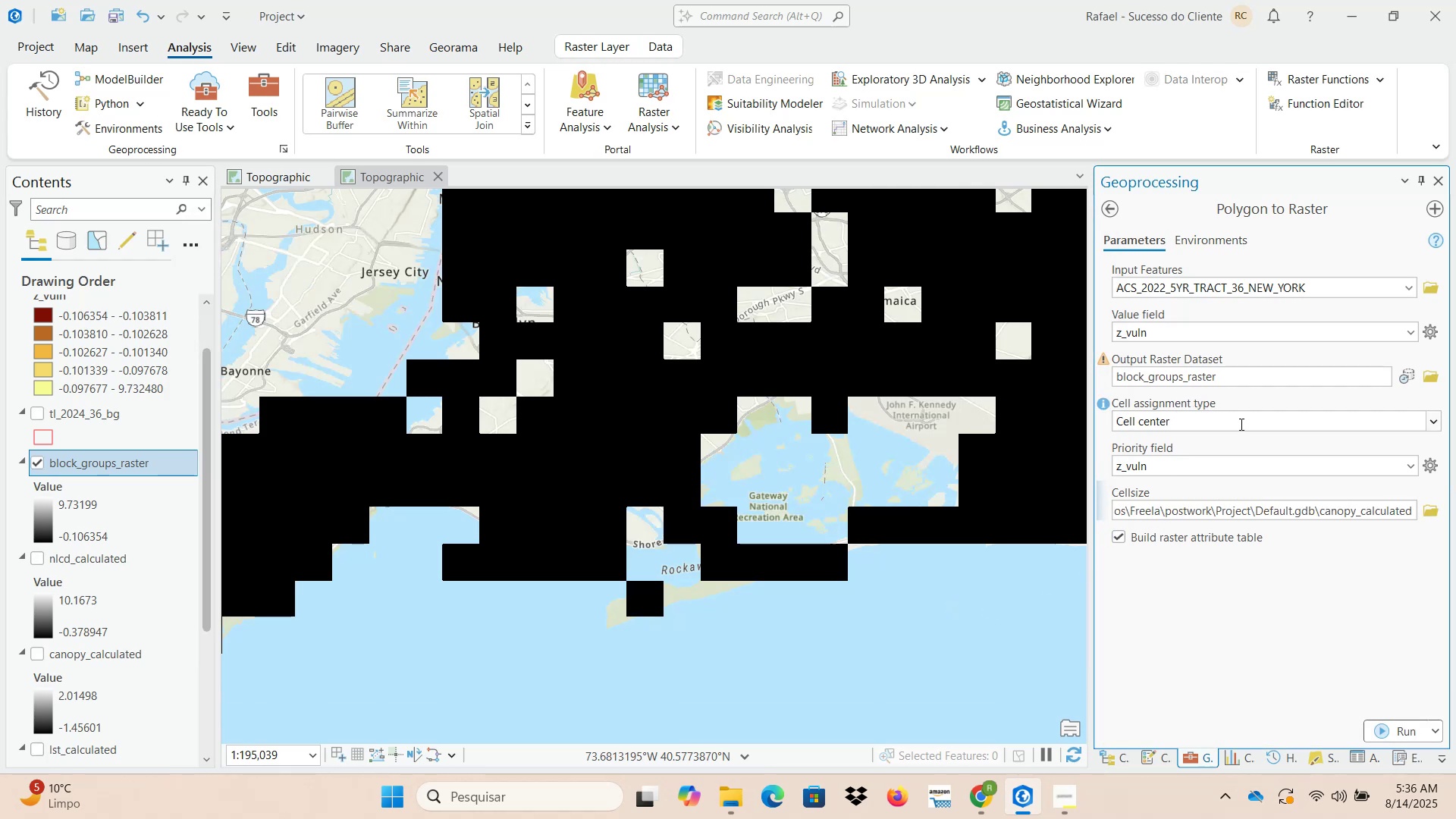 
wait(5.31)
 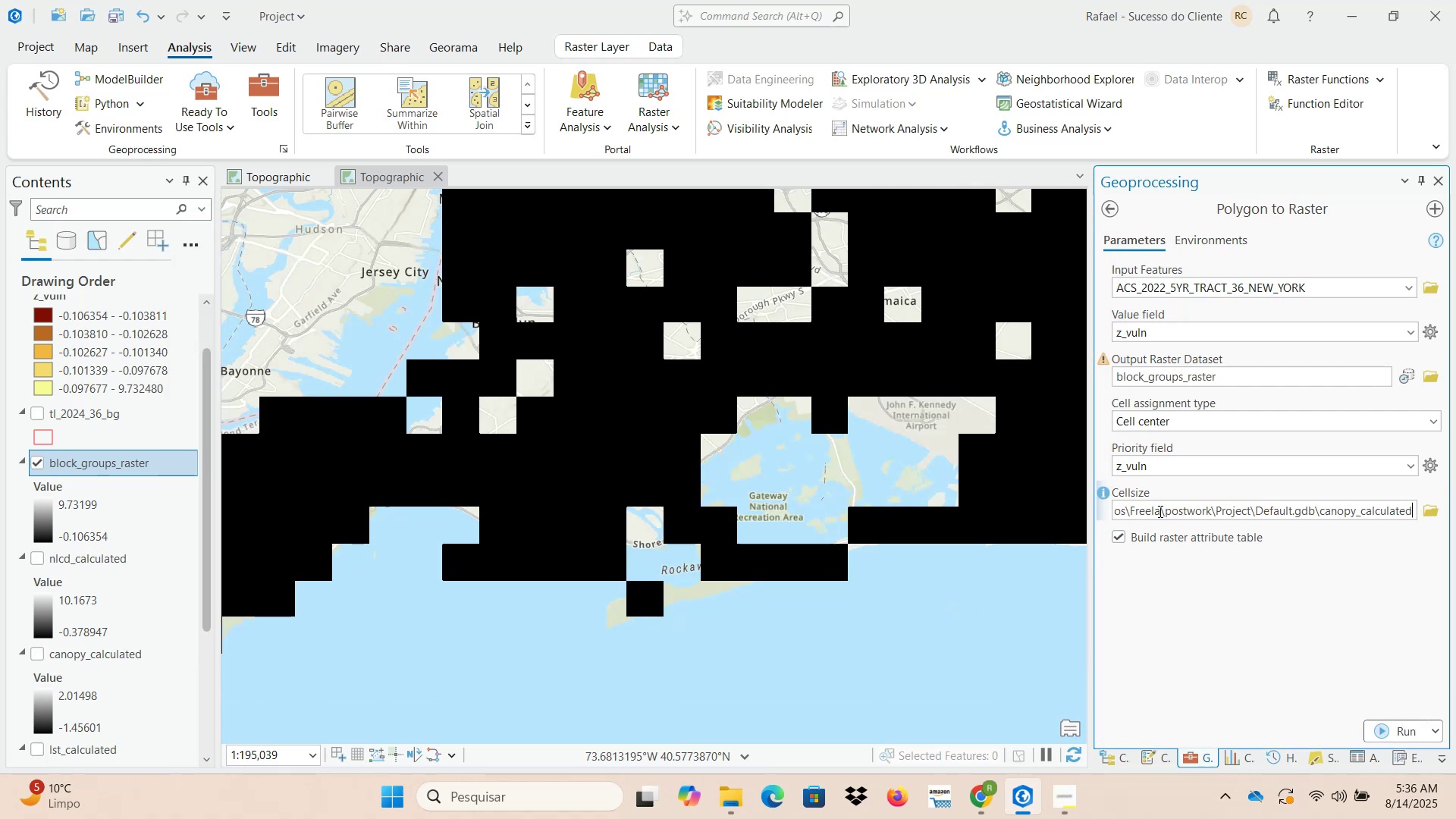 
left_click([1438, 419])
 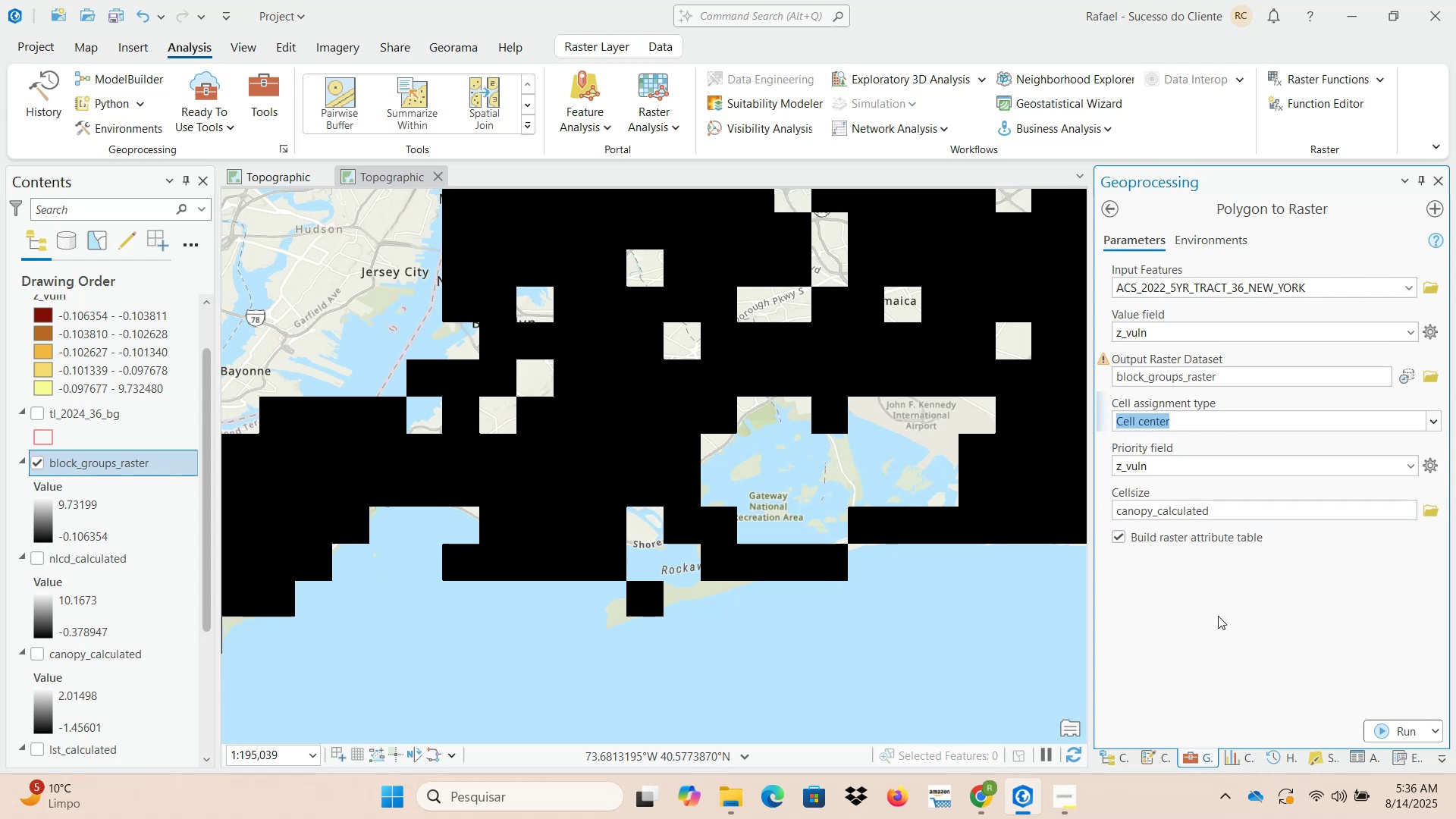 
wait(5.84)
 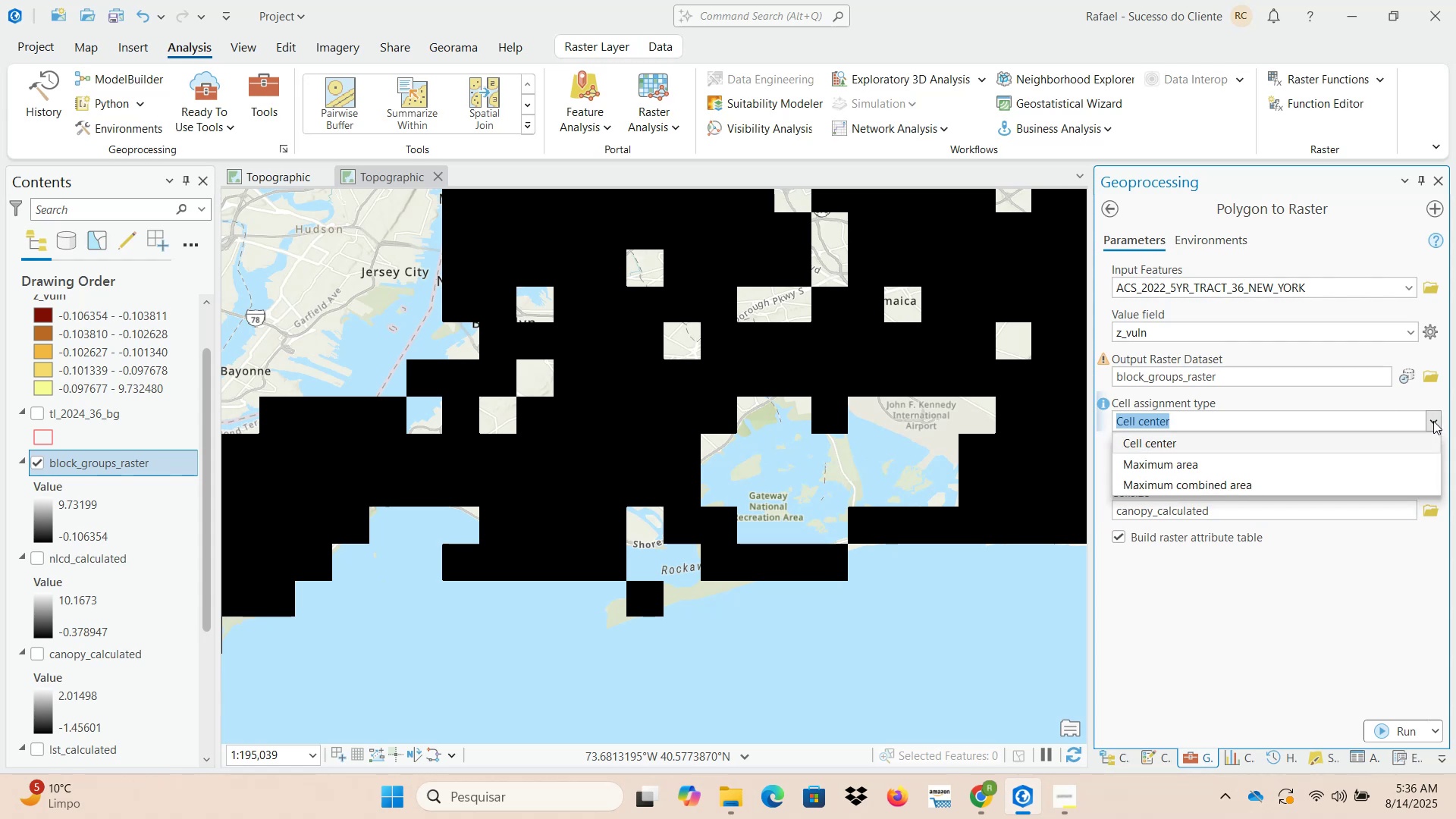 
scroll: coordinate [539, 454], scroll_direction: down, amount: 4.0
 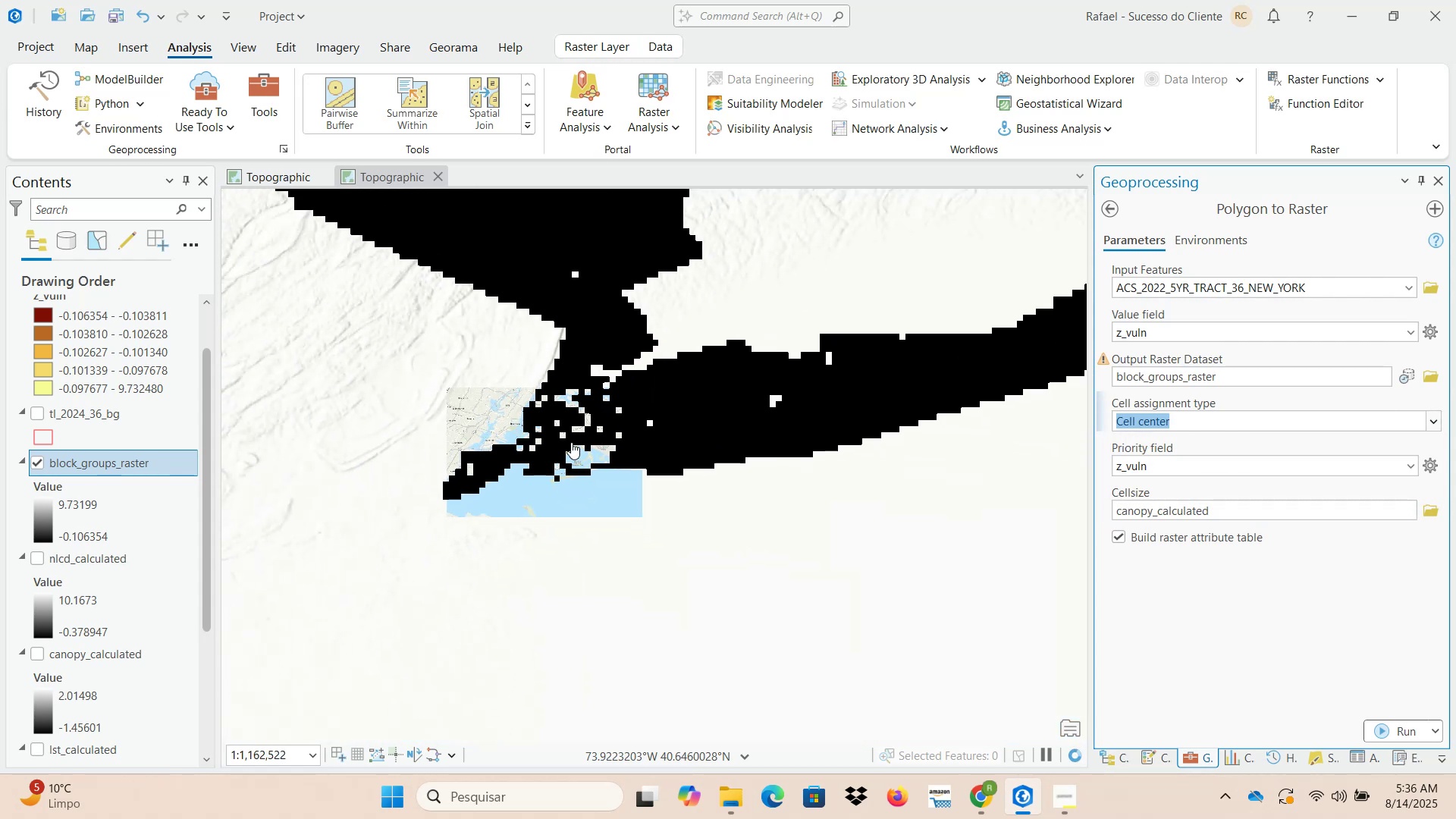 
left_click_drag(start_coordinate=[639, 430], to_coordinate=[639, 577])
 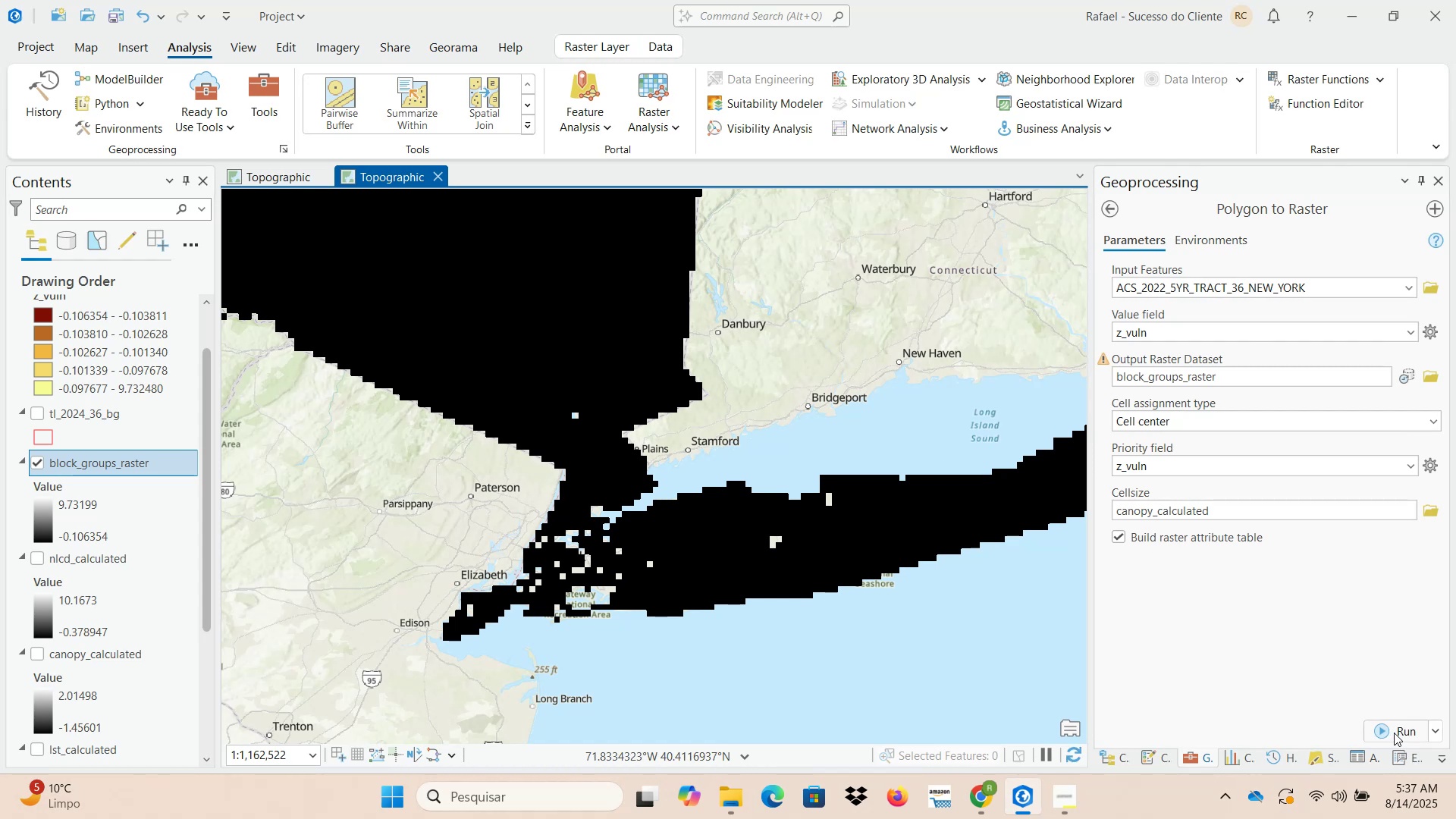 
left_click([1394, 732])
 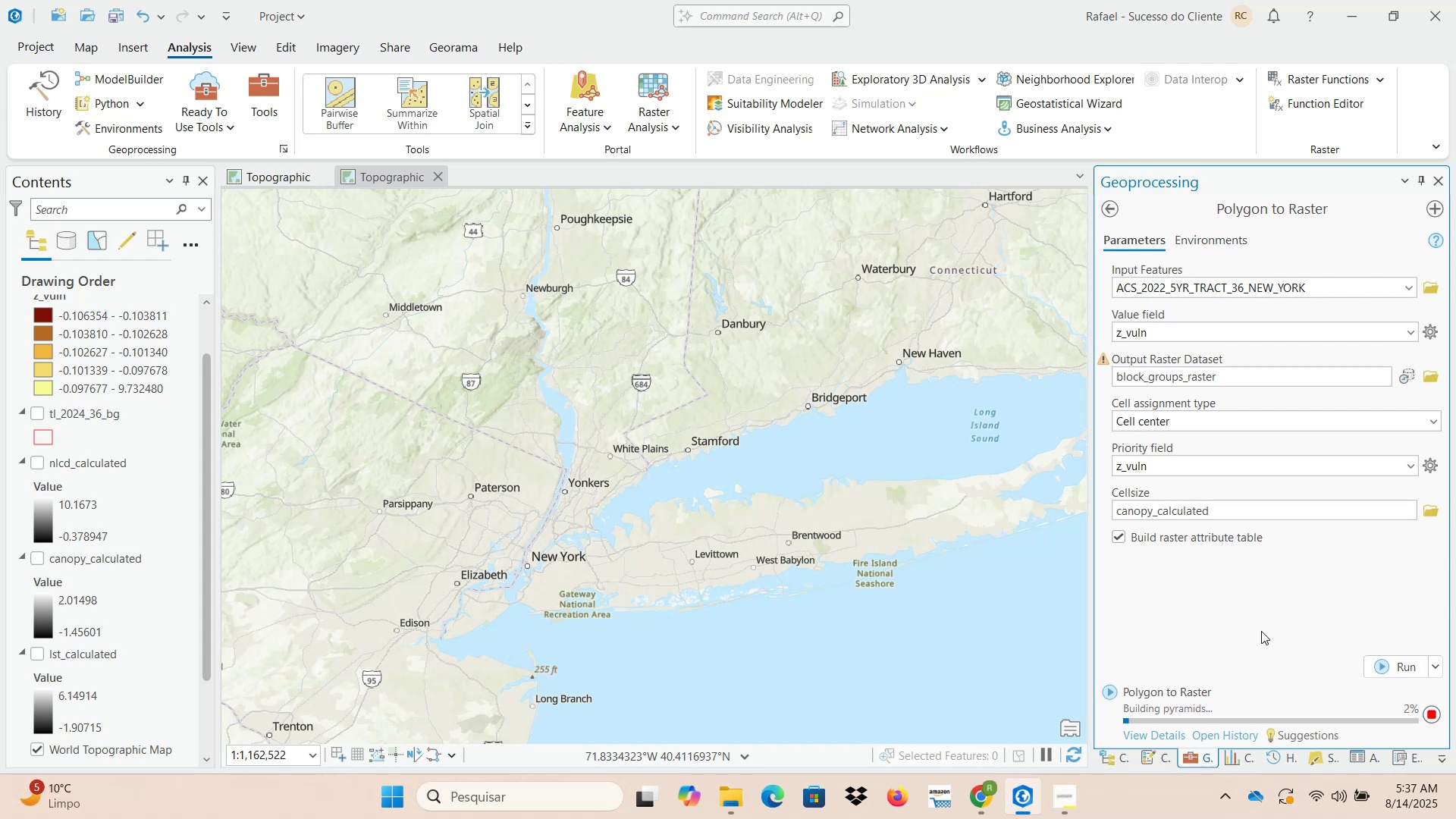 
wait(42.05)
 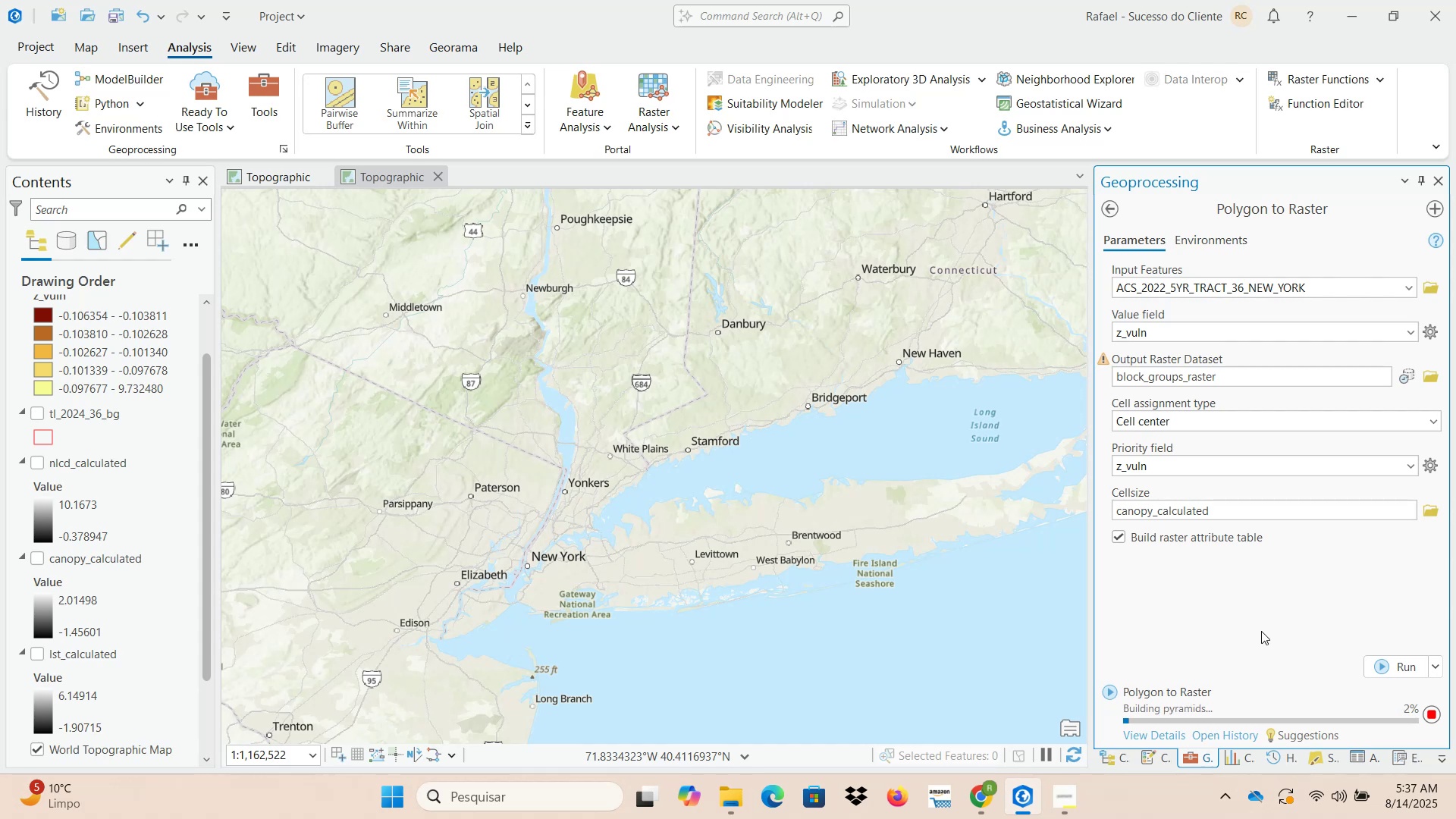 
scroll: coordinate [647, 480], scroll_direction: down, amount: 5.0
 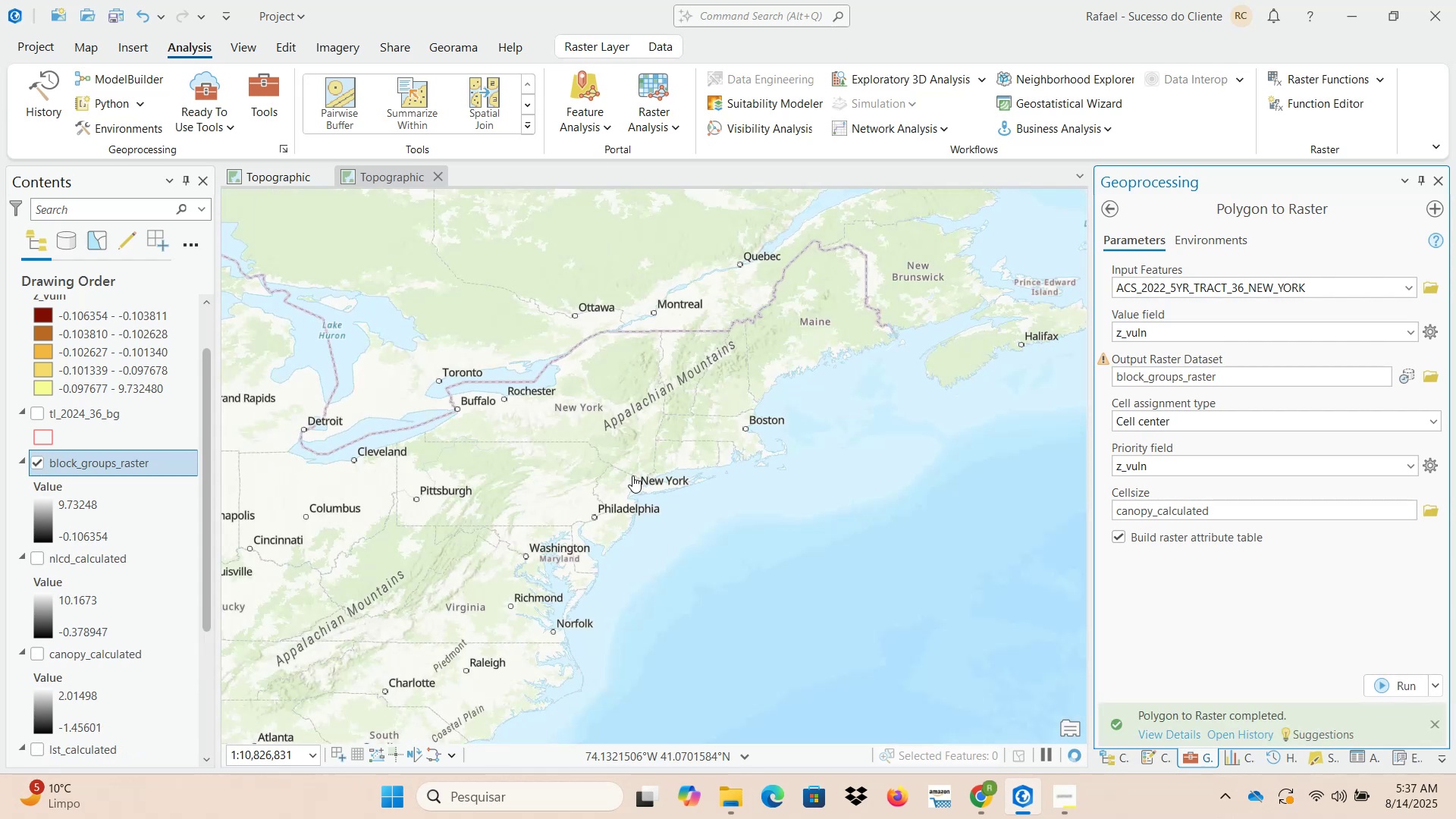 
wait(5.02)
 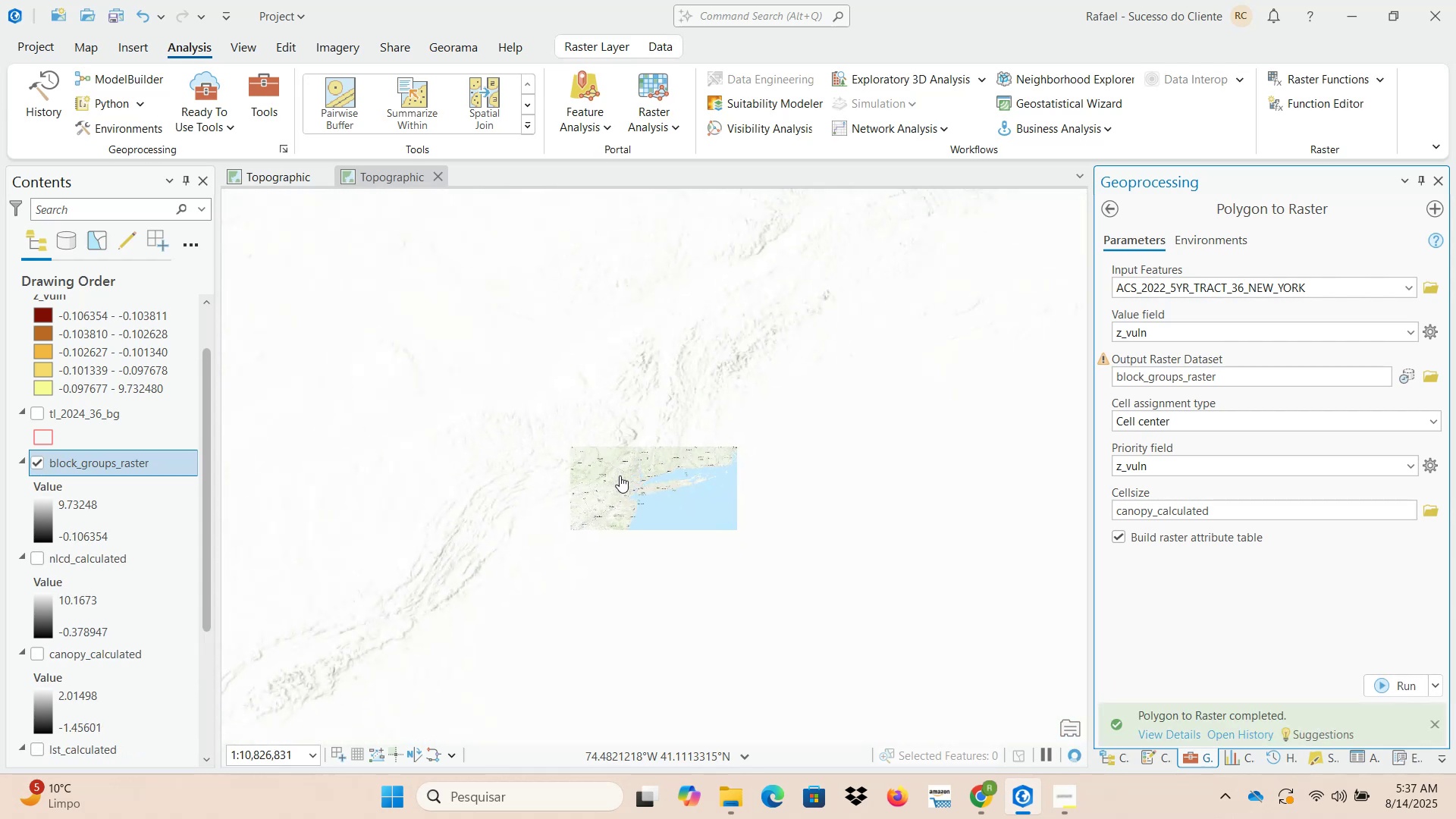 
scroll: coordinate [634, 474], scroll_direction: up, amount: 2.0
 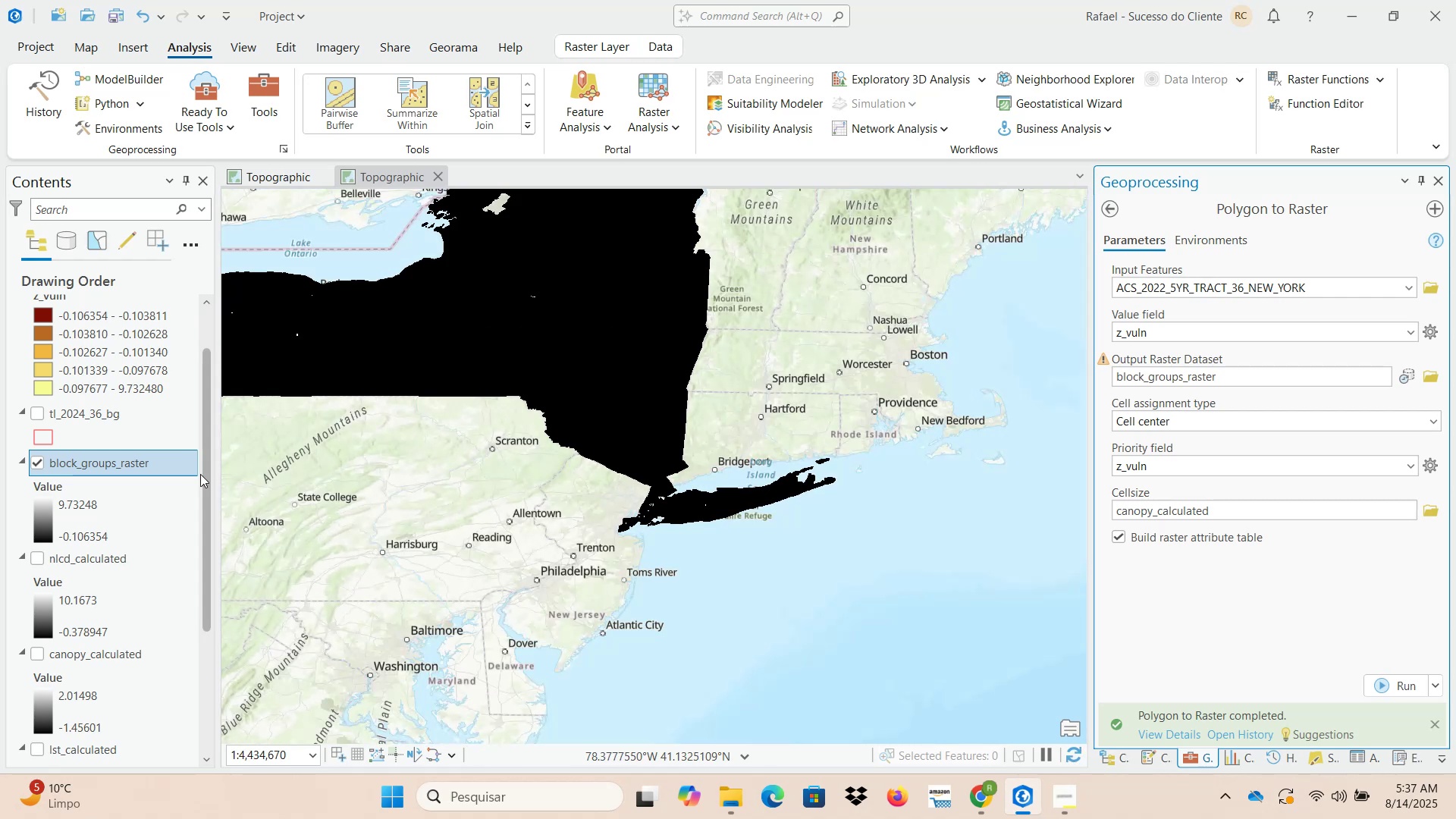 
right_click([172, 463])
 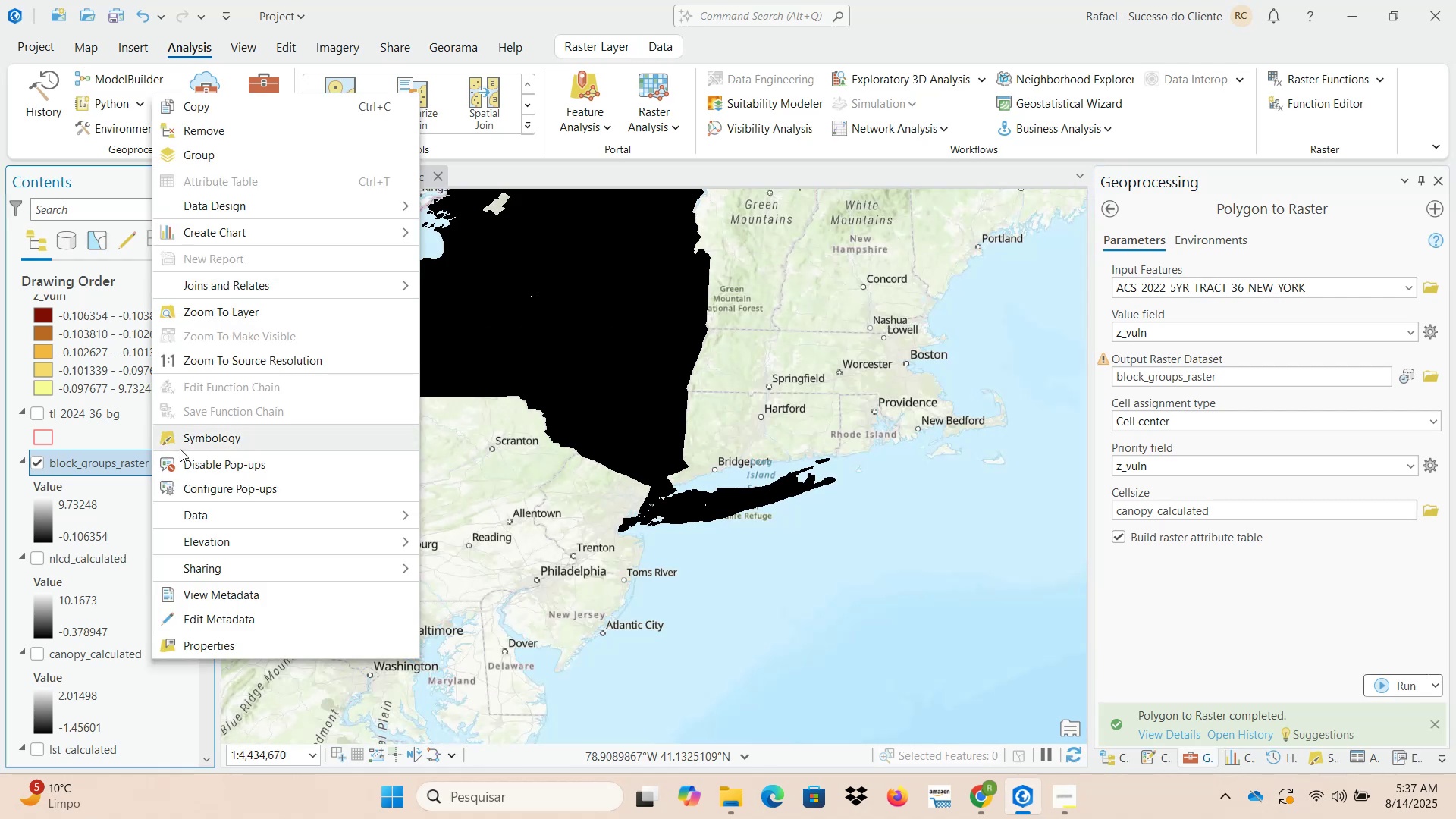 
left_click([228, 442])
 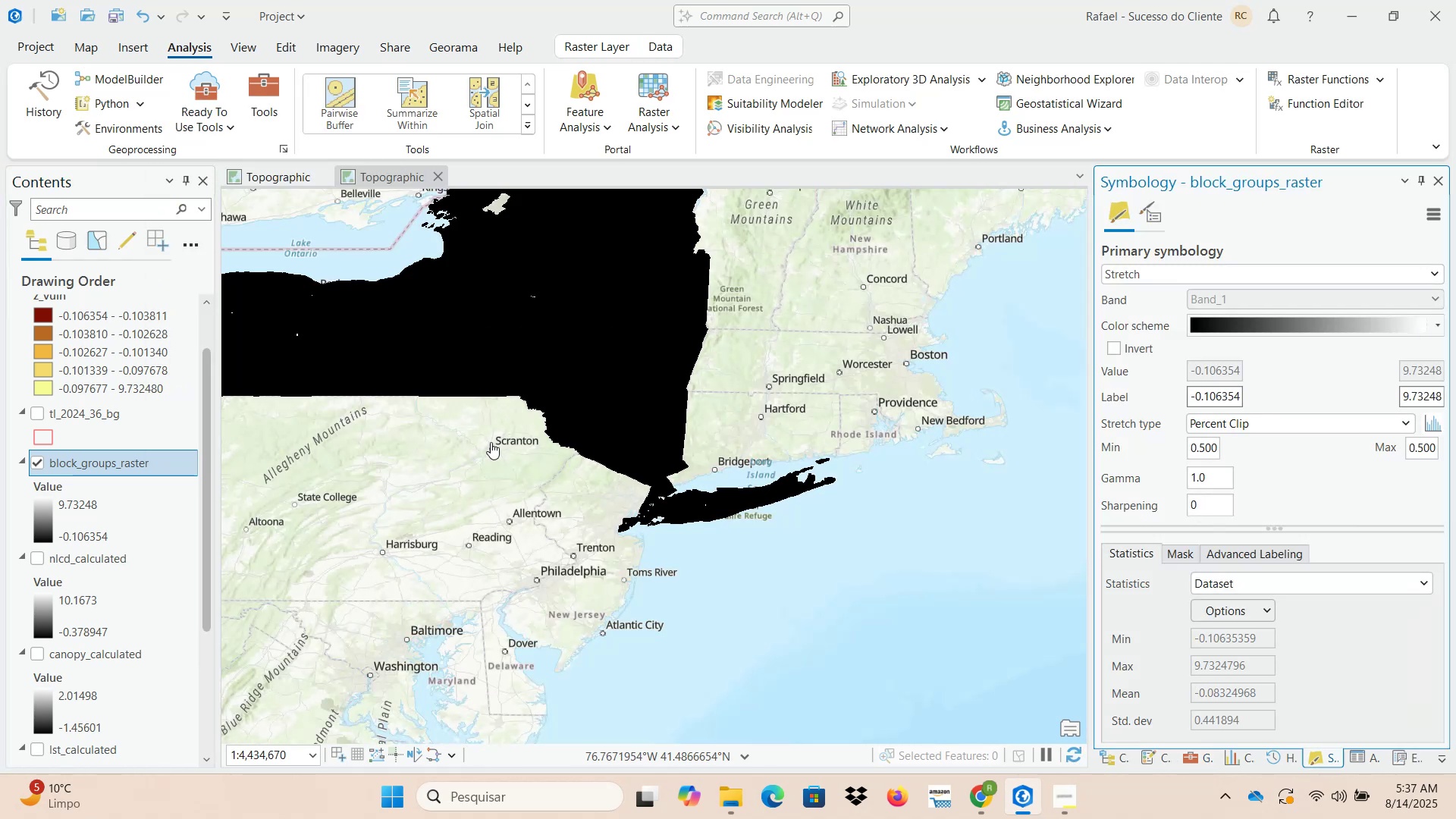 
mouse_move([1312, 421])
 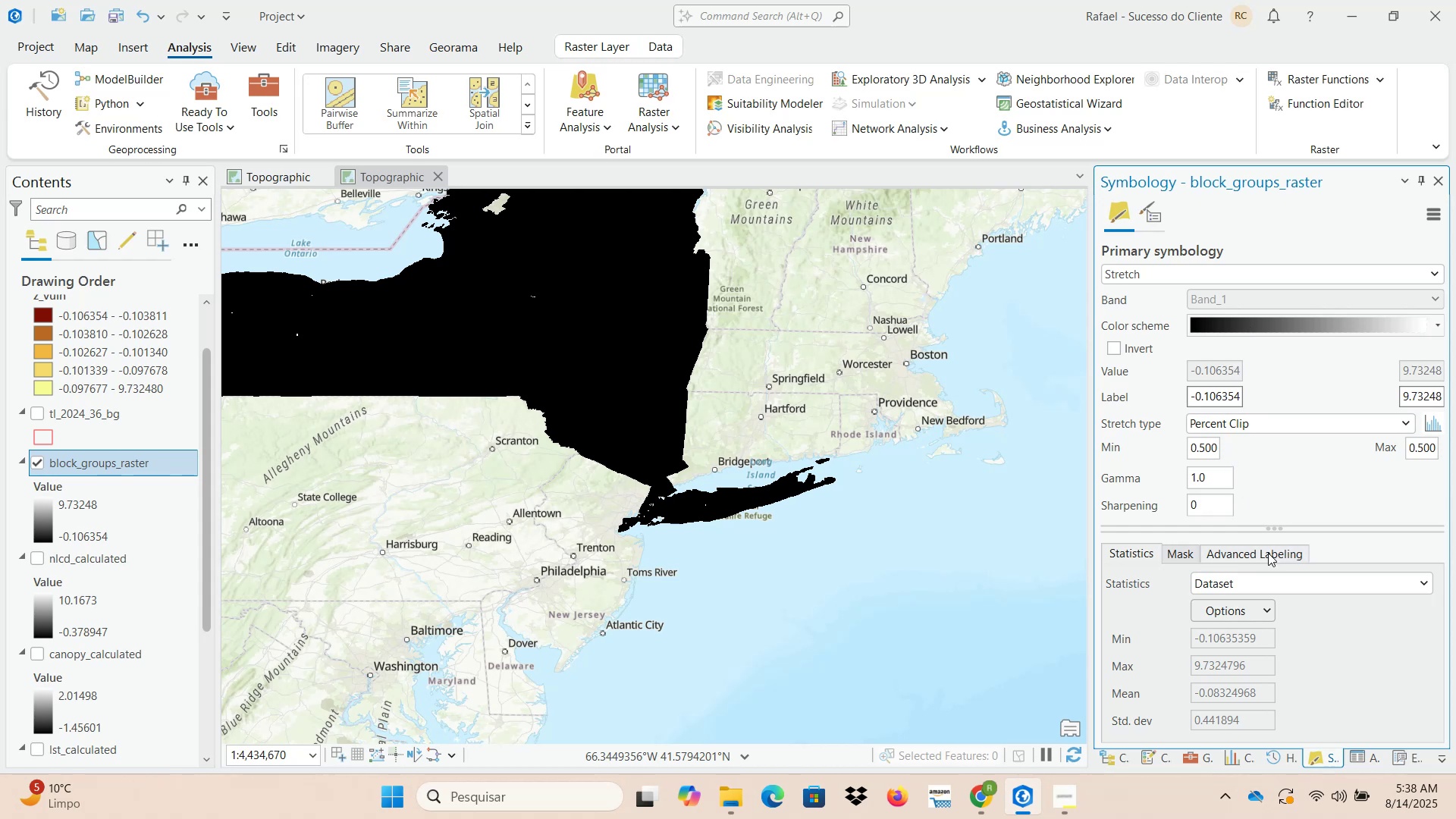 
left_click([1284, 322])
 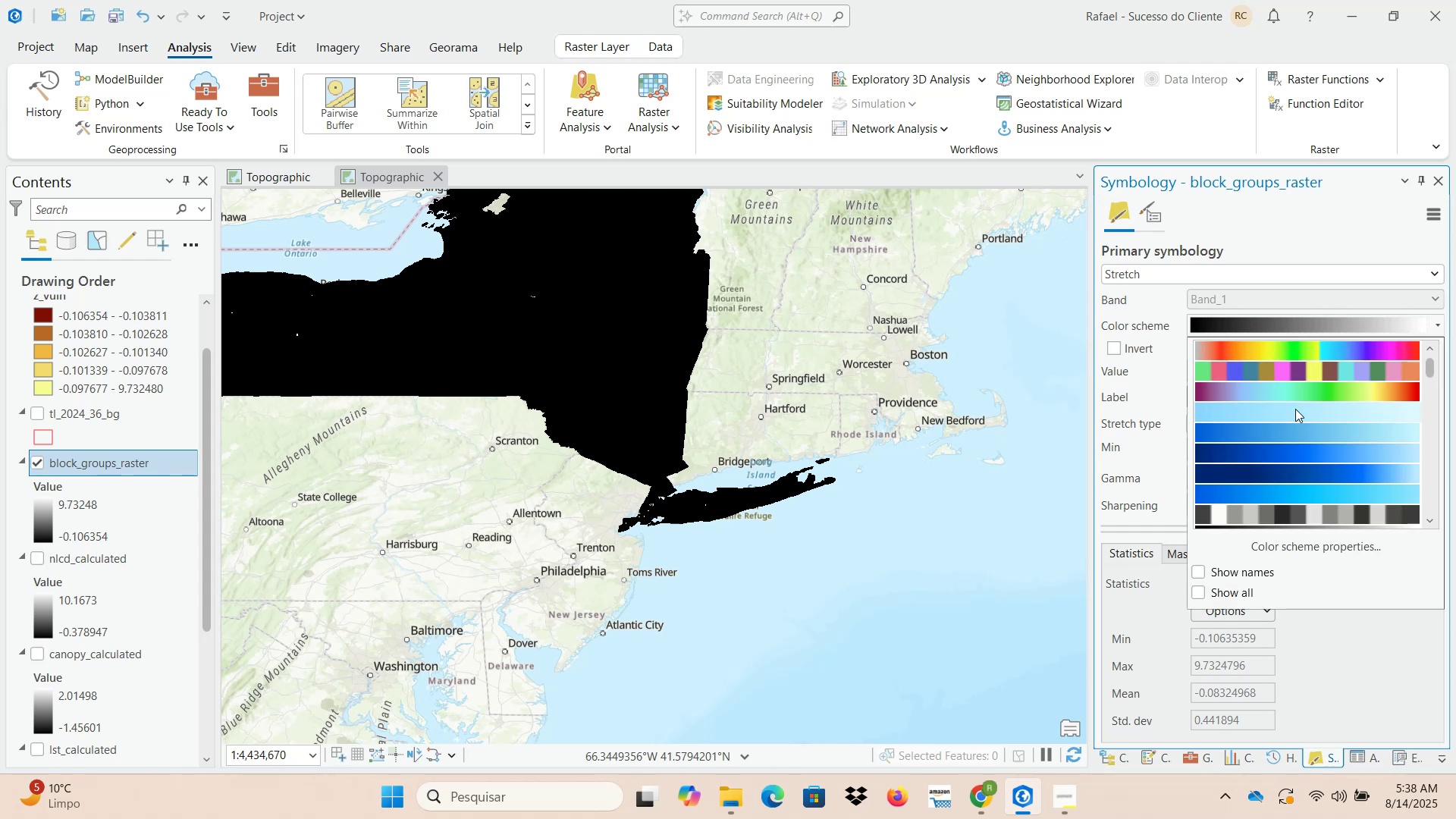 
left_click([1298, 390])
 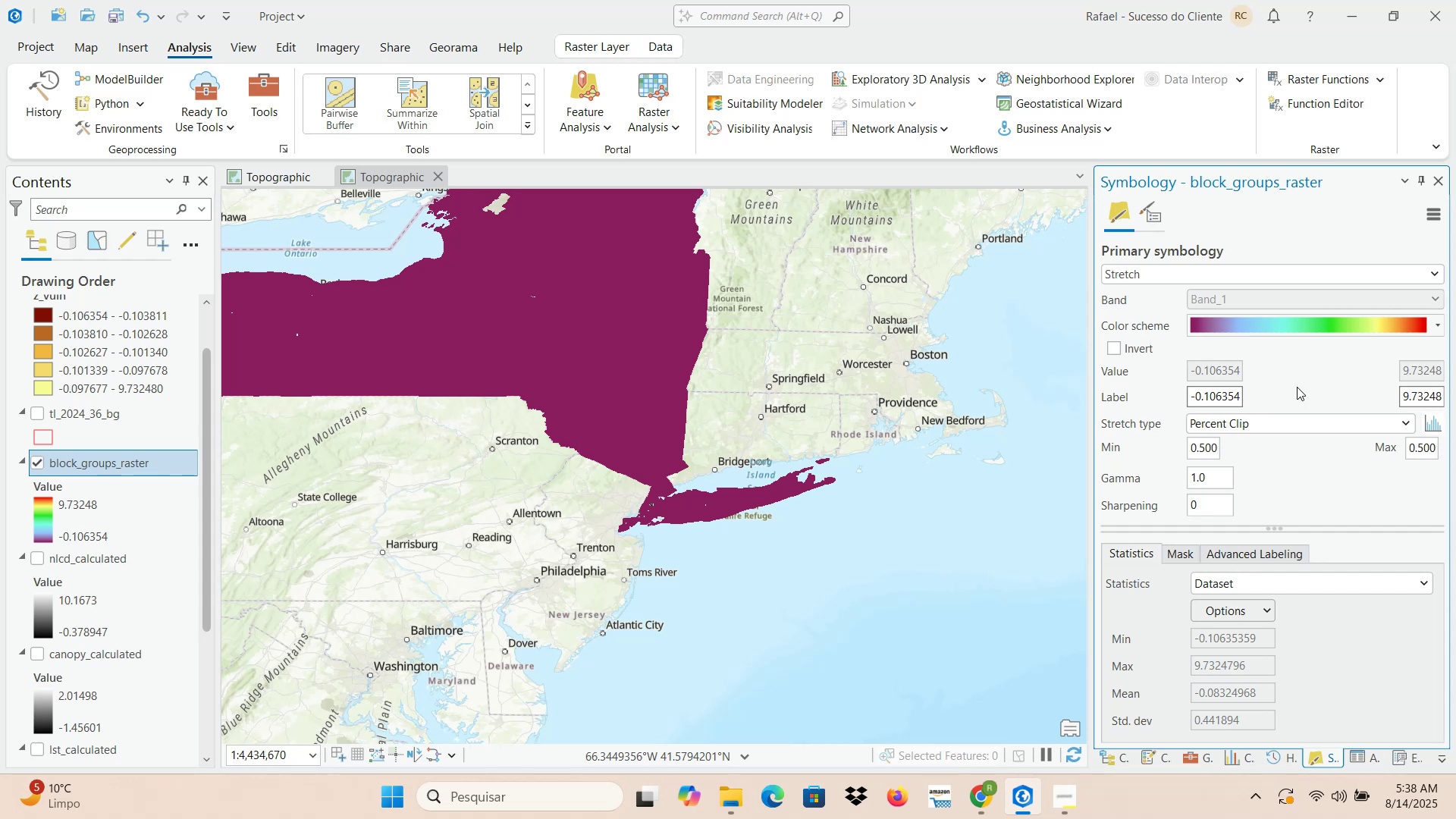 
wait(11.74)
 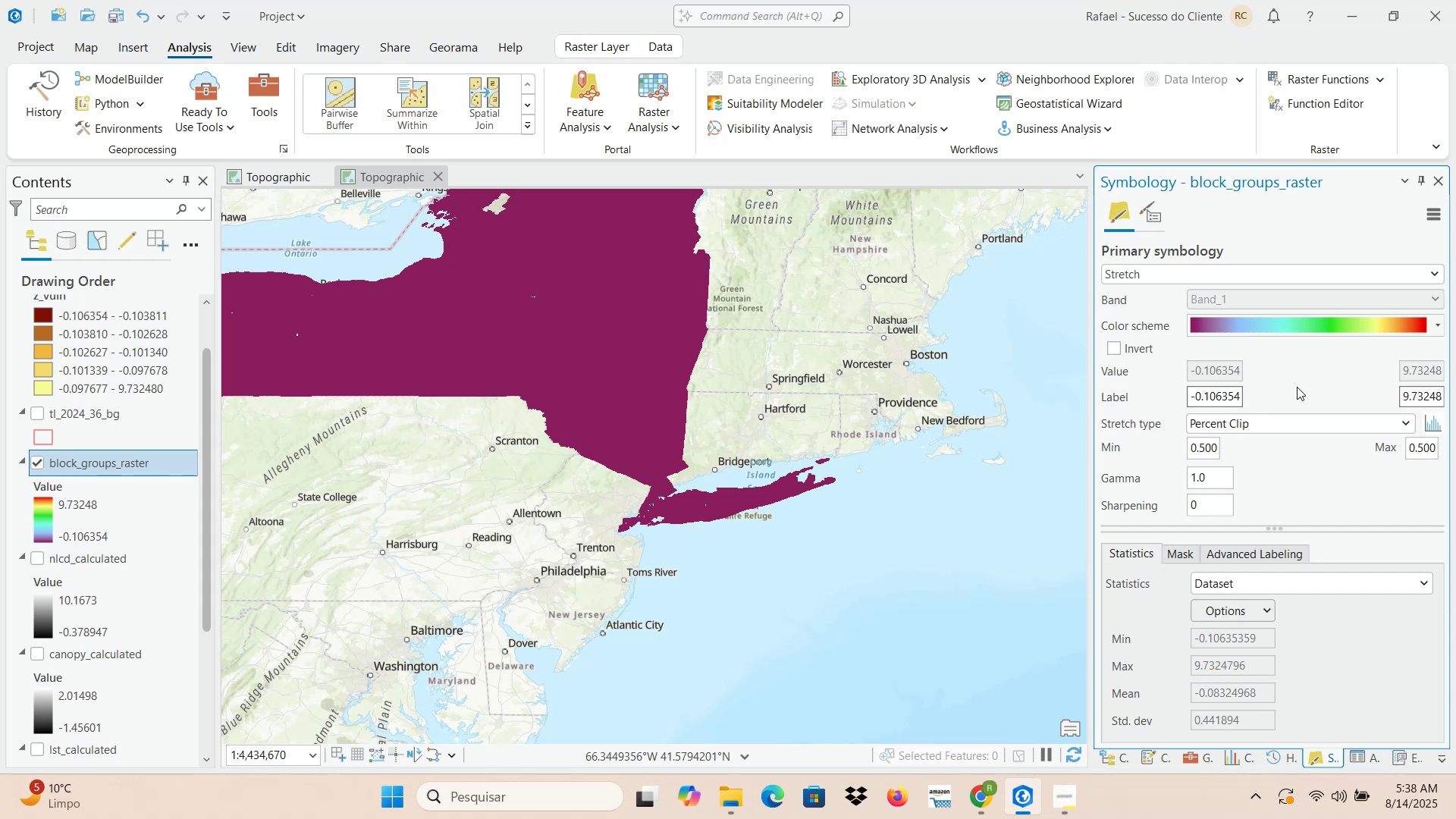 
left_click([37, 463])
 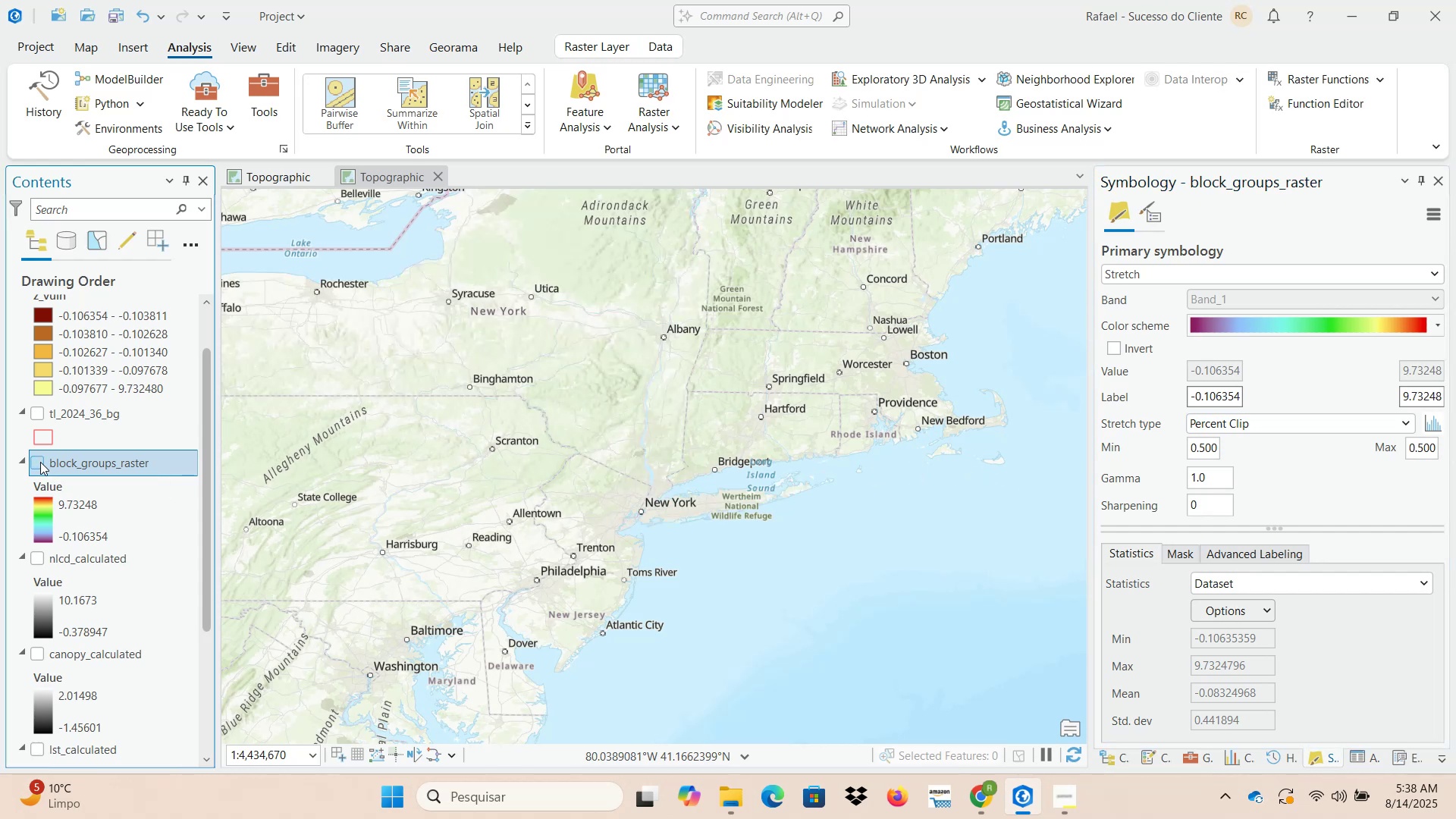 
scroll: coordinate [102, 461], scroll_direction: up, amount: 3.0
 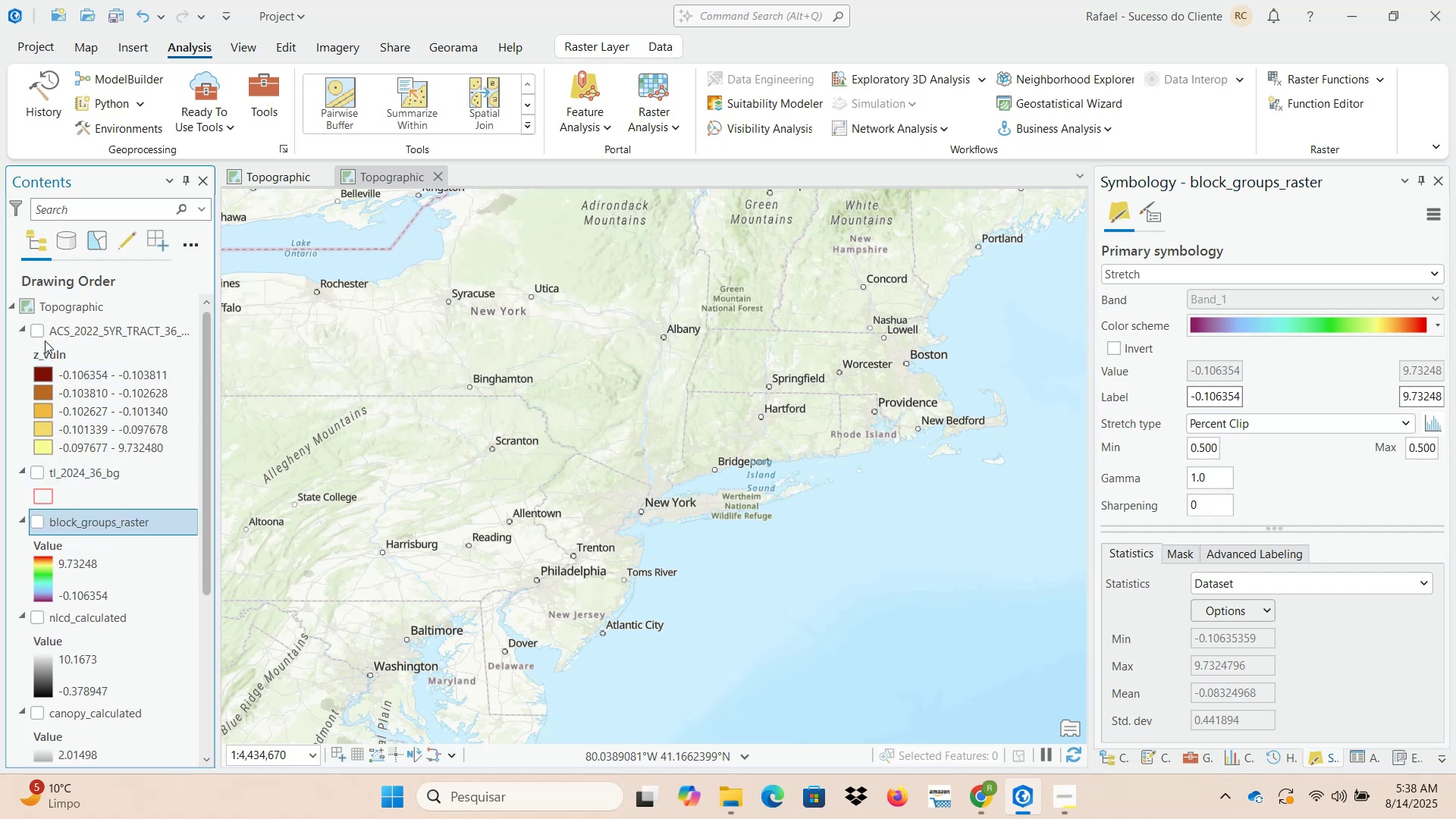 
left_click([39, 331])
 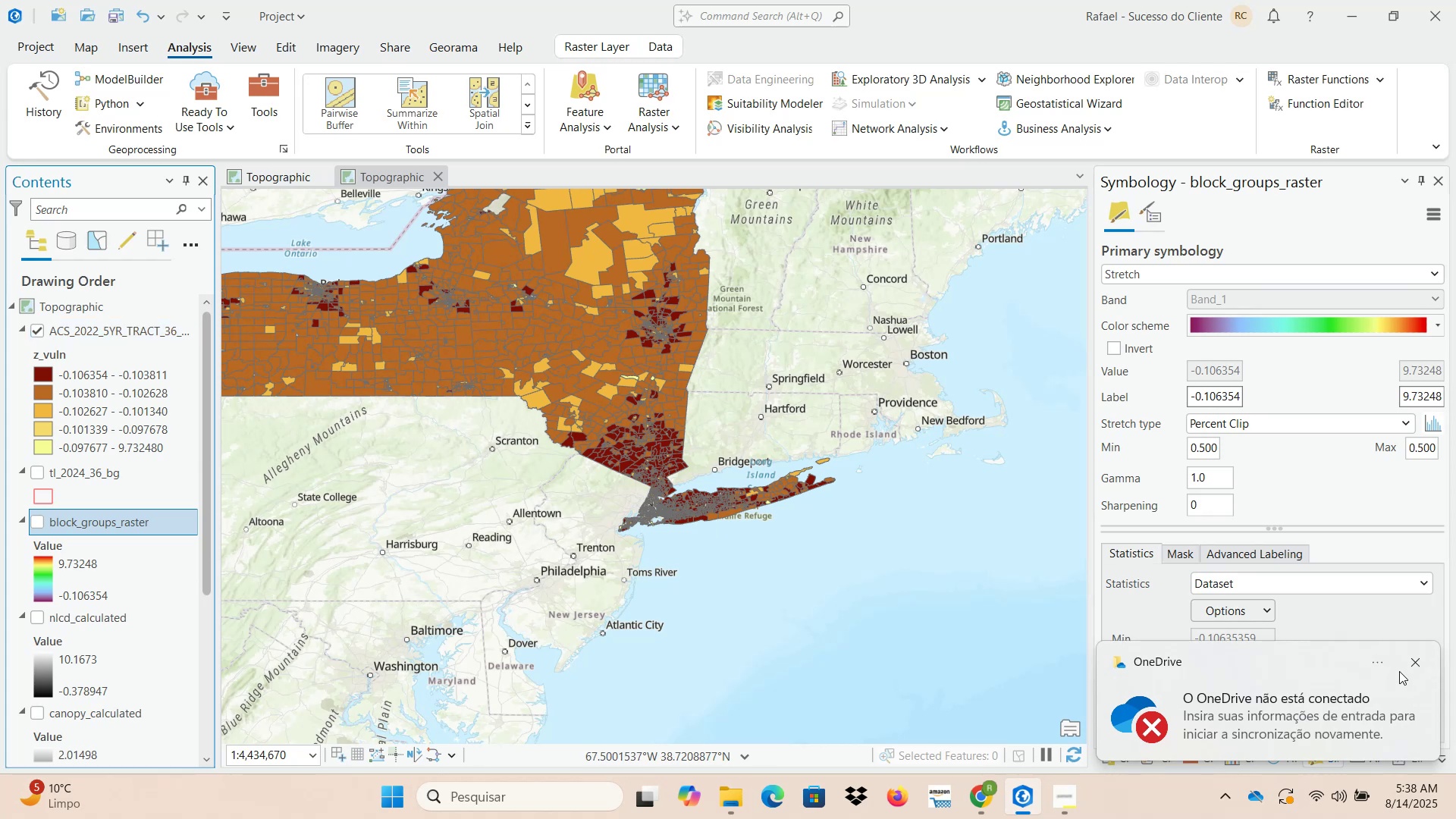 
left_click([1415, 661])
 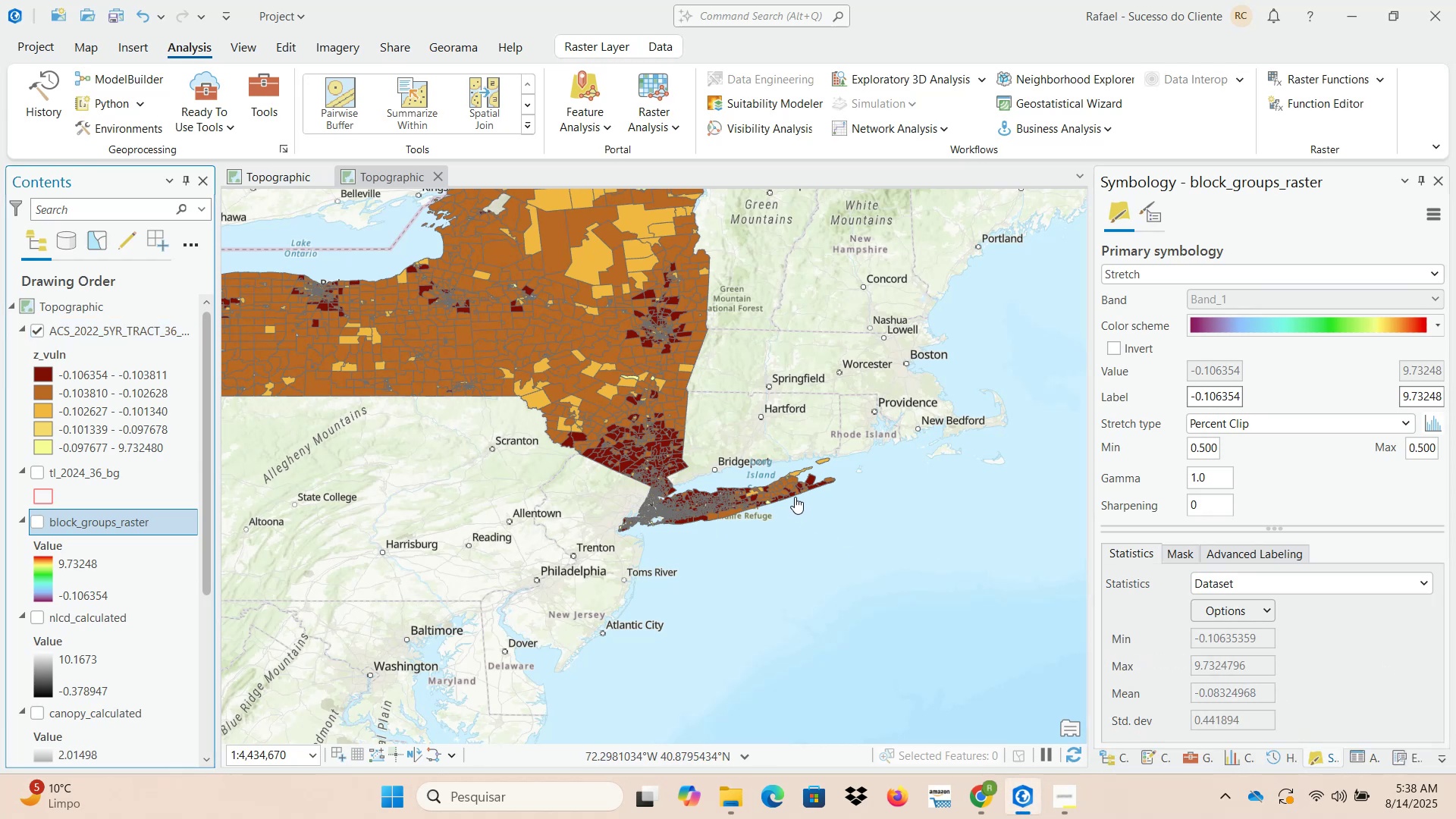 
wait(10.91)
 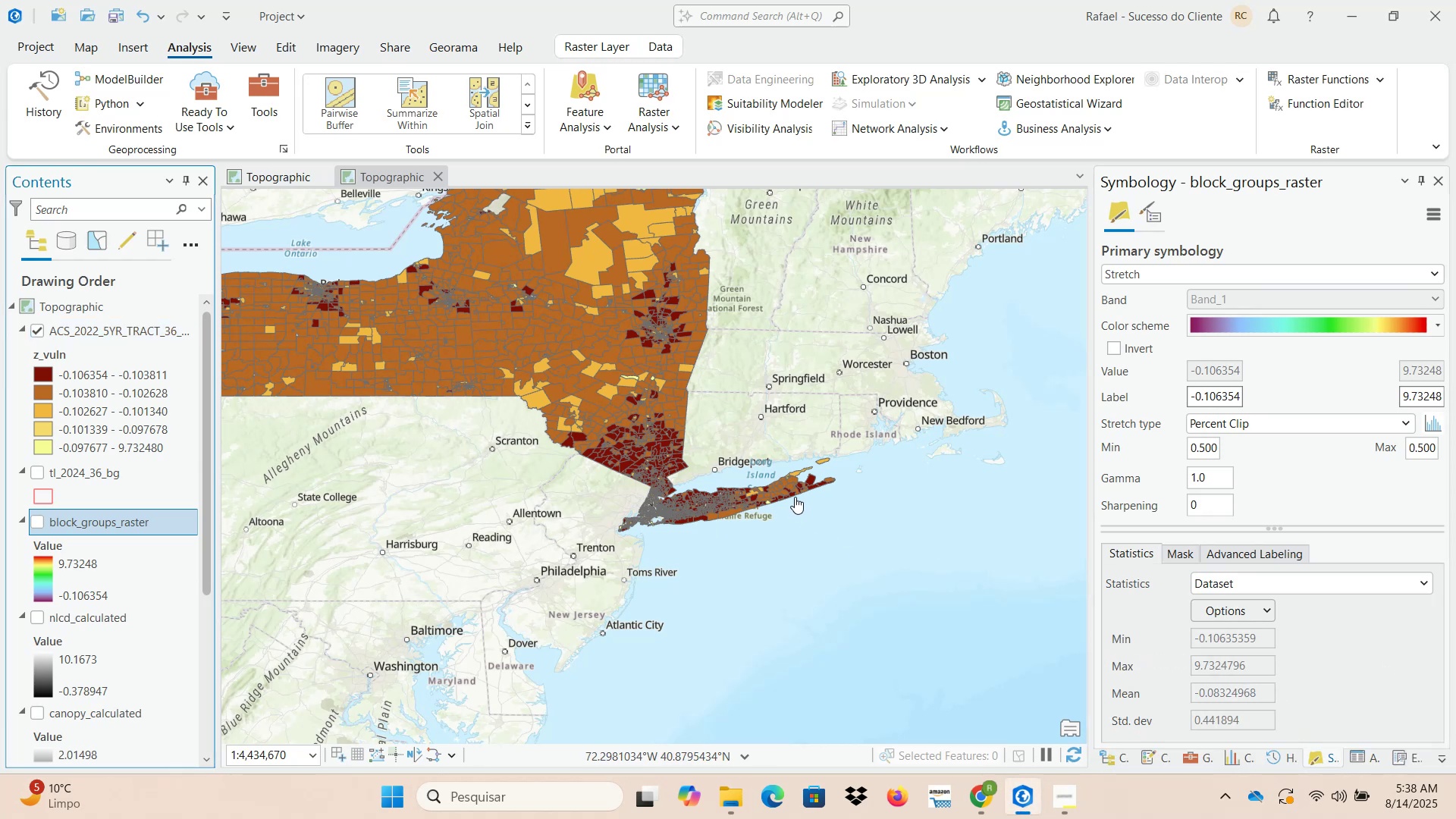 
scroll: coordinate [654, 497], scroll_direction: up, amount: 2.0
 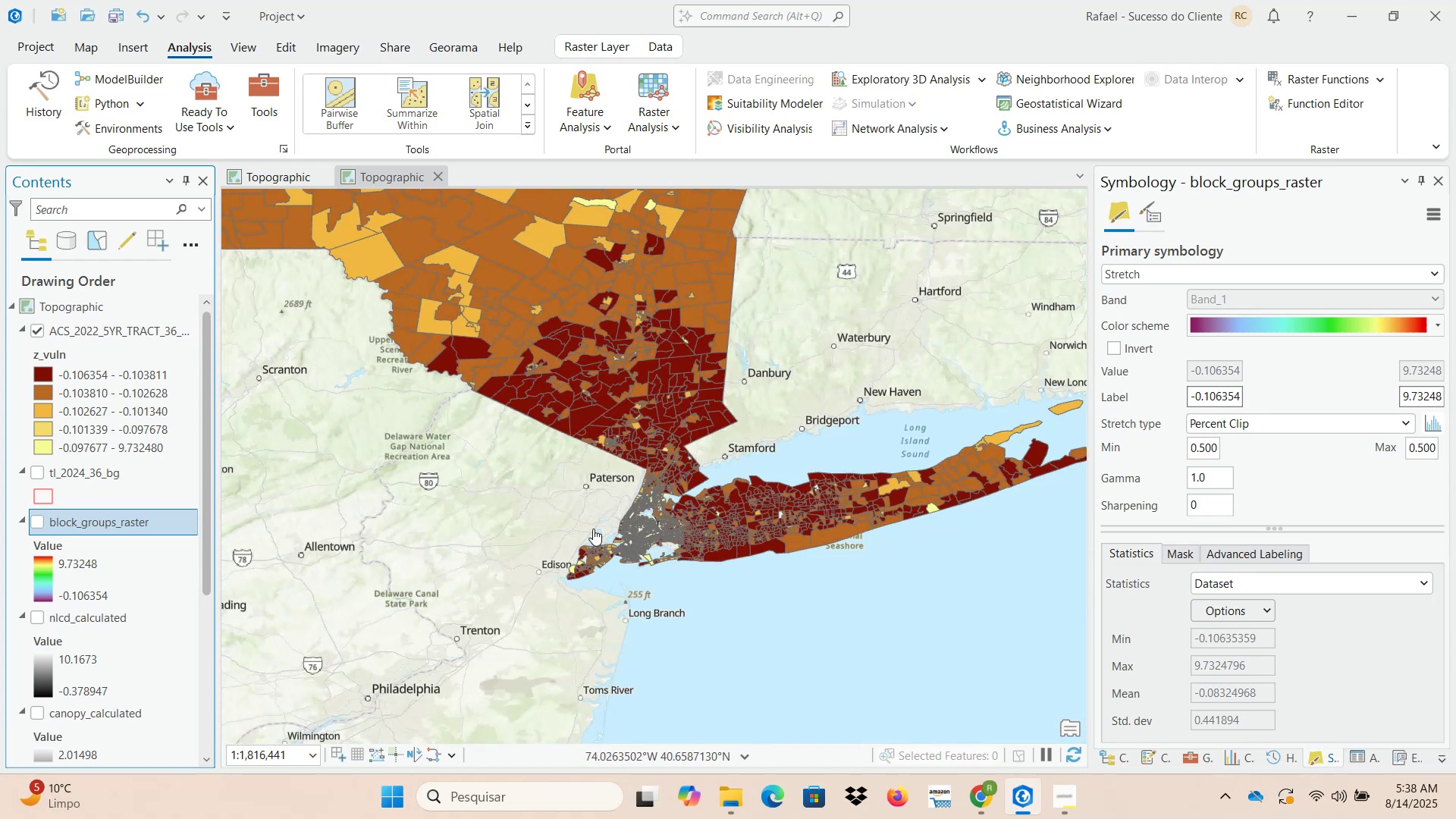 
left_click([36, 332])
 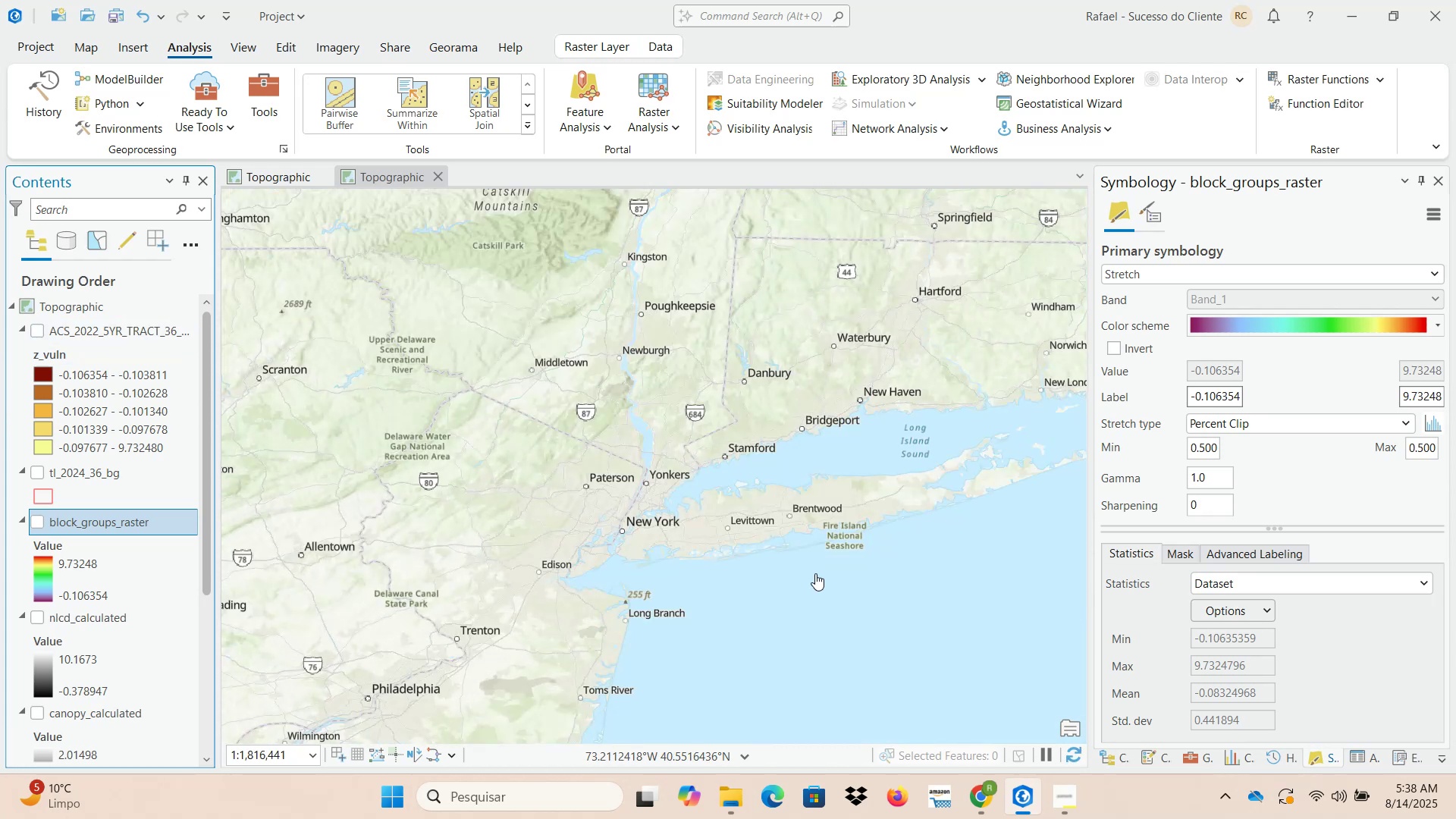 
scroll: coordinate [670, 577], scroll_direction: up, amount: 2.0
 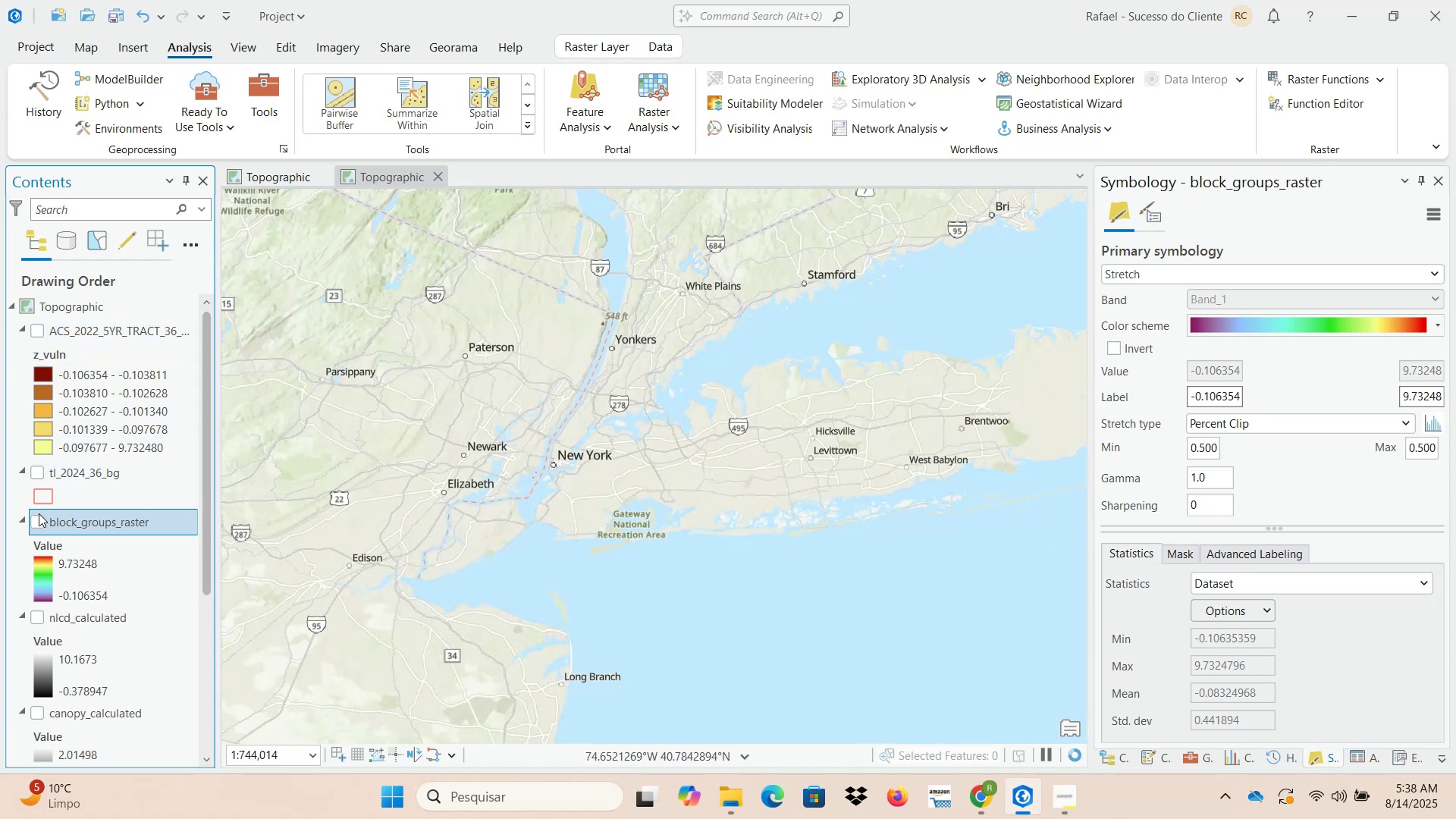 
left_click([39, 524])
 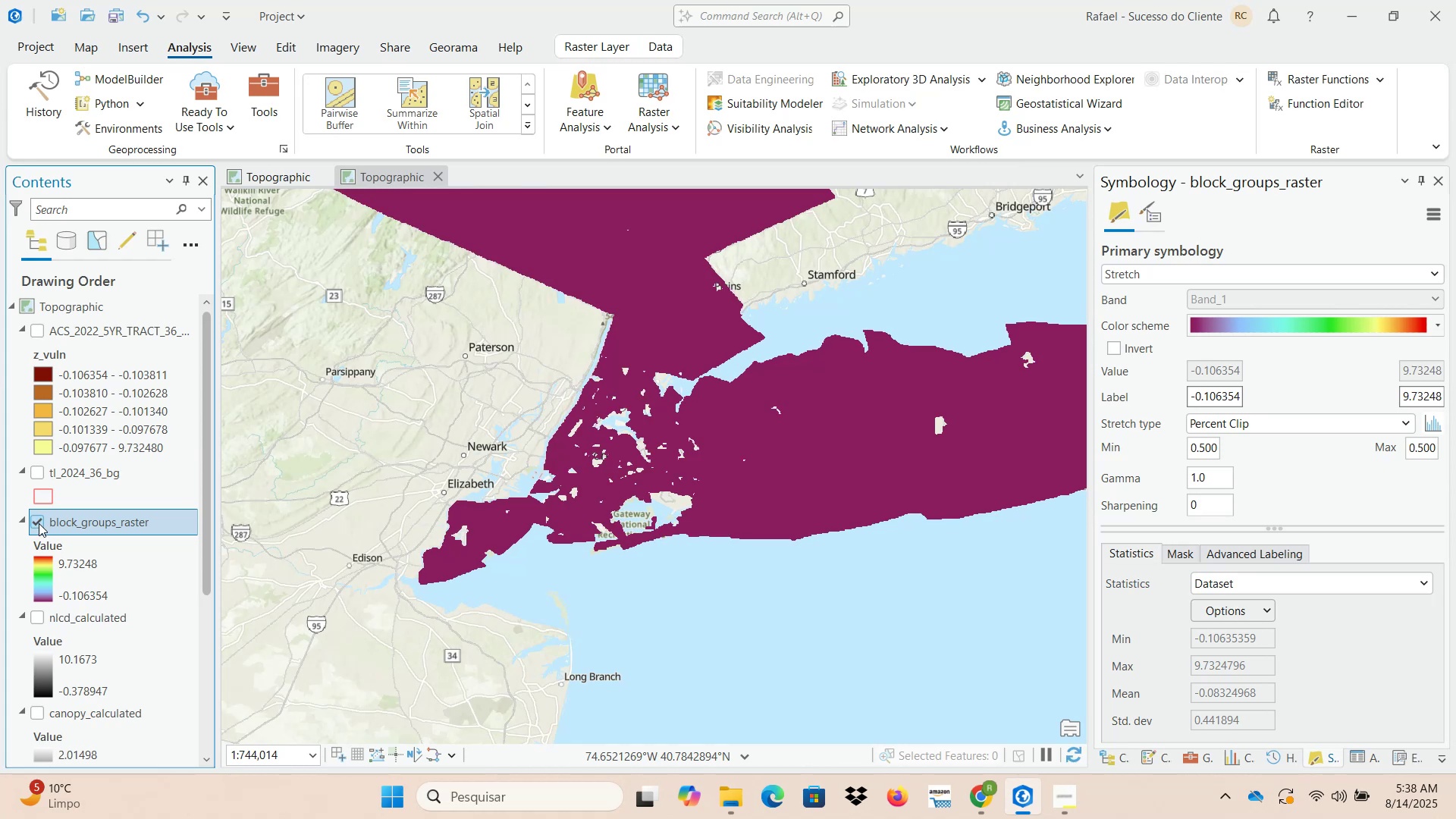 
wait(6.3)
 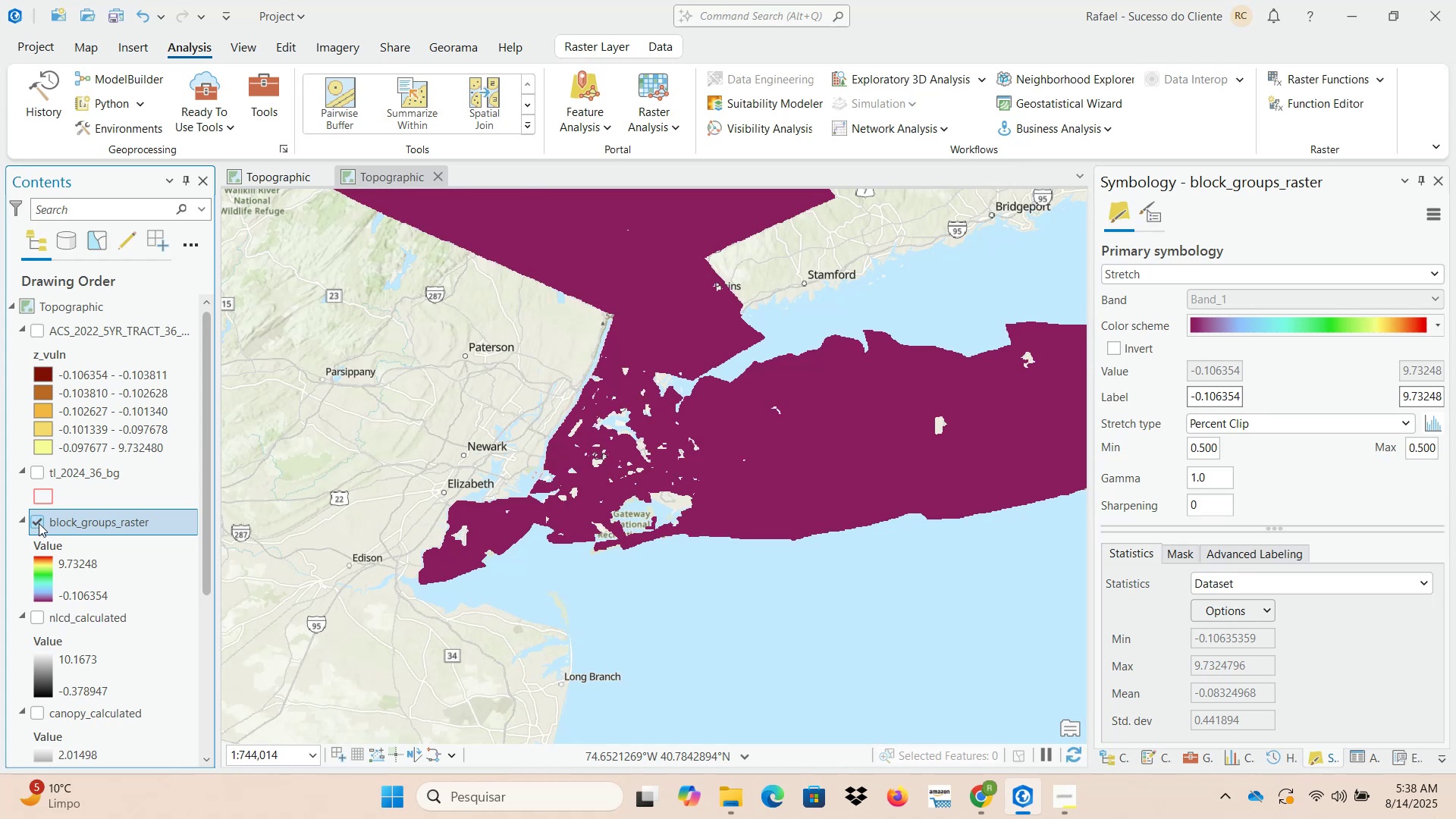 
left_click([38, 333])
 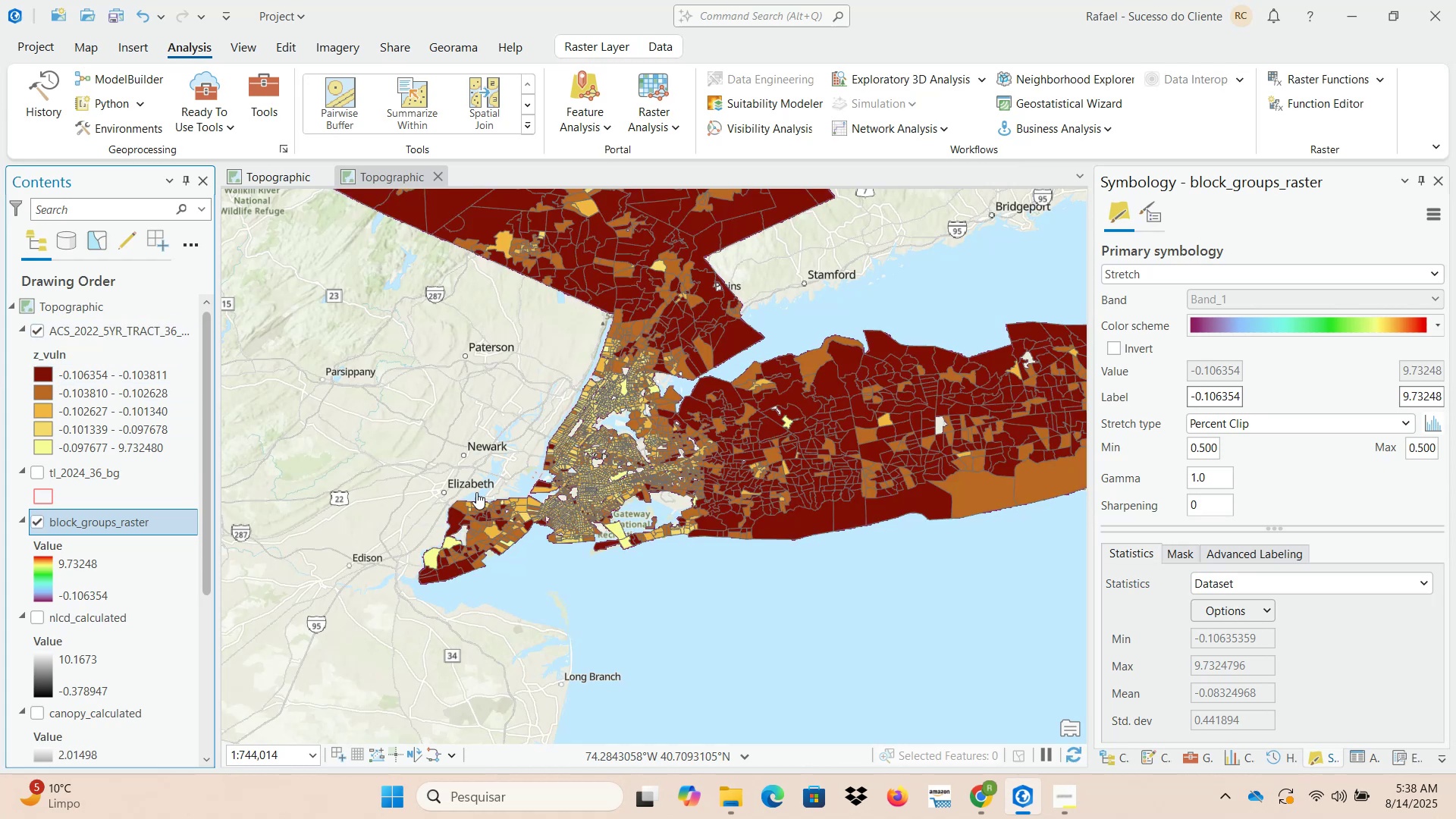 
scroll: coordinate [648, 525], scroll_direction: up, amount: 9.0
 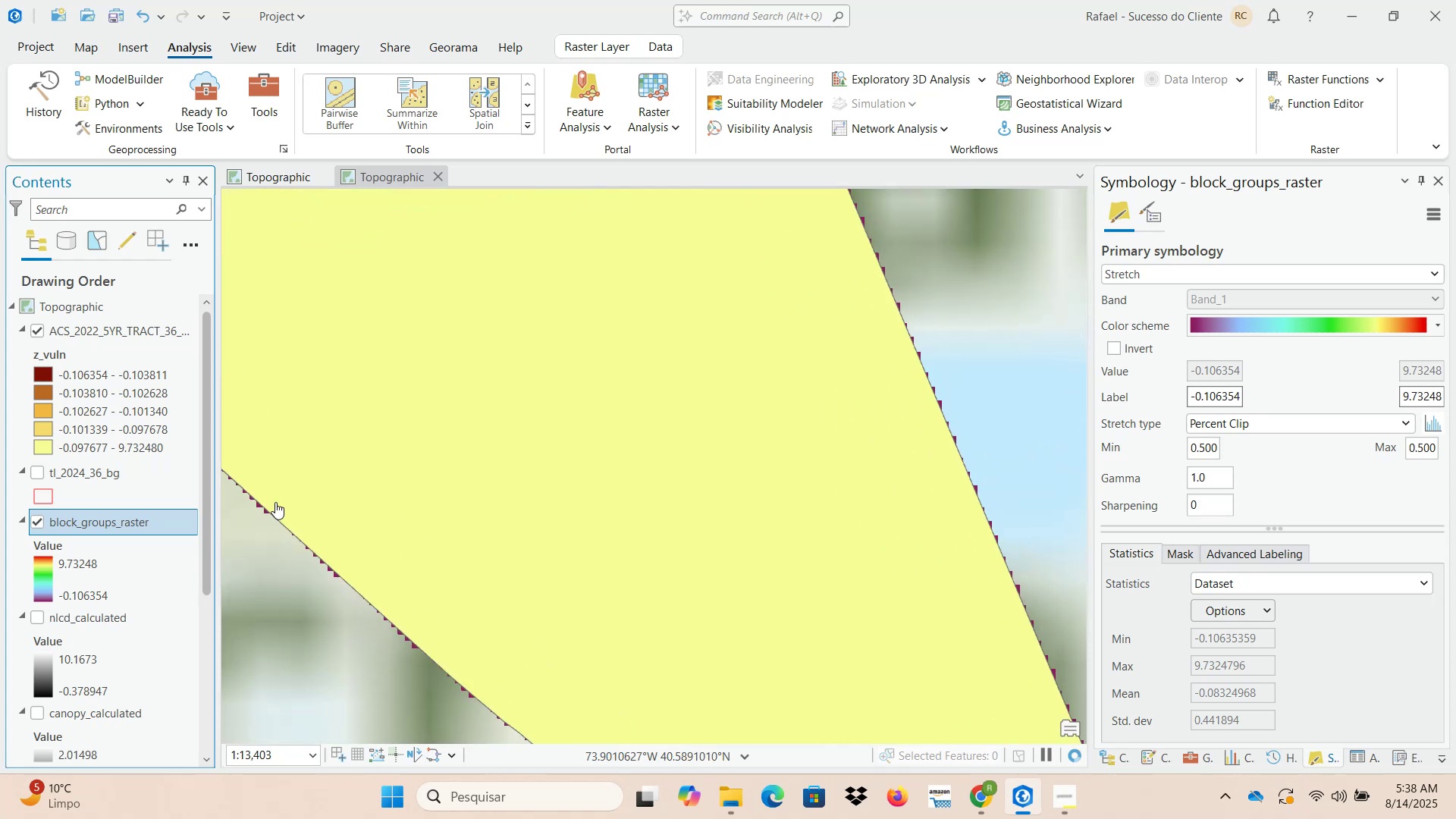 
left_click([534, 441])
 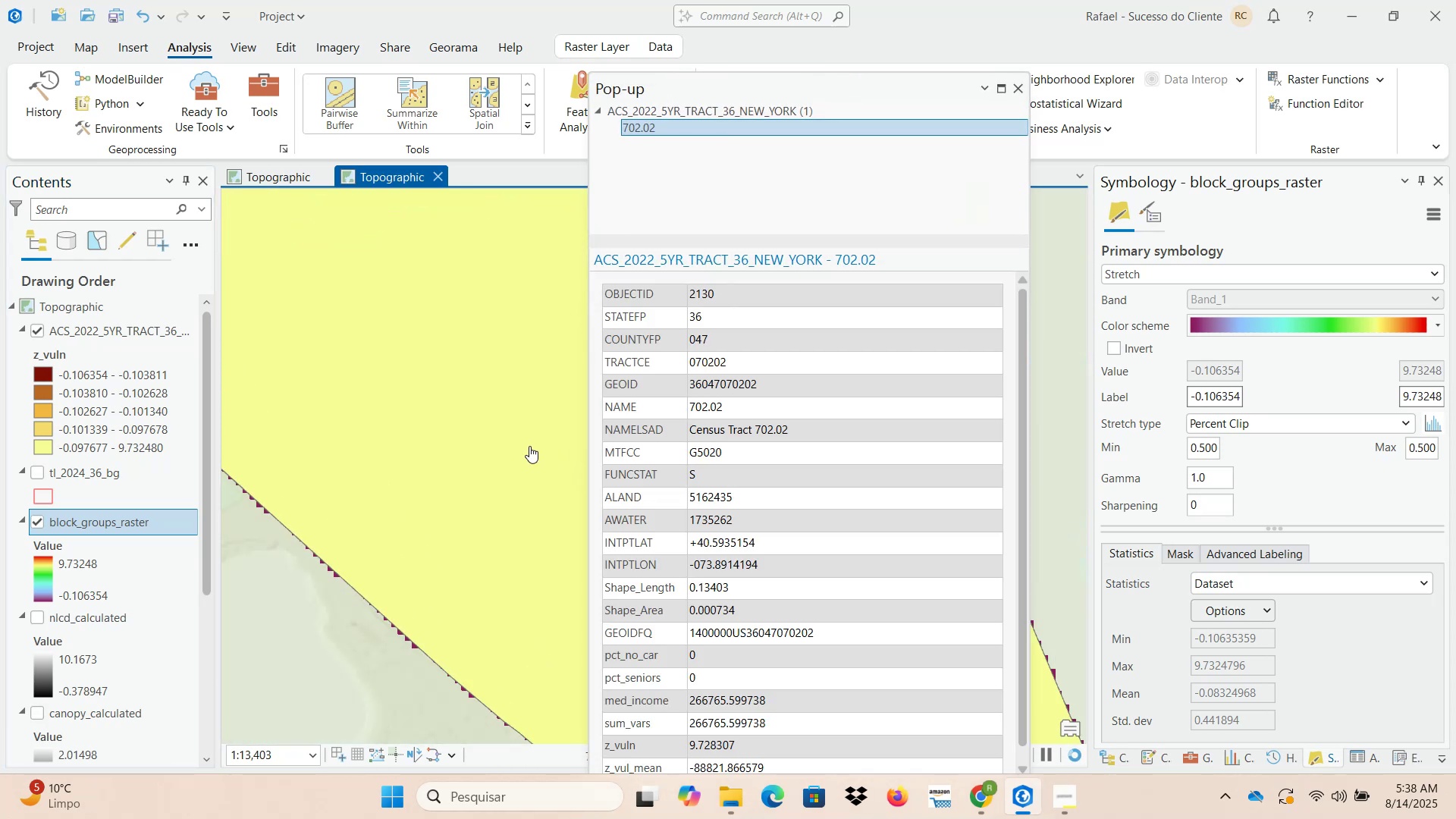 
wait(5.64)
 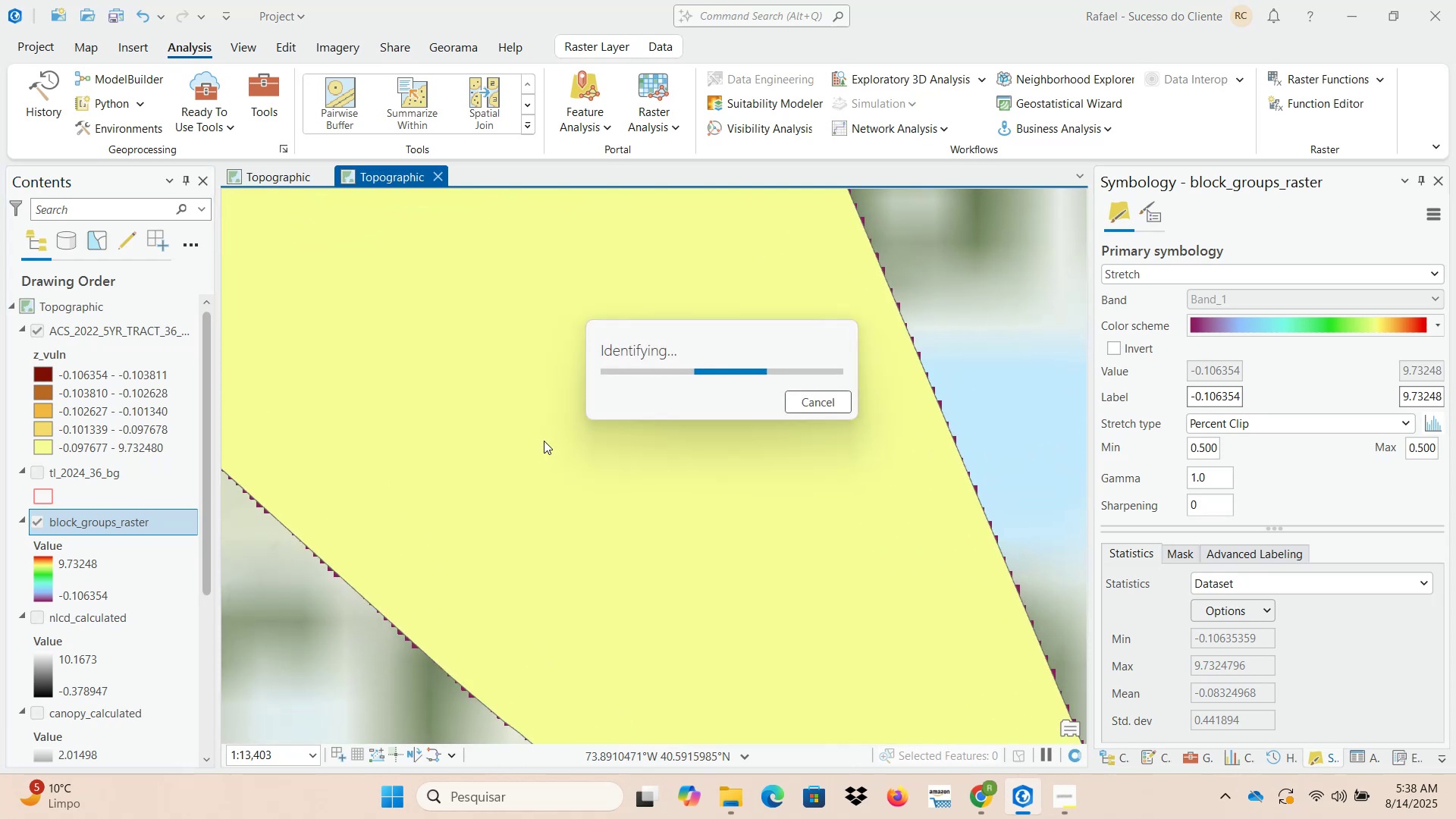 
scroll: coordinate [793, 627], scroll_direction: down, amount: 7.0
 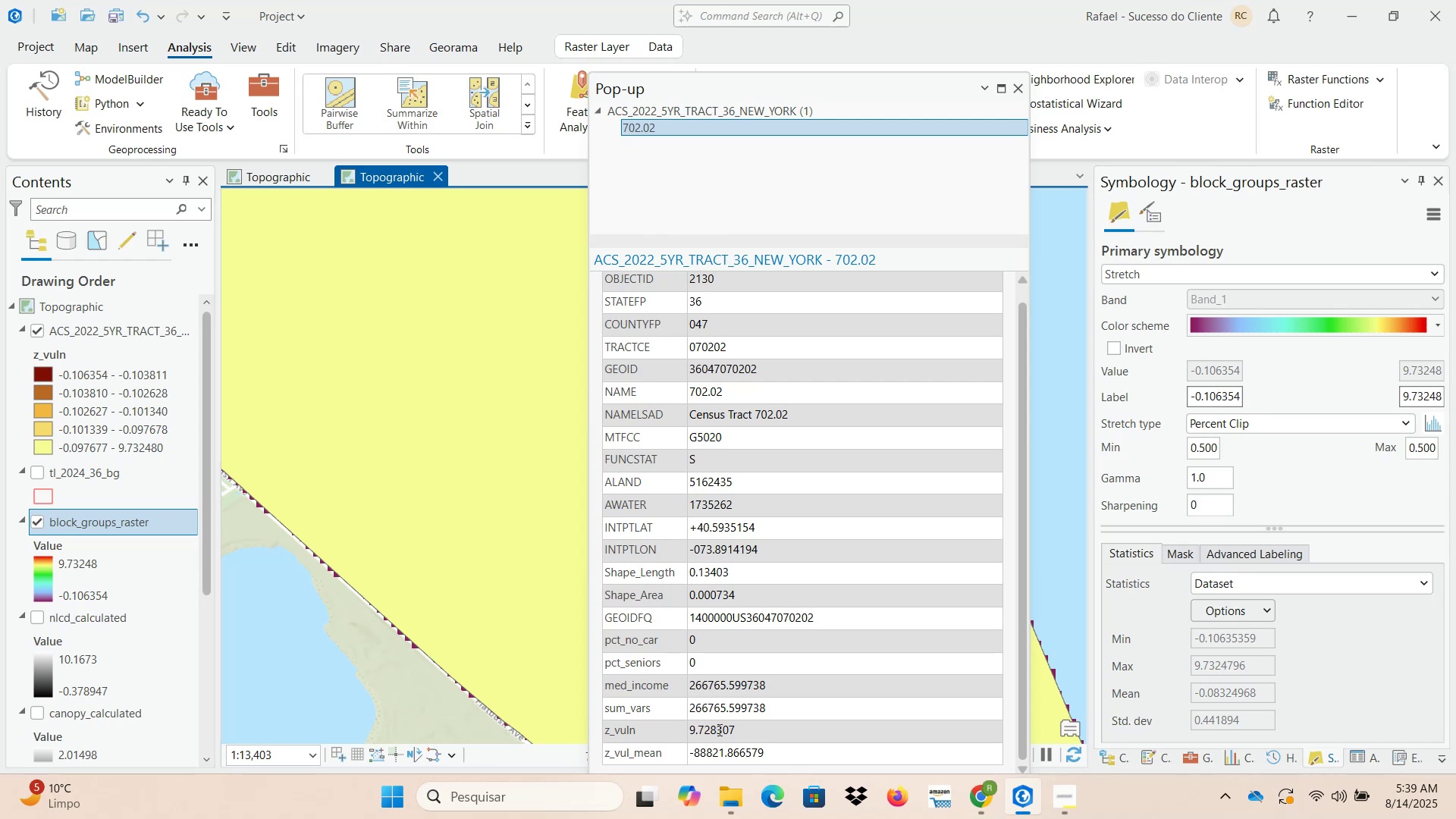 
wait(12.02)
 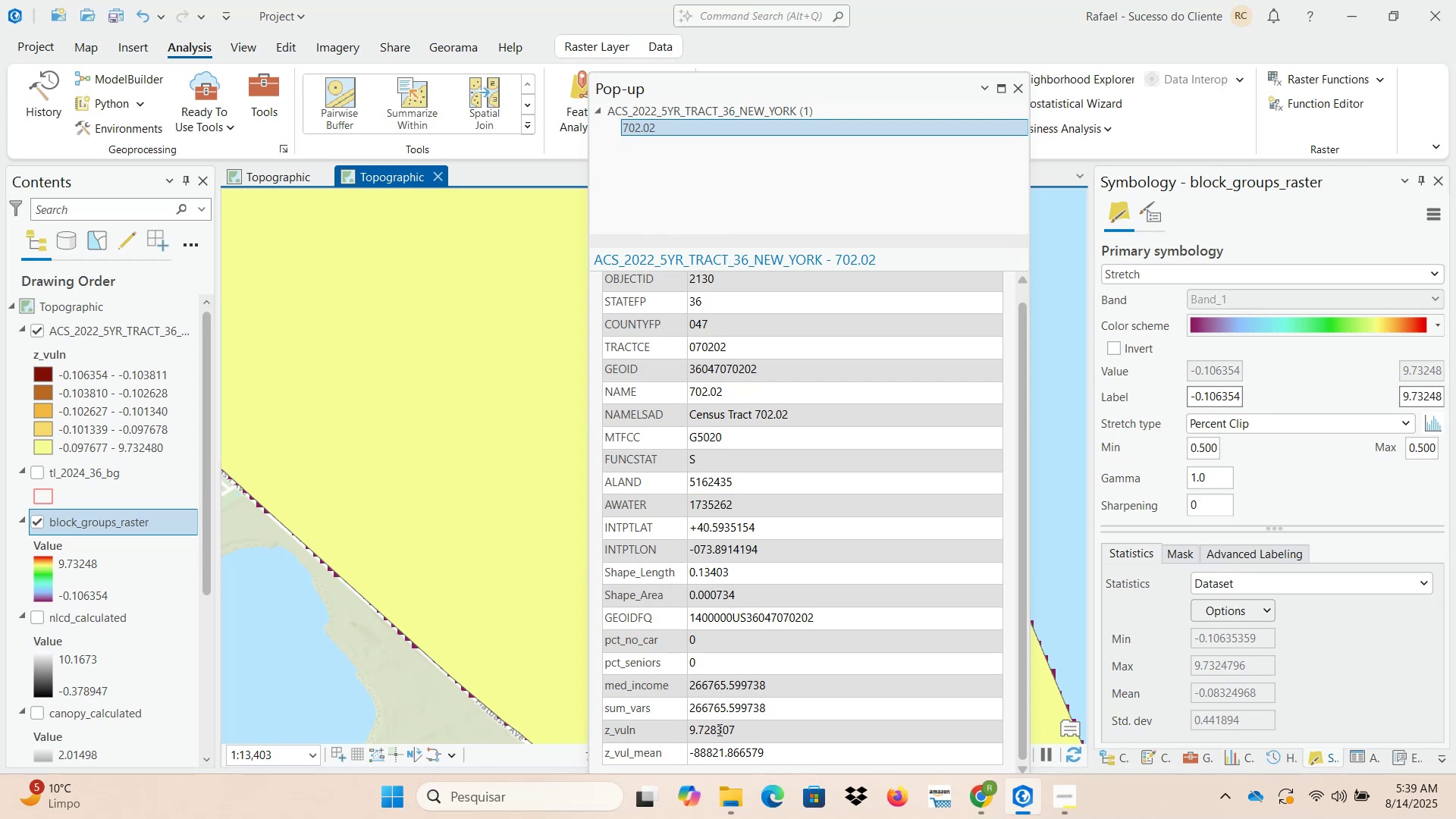 
left_click([1020, 92])
 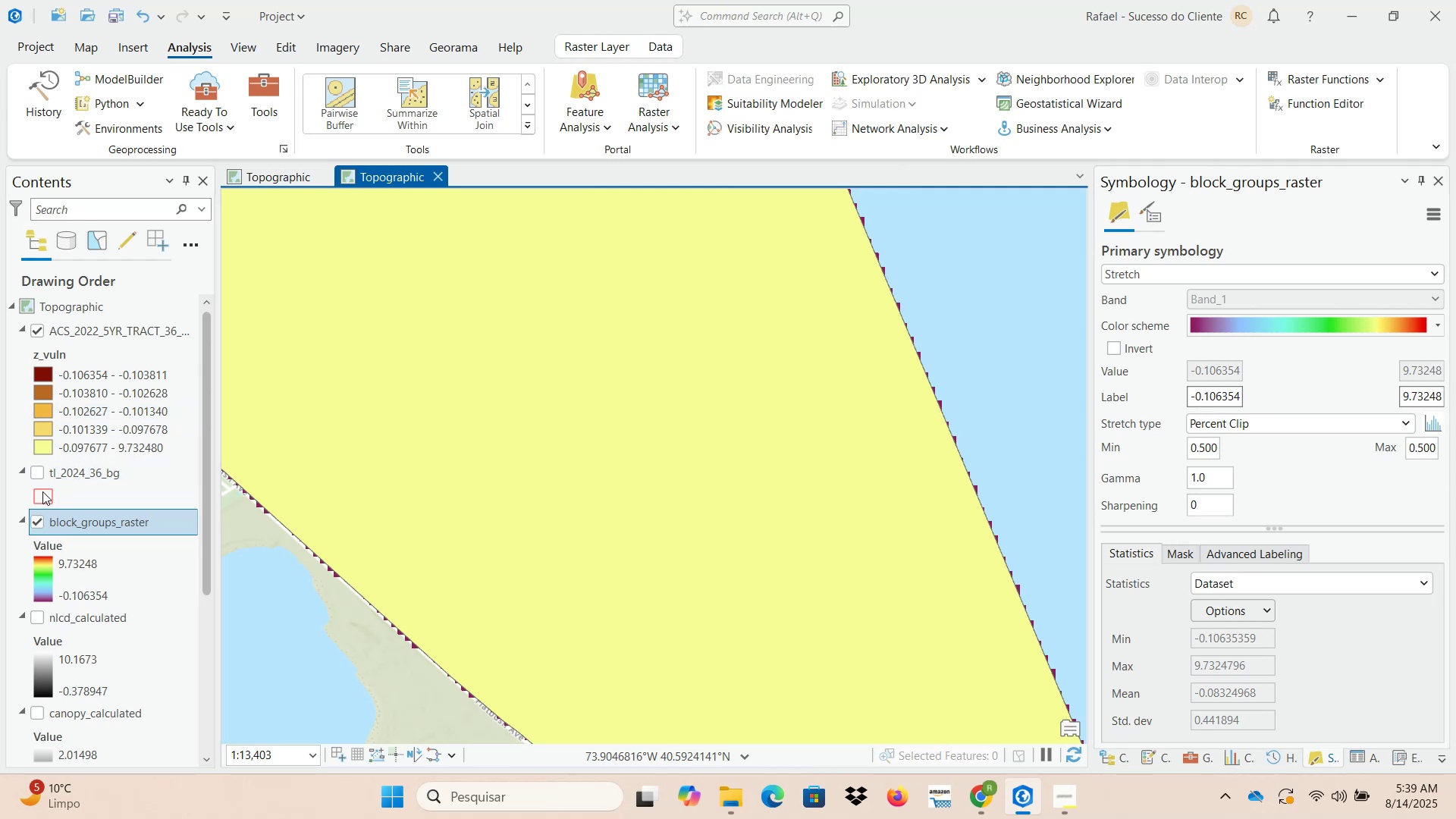 
left_click([37, 331])
 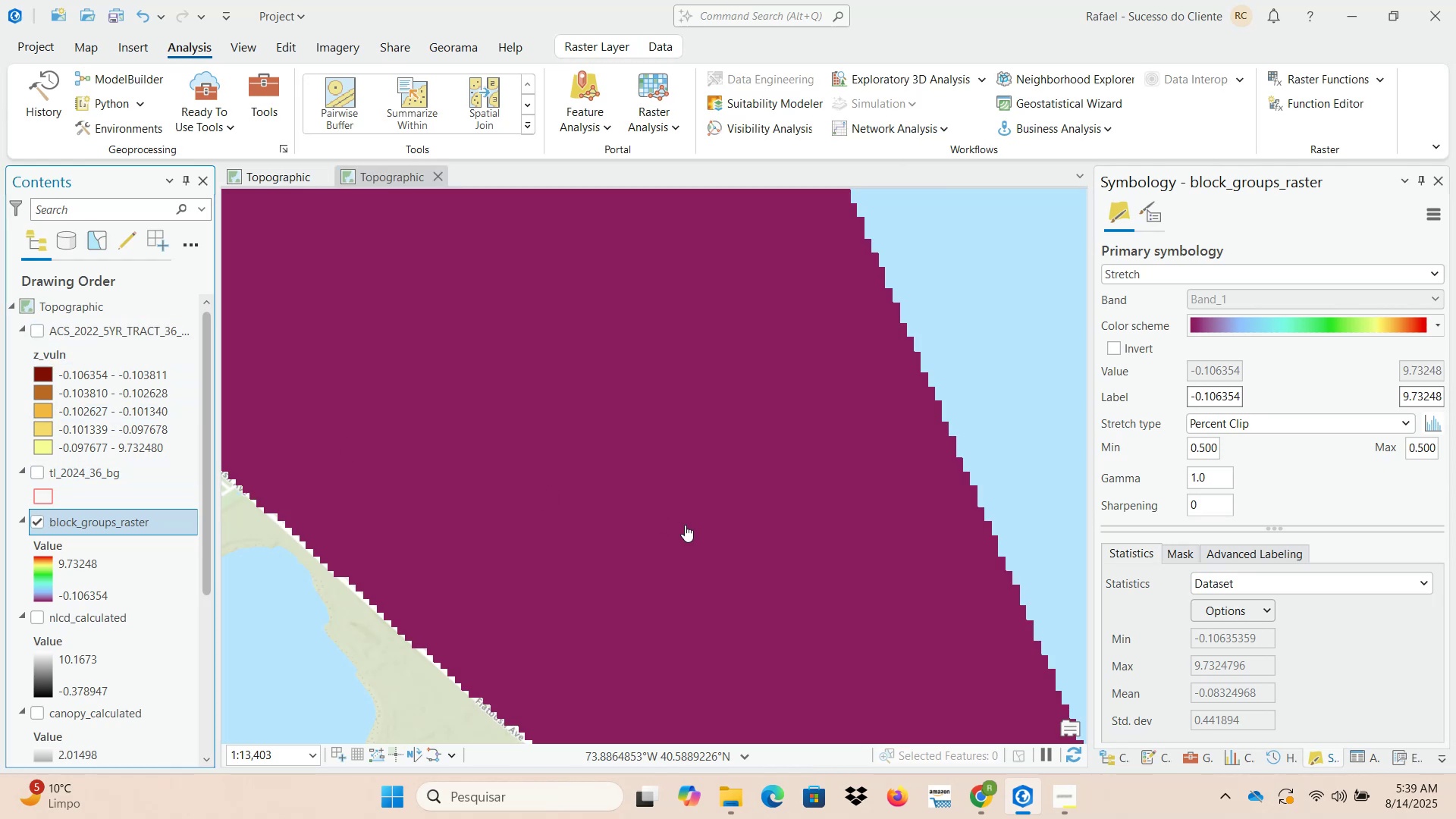 
left_click([686, 525])
 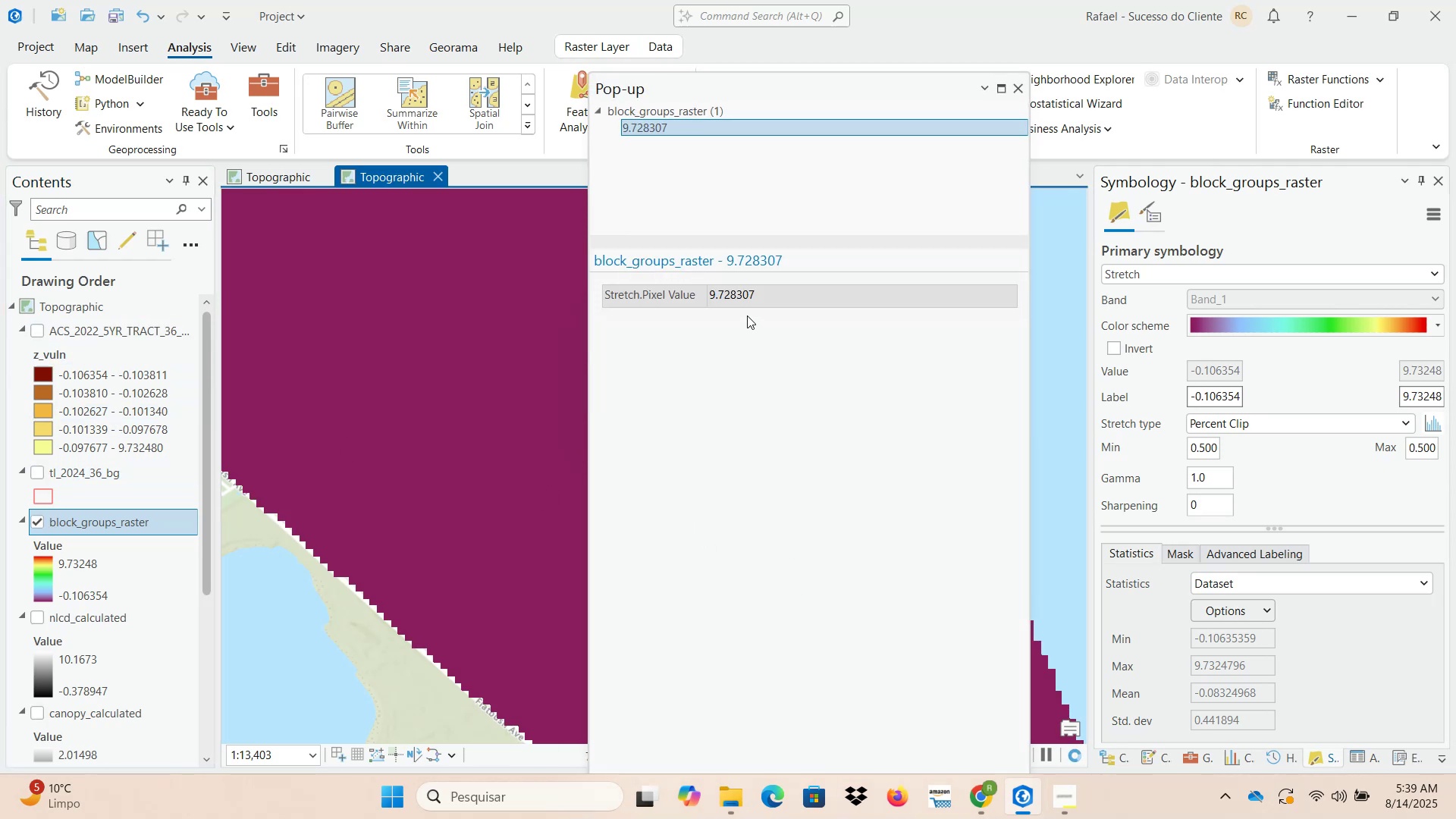 
left_click([1019, 92])
 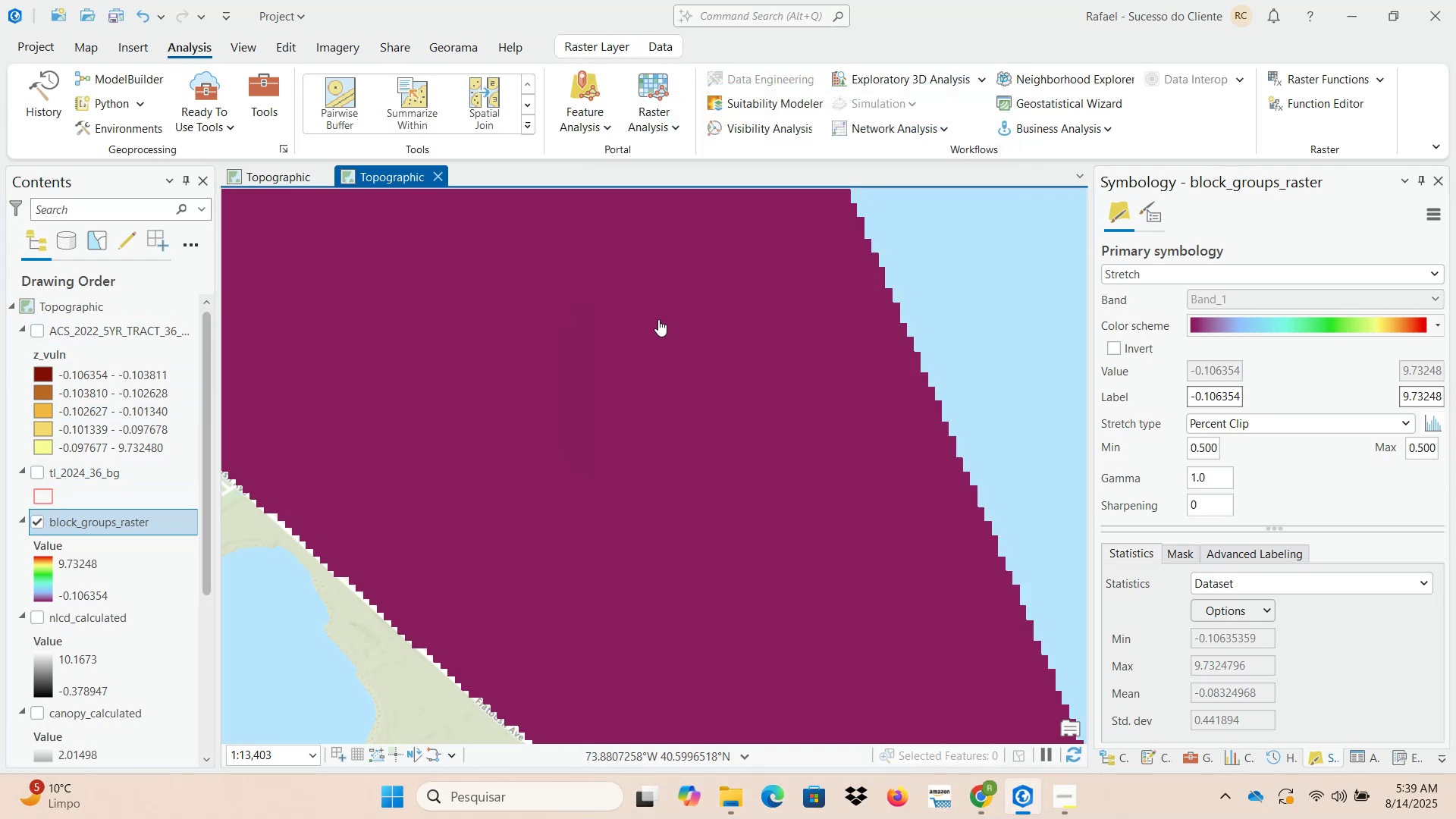 
scroll: coordinate [604, 474], scroll_direction: down, amount: 10.0
 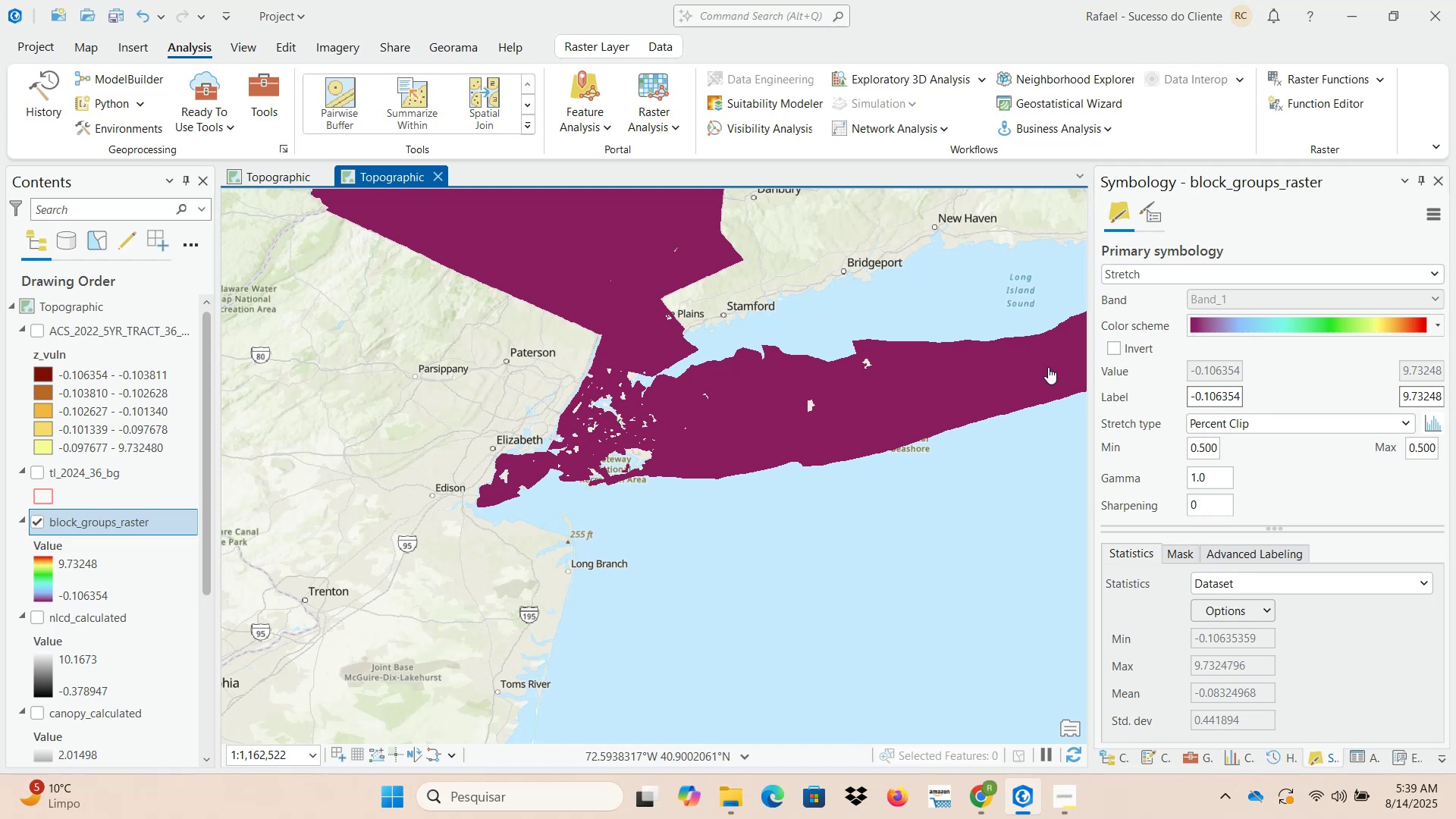 
wait(25.51)
 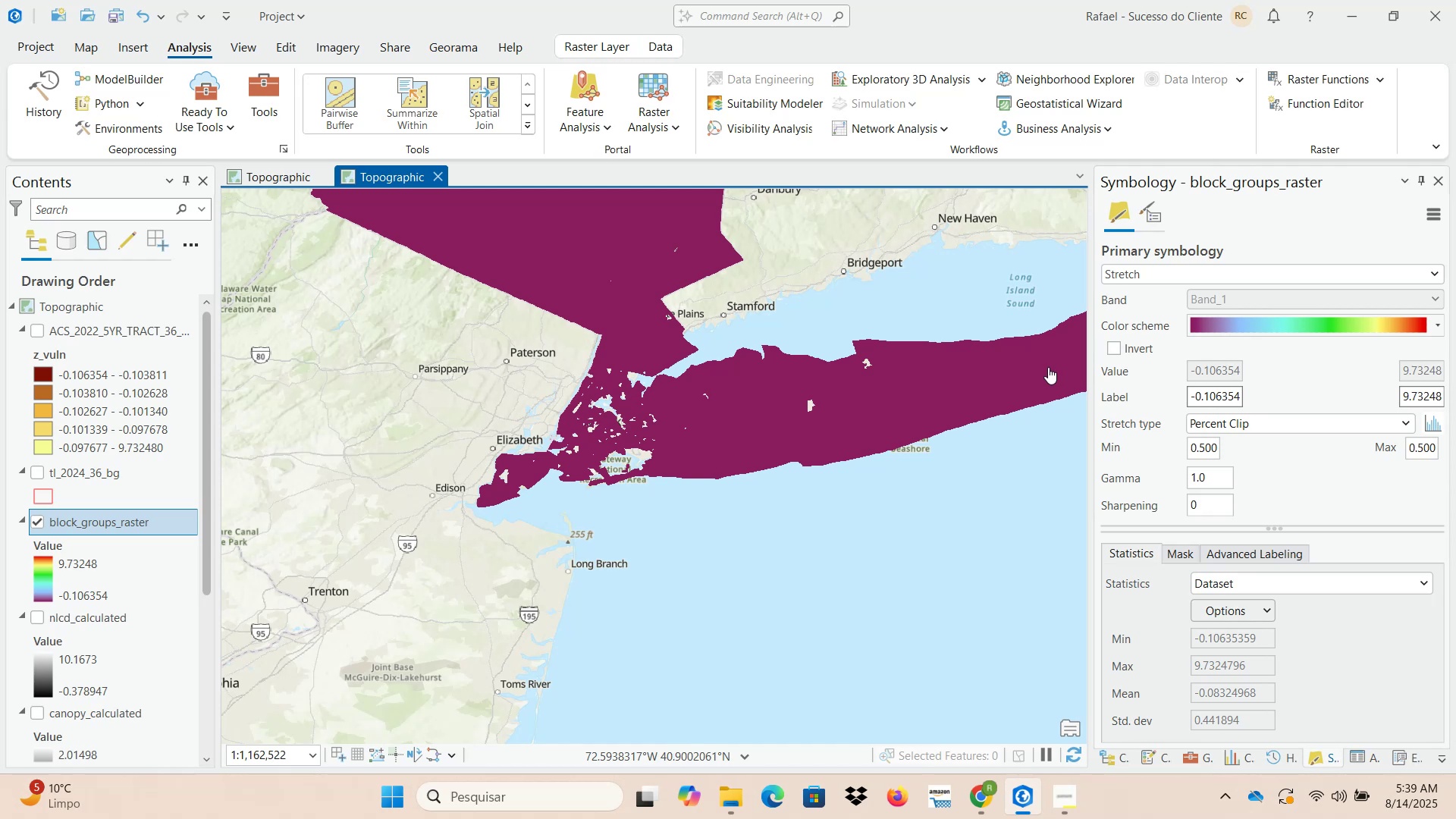 
mouse_move([1241, 413])
 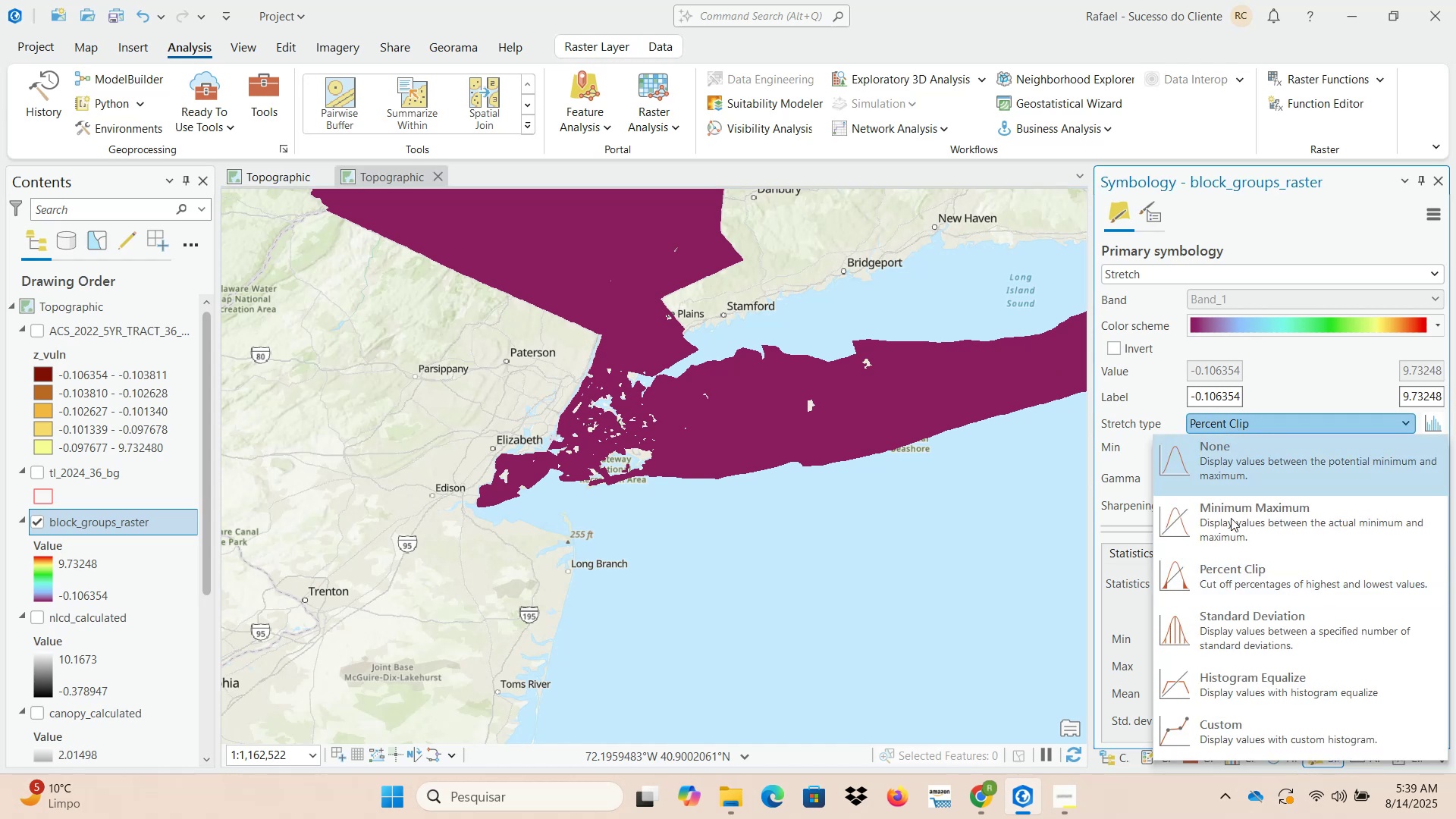 
mouse_move([1223, 601])
 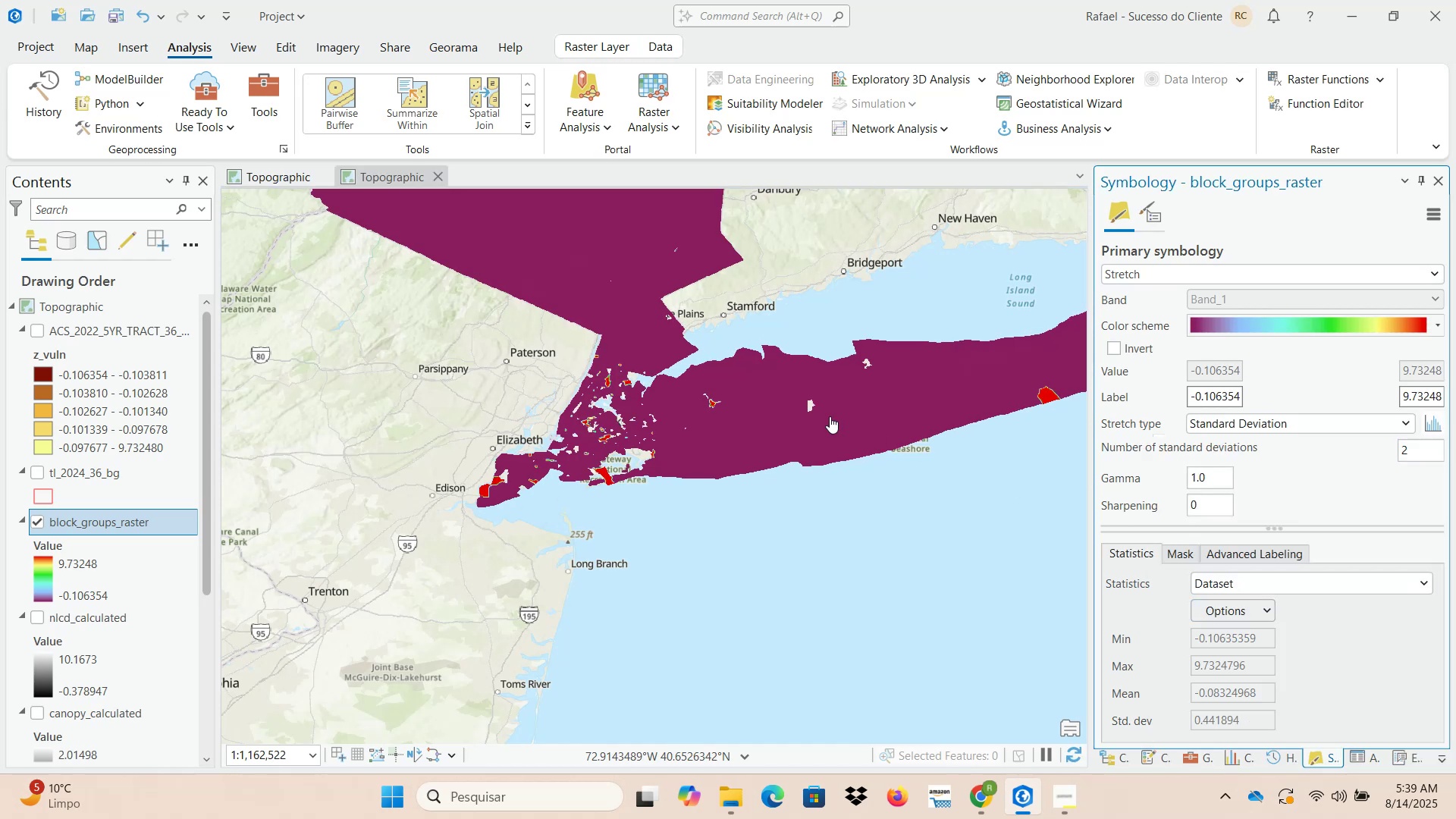 
left_click_drag(start_coordinate=[738, 382], to_coordinate=[793, 533])
 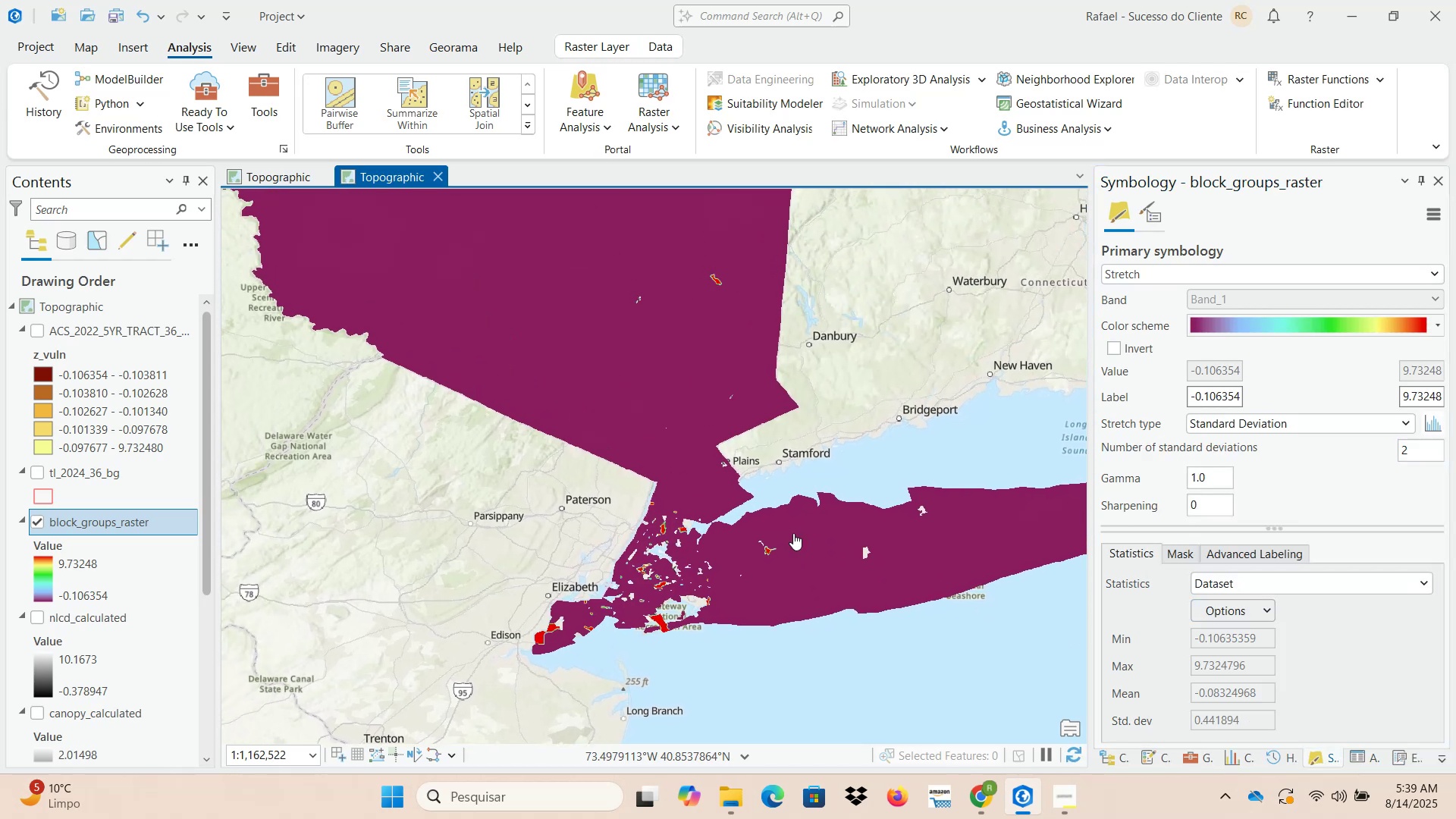 
scroll: coordinate [785, 510], scroll_direction: down, amount: 3.0
 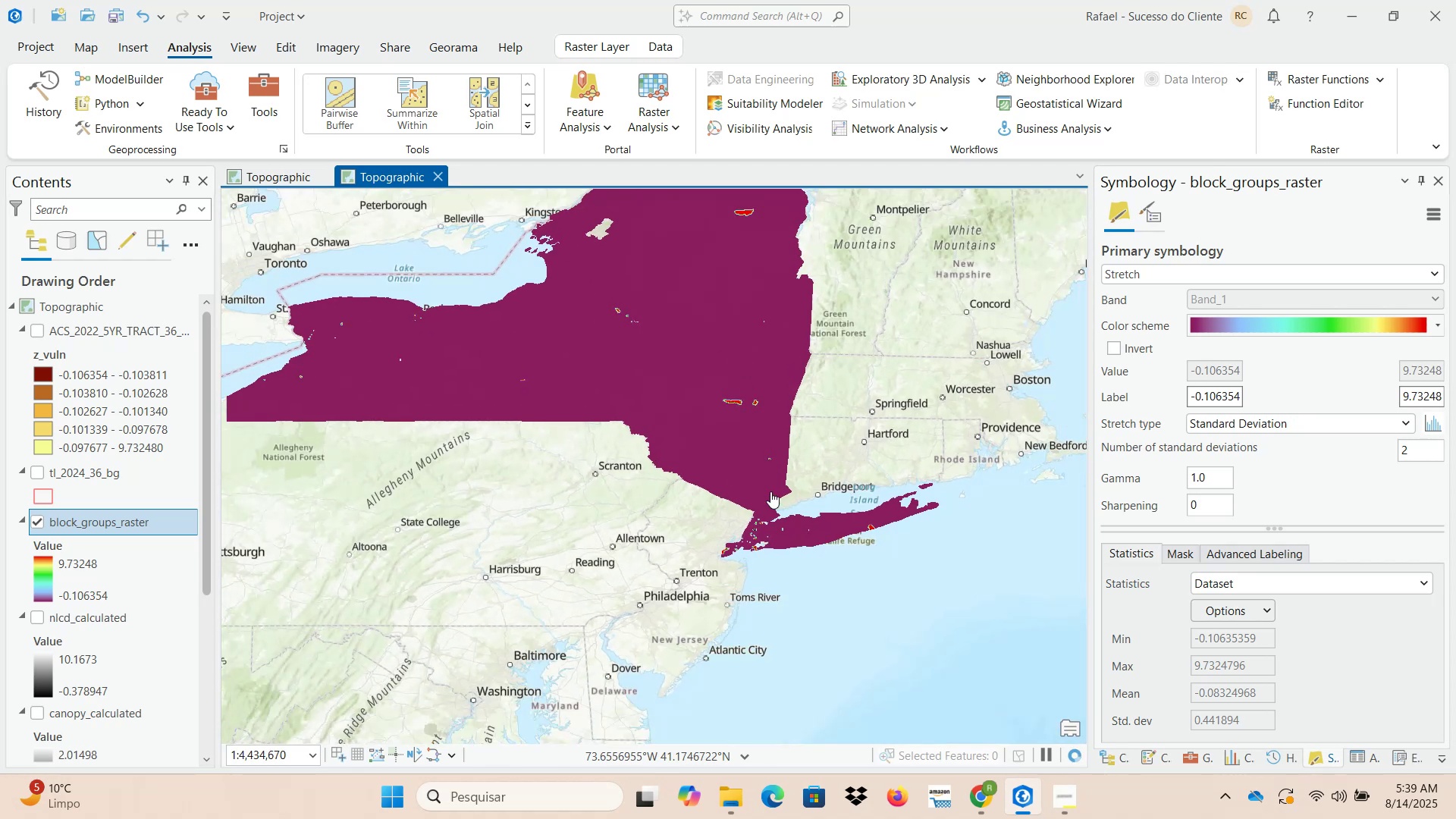 
scroll: coordinate [756, 564], scroll_direction: up, amount: 6.0
 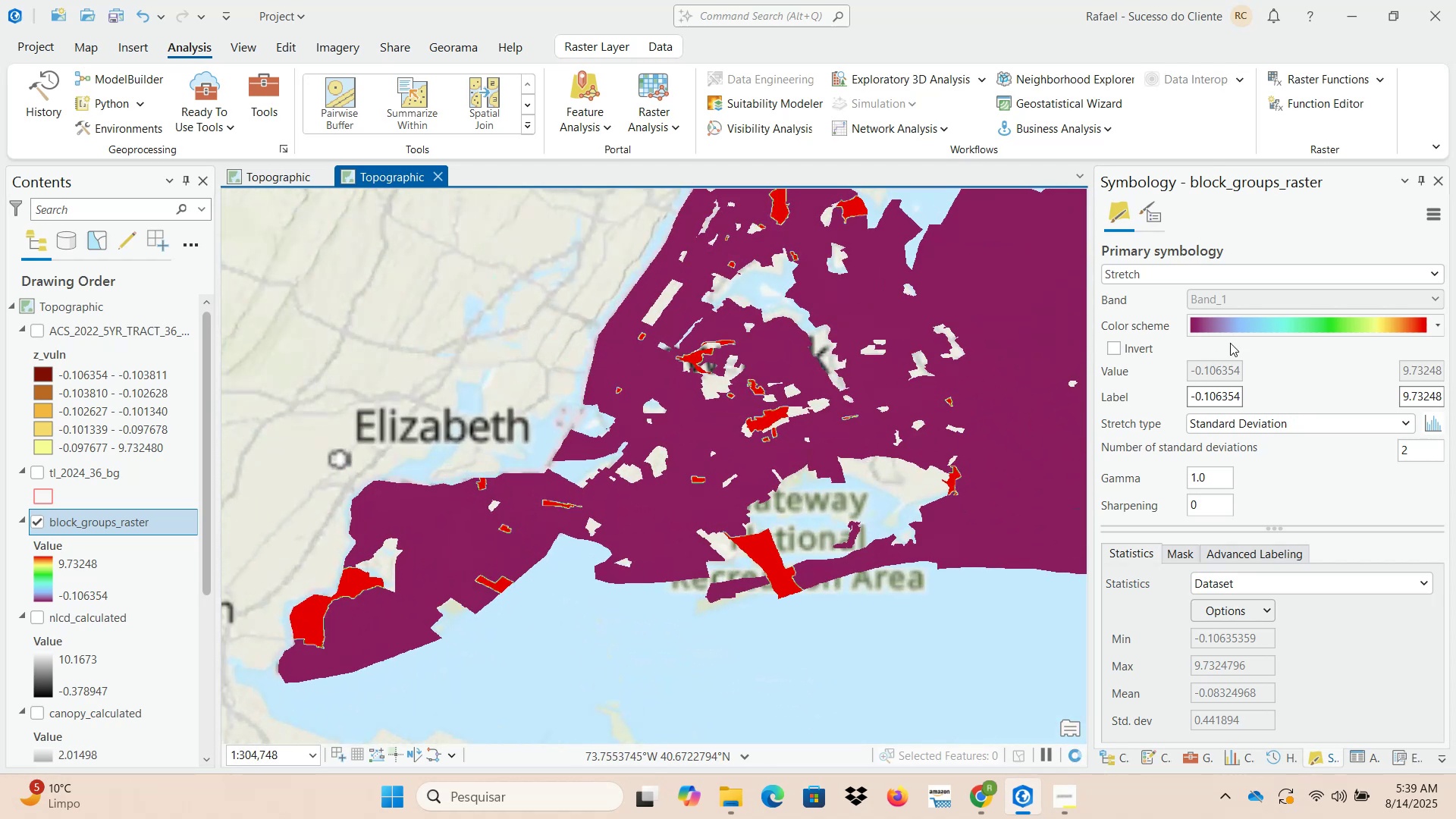 
left_click([1256, 331])
 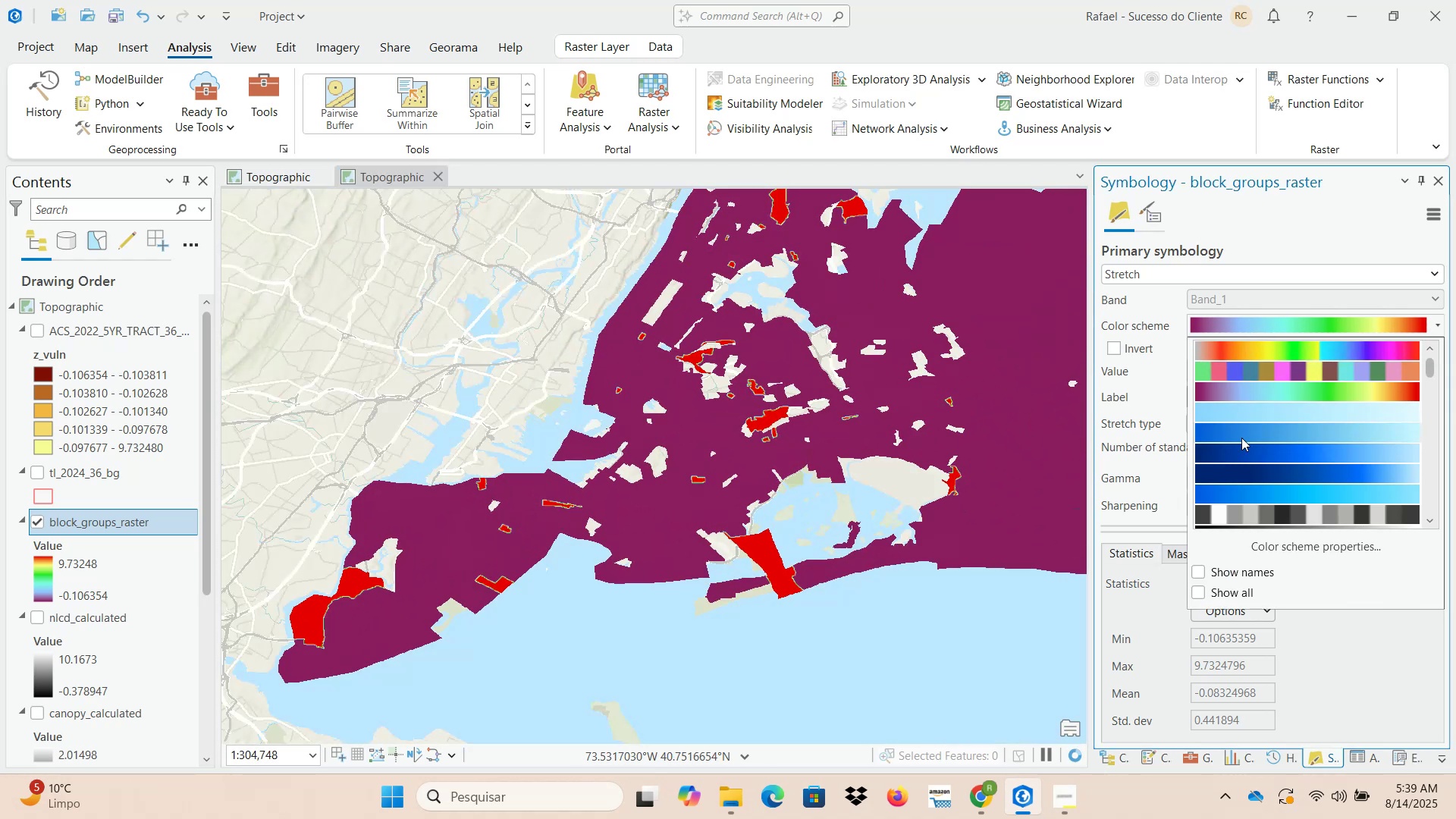 
scroll: coordinate [1250, 488], scroll_direction: up, amount: 4.0
 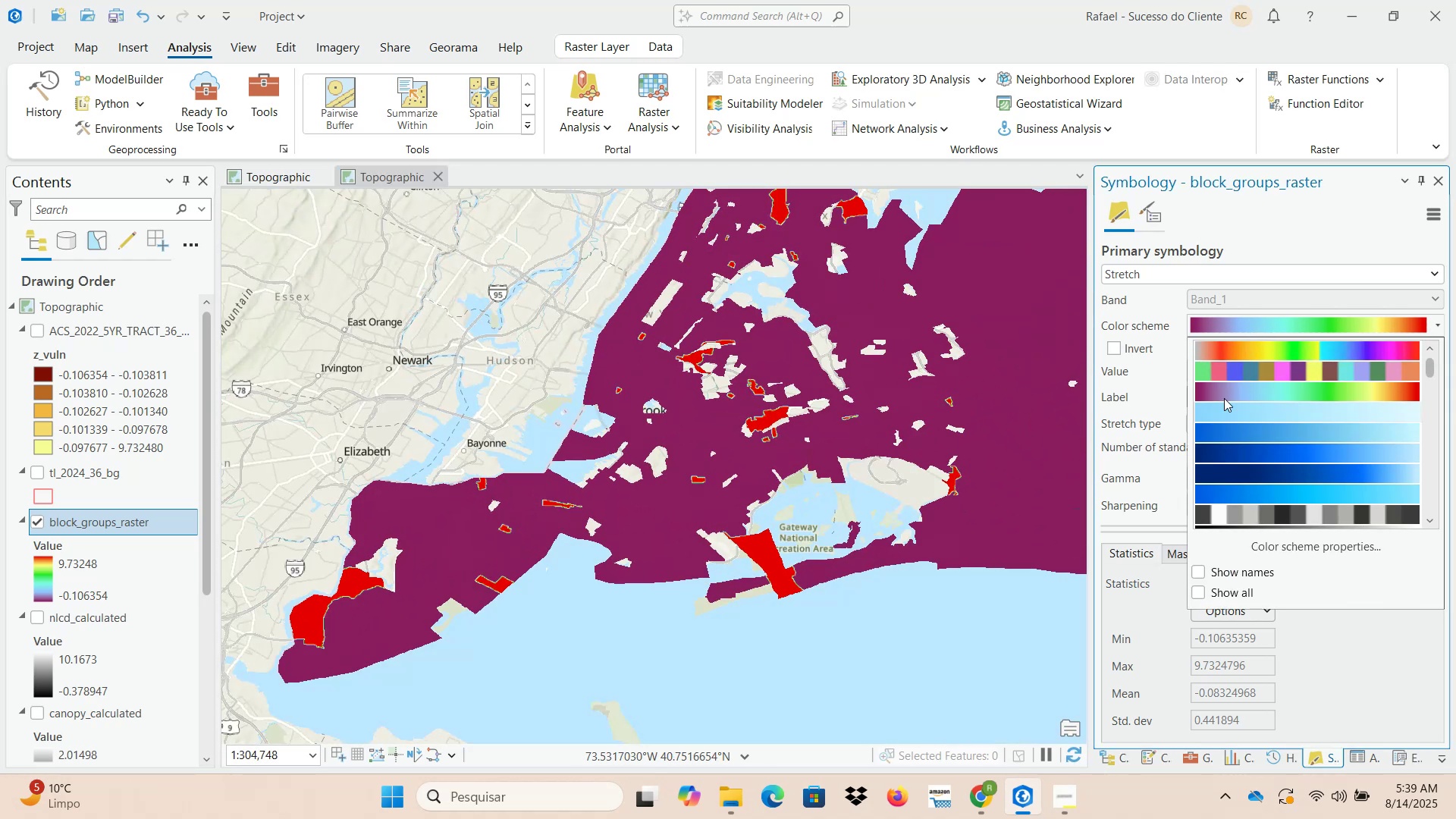 
left_click([1300, 231])
 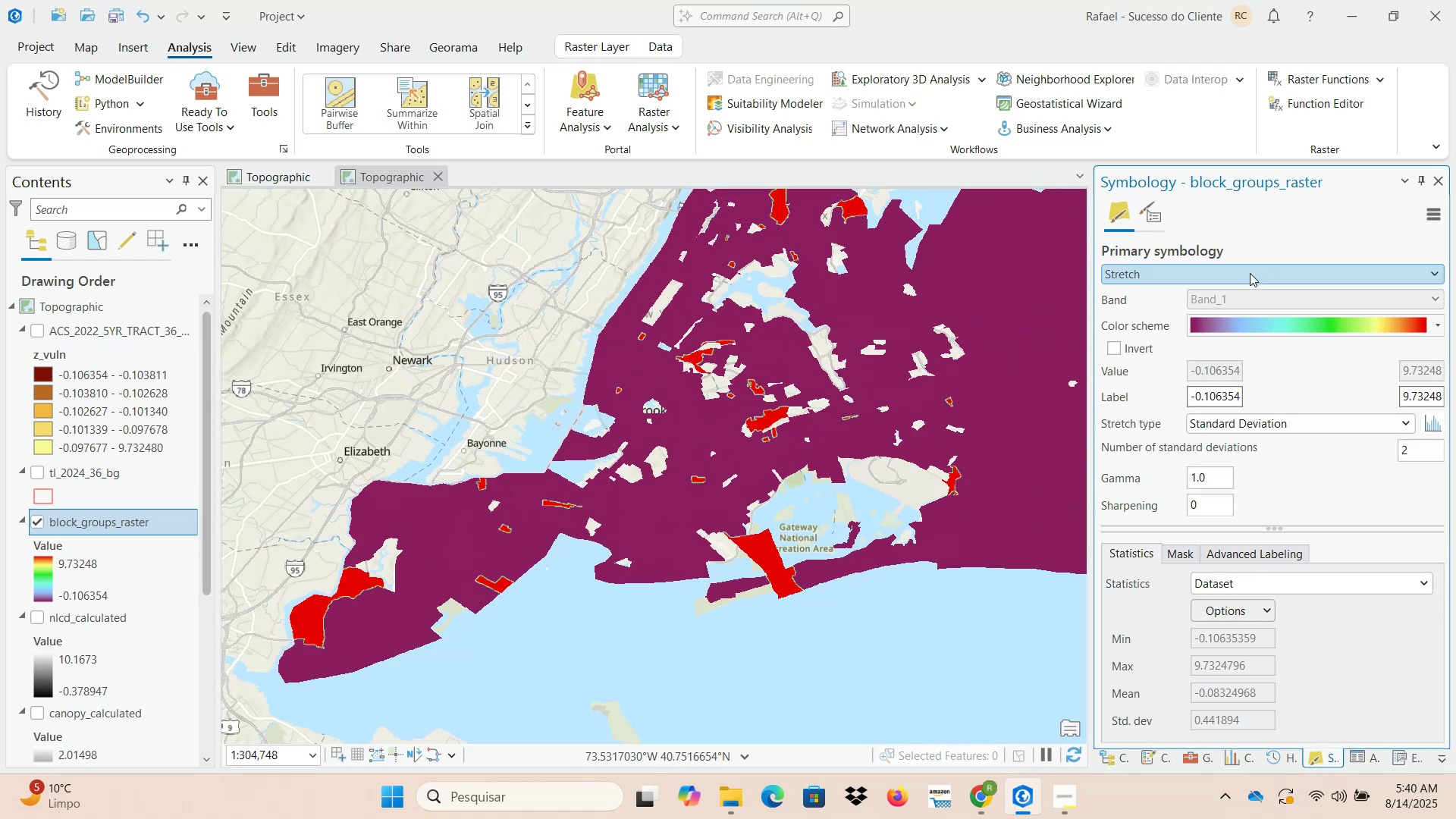 
left_click([1248, 275])
 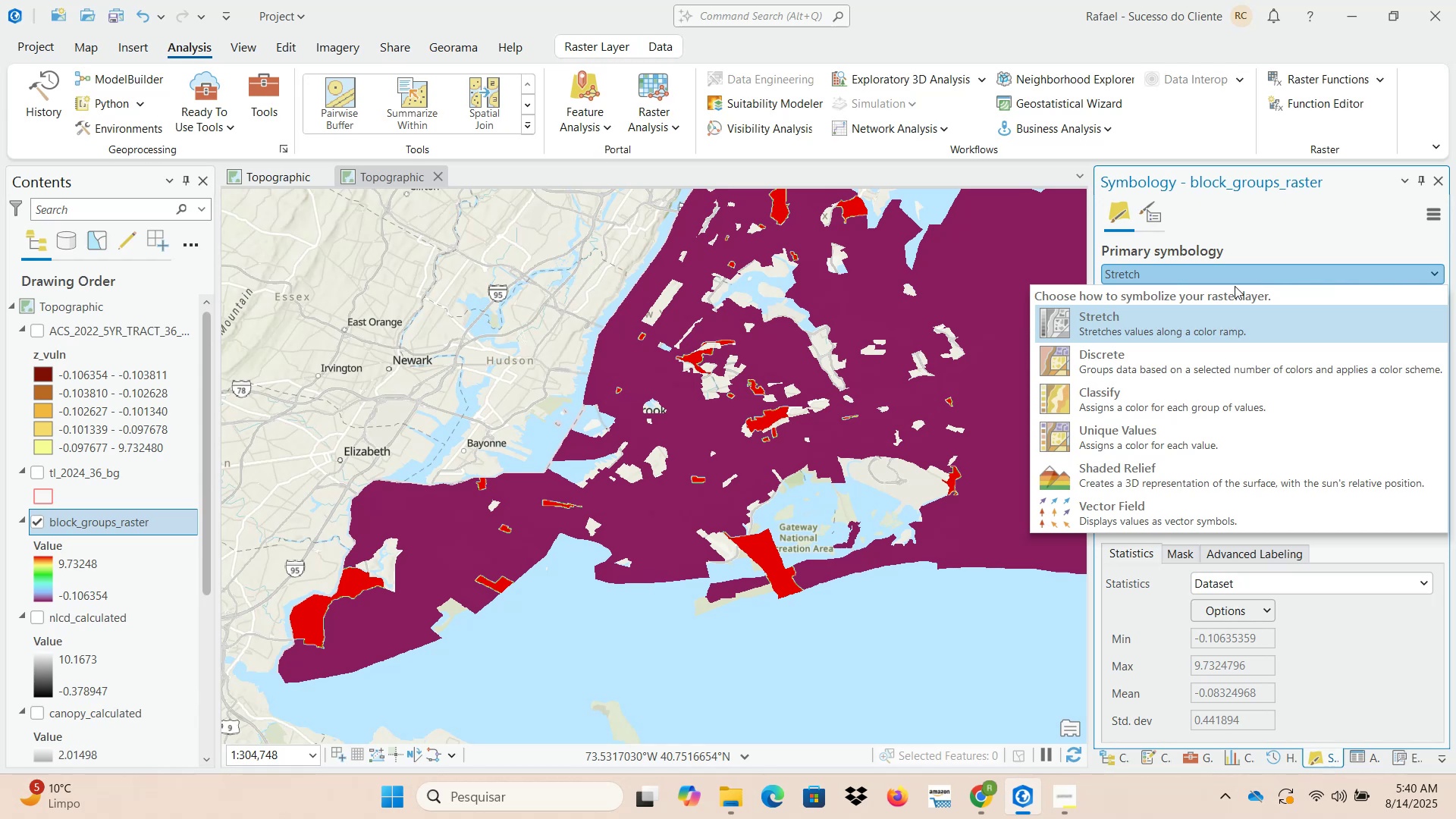 
left_click([1221, 323])
 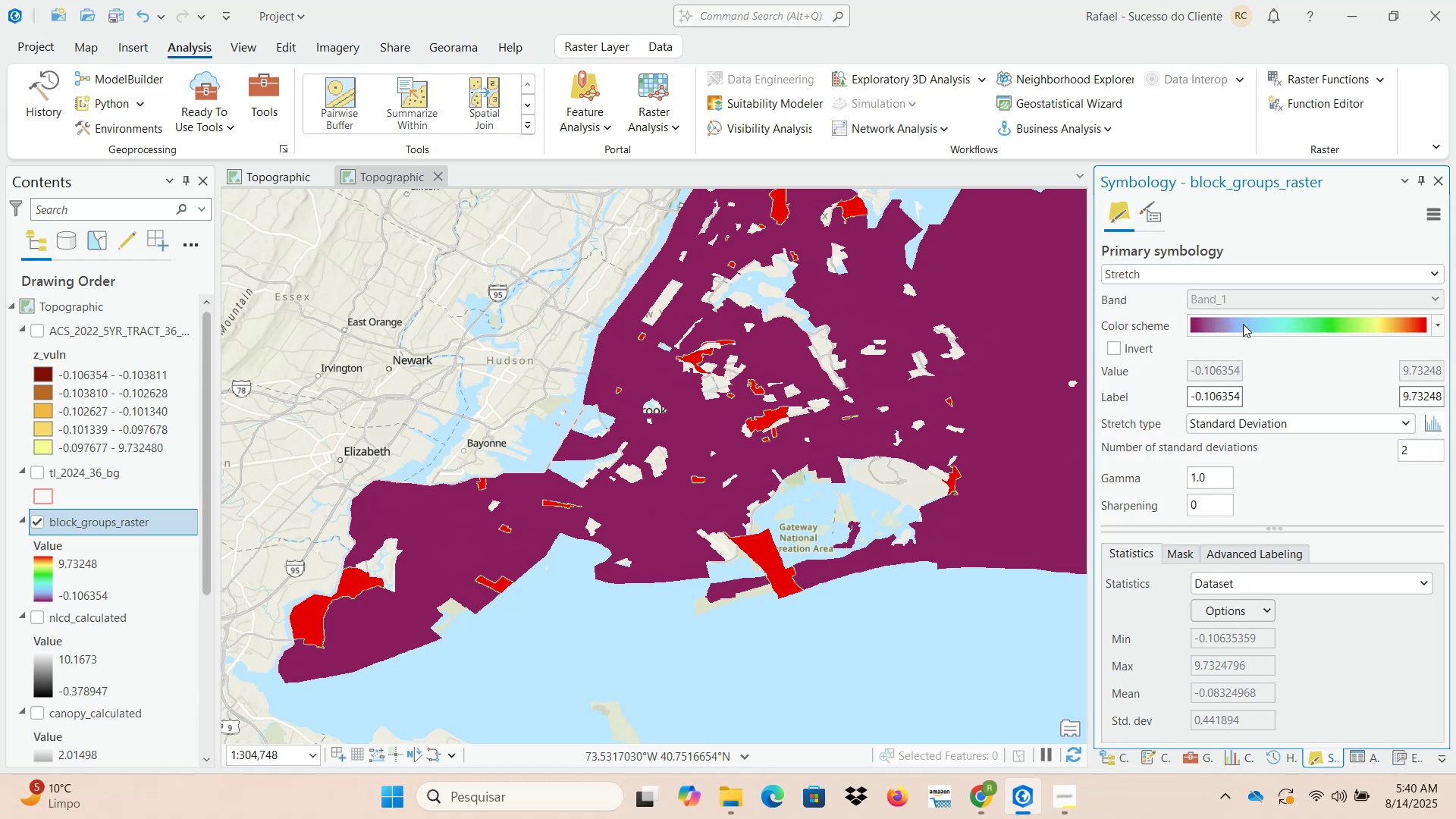 
left_click([1244, 324])
 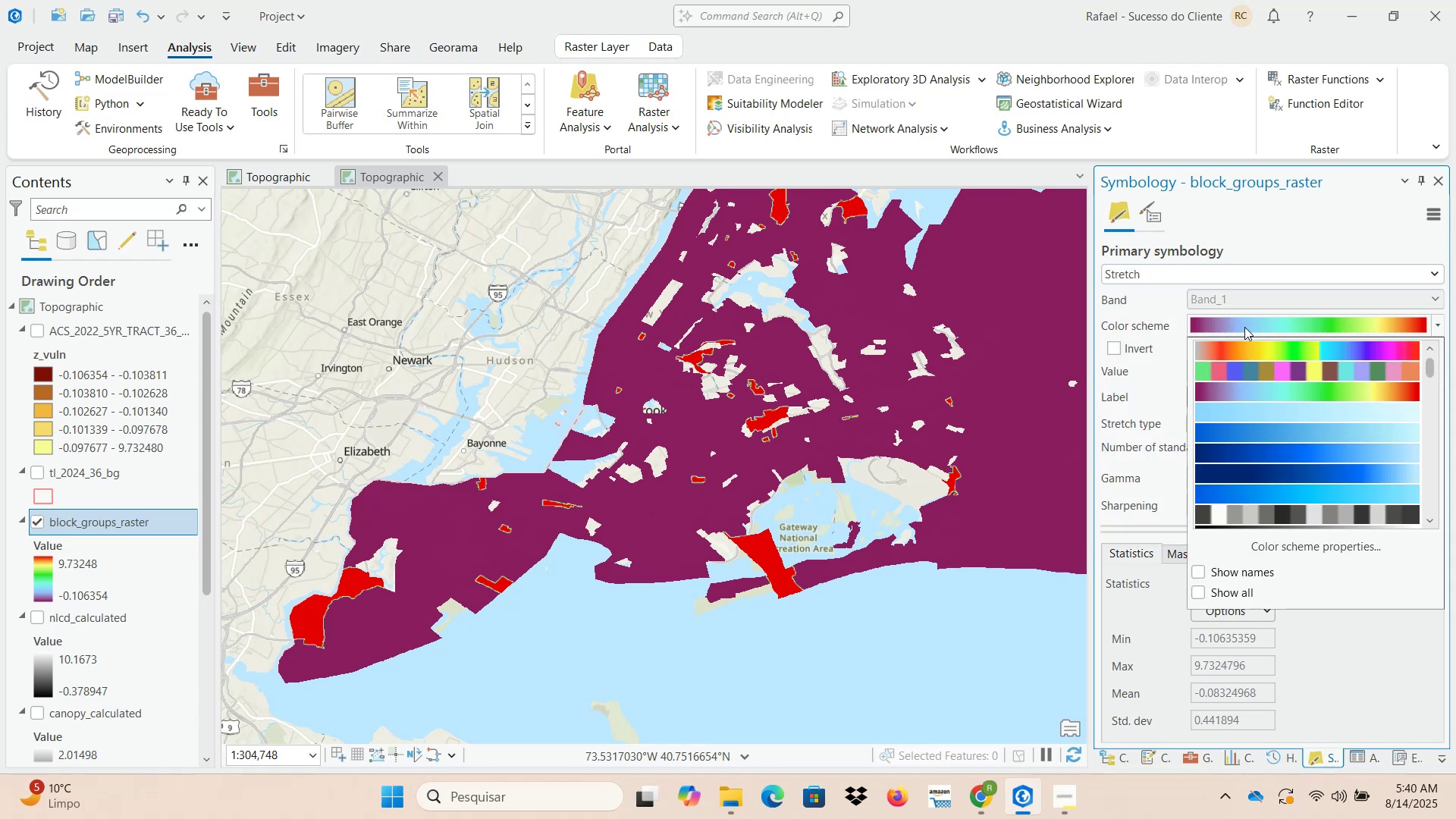 
scroll: coordinate [1247, 400], scroll_direction: up, amount: 4.0
 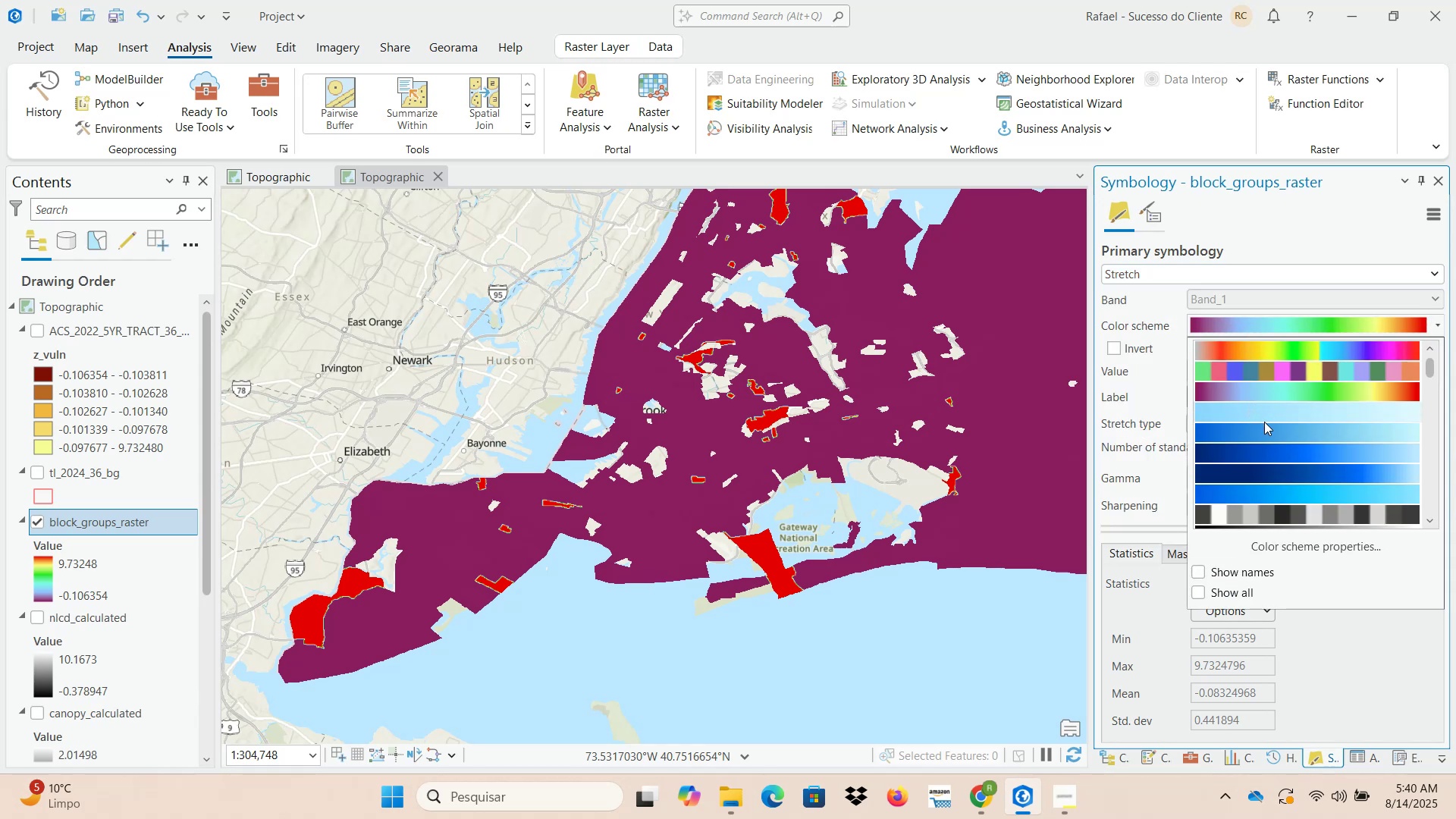 
scroll: coordinate [1267, 425], scroll_direction: down, amount: 1.0
 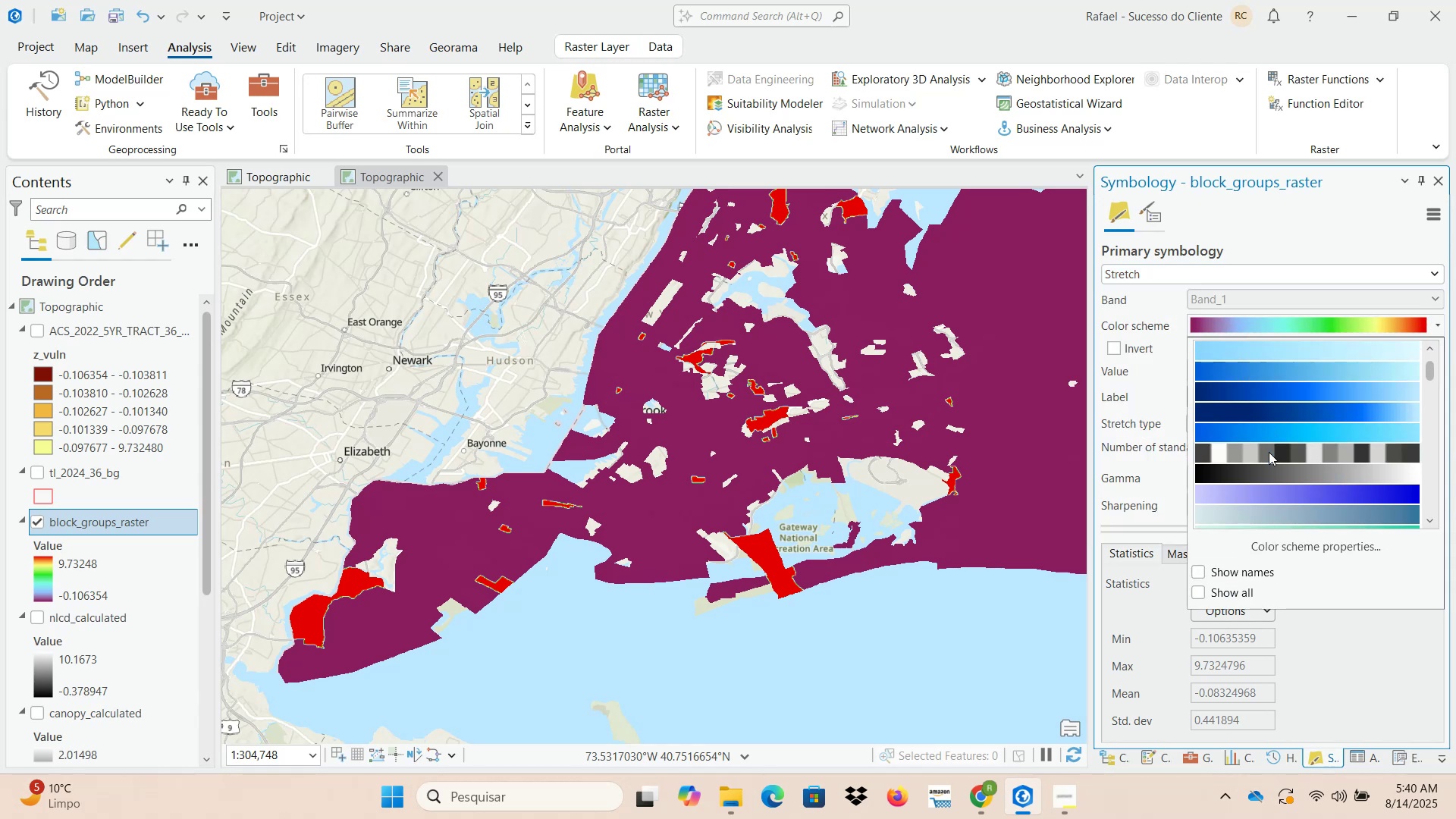 
left_click([1268, 472])
 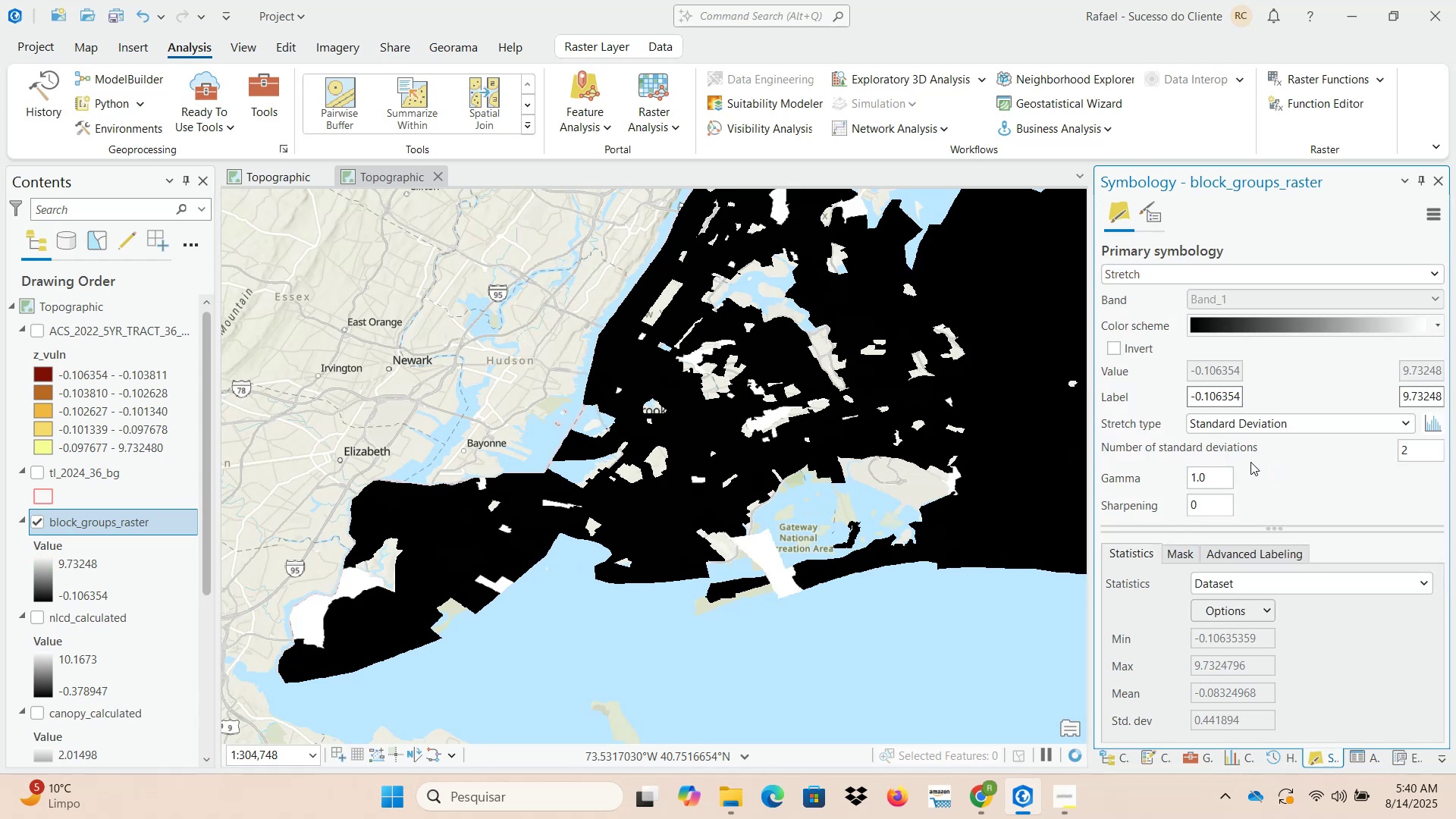 
scroll: coordinate [779, 394], scroll_direction: down, amount: 6.0
 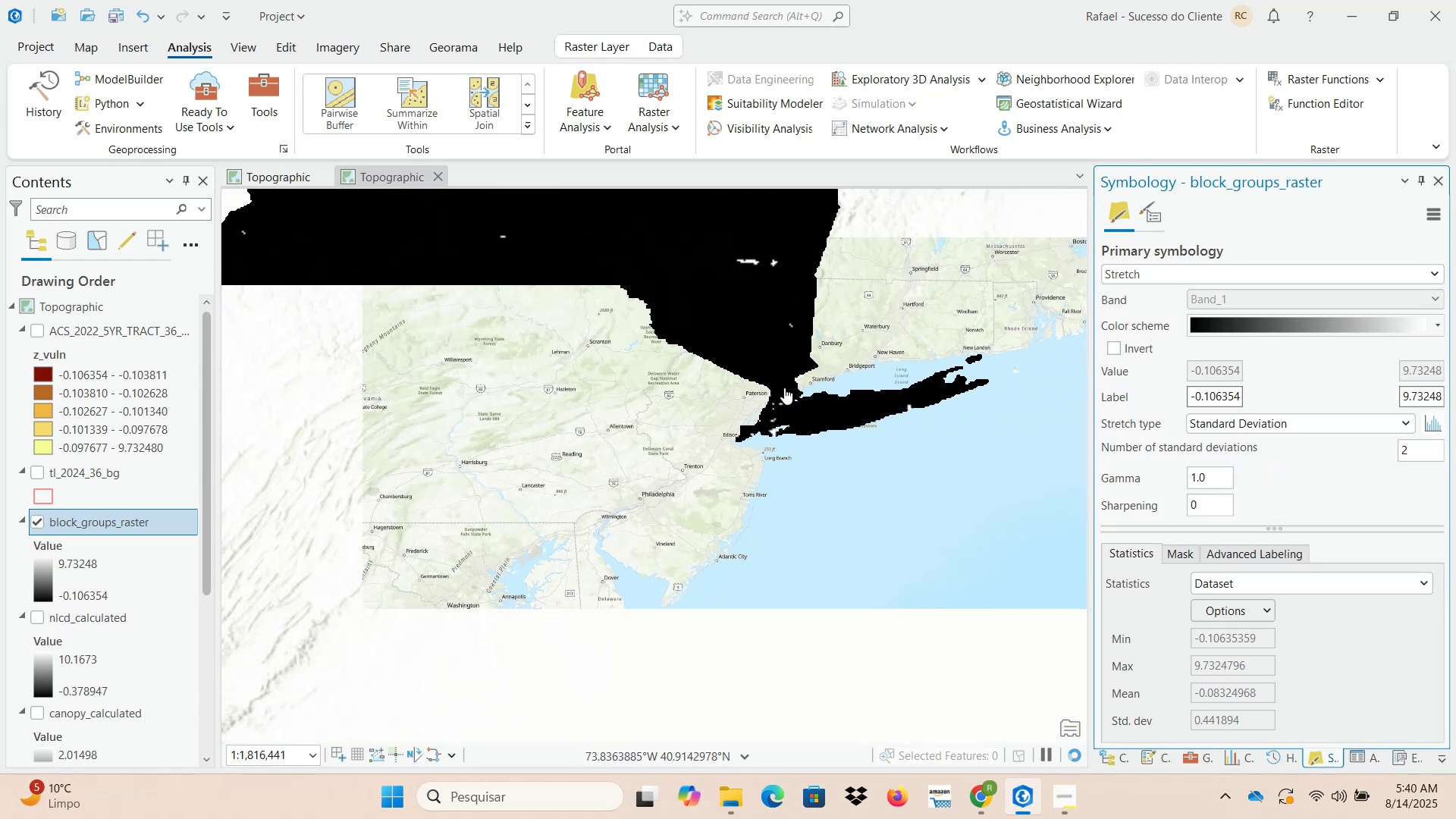 
left_click_drag(start_coordinate=[792, 349], to_coordinate=[868, 576])
 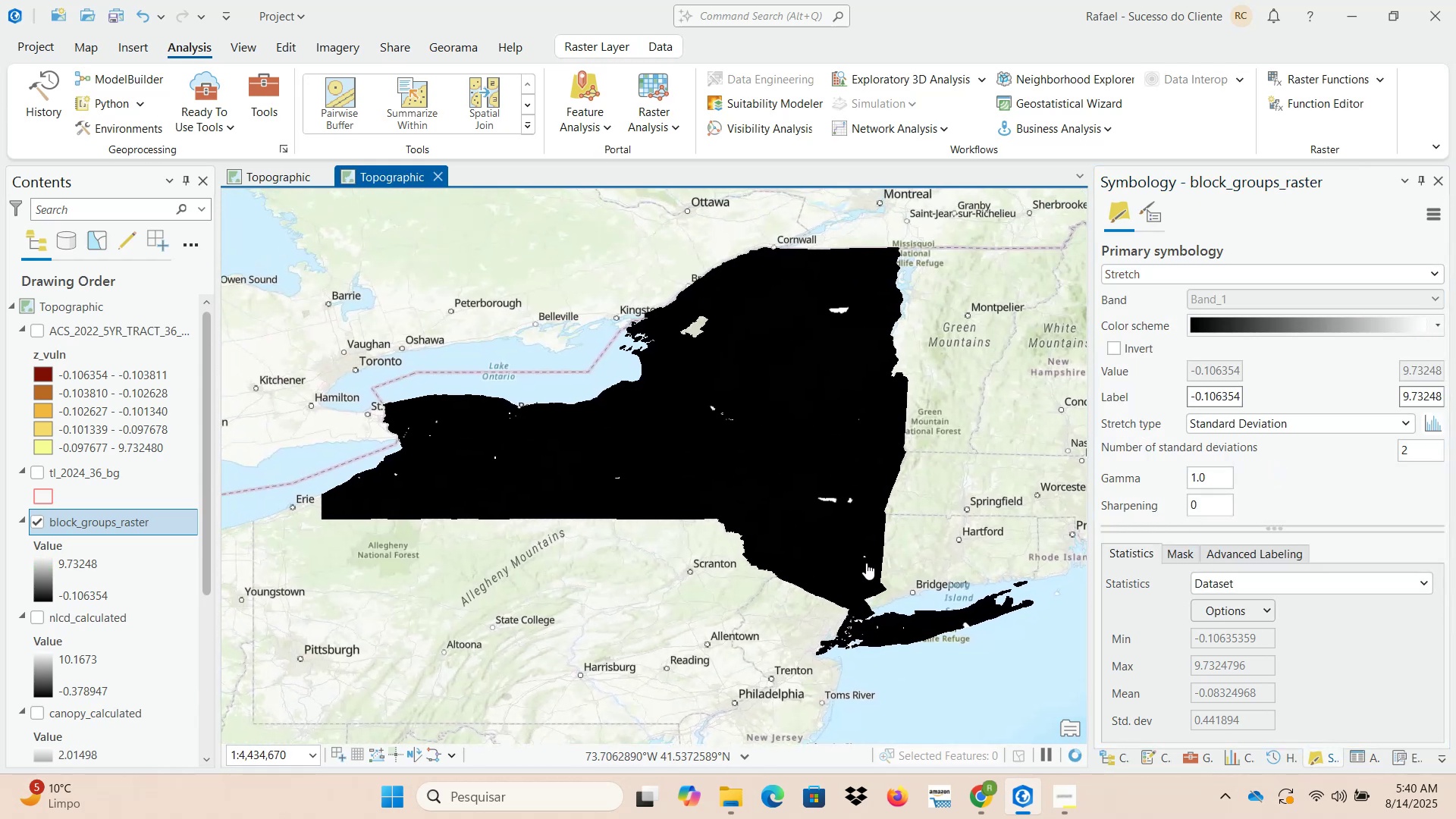 
left_click_drag(start_coordinate=[866, 578], to_coordinate=[755, 410])
 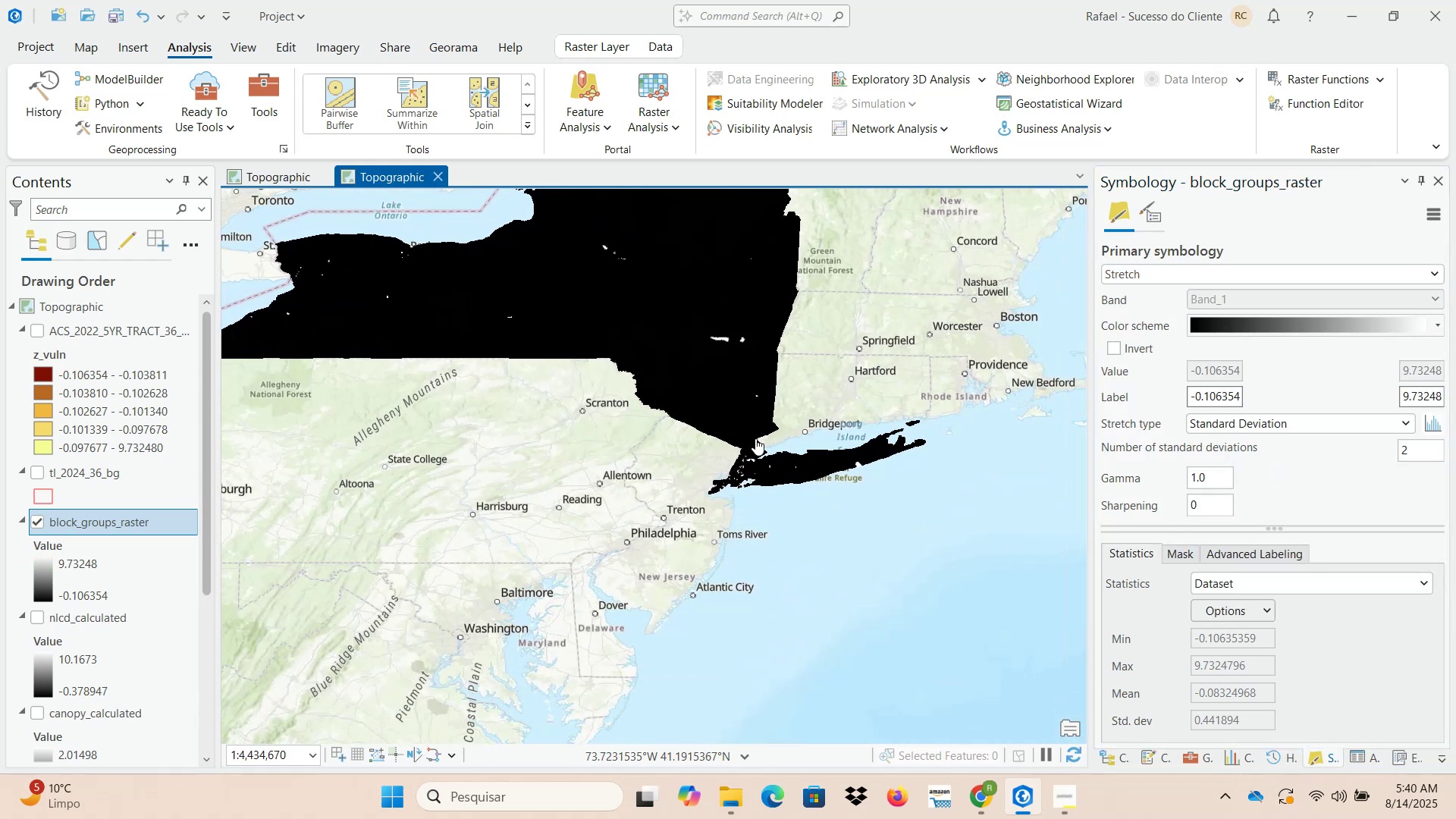 
scroll: coordinate [660, 482], scroll_direction: up, amount: 7.0
 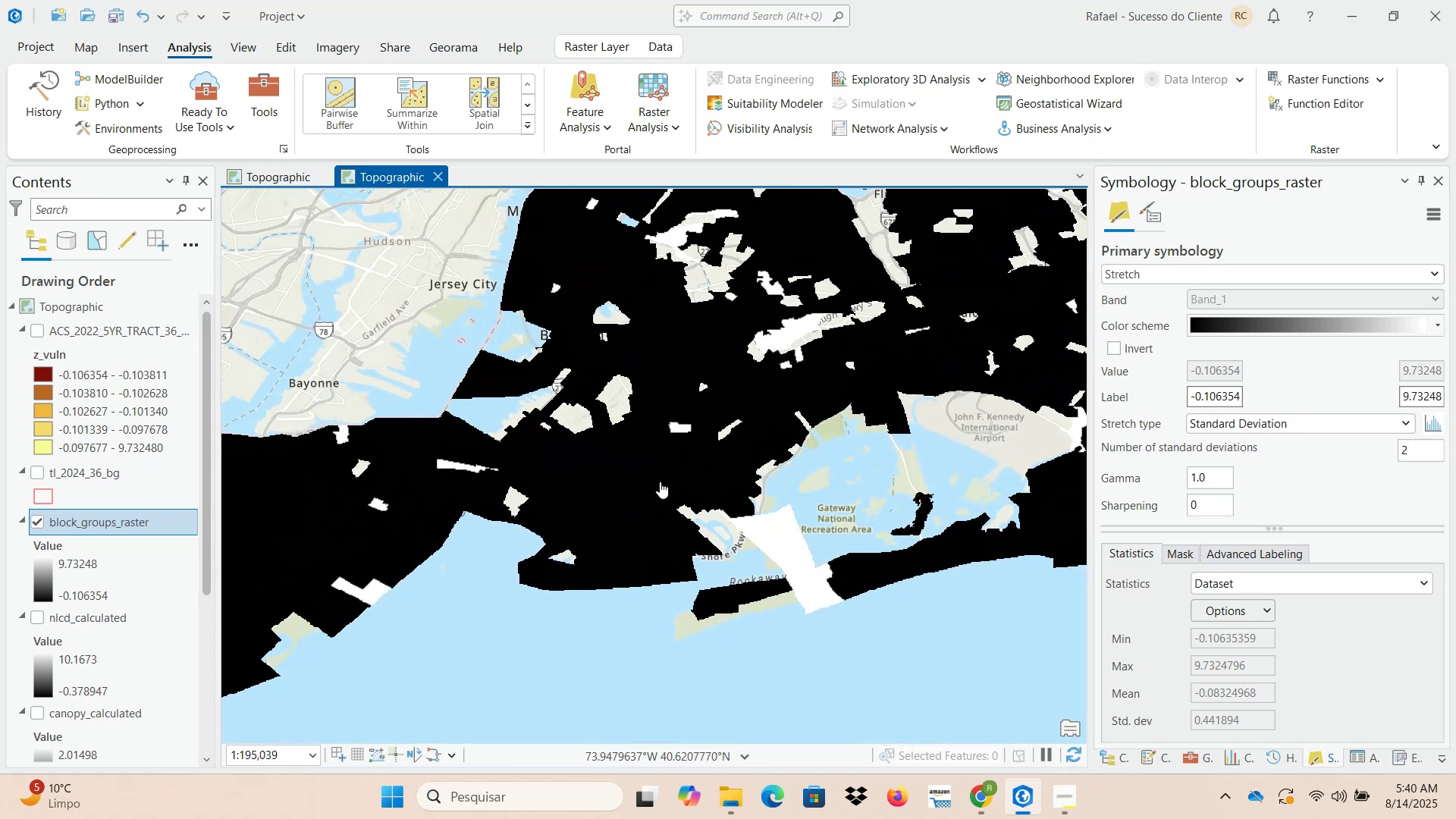 
left_click_drag(start_coordinate=[757, 406], to_coordinate=[693, 519])
 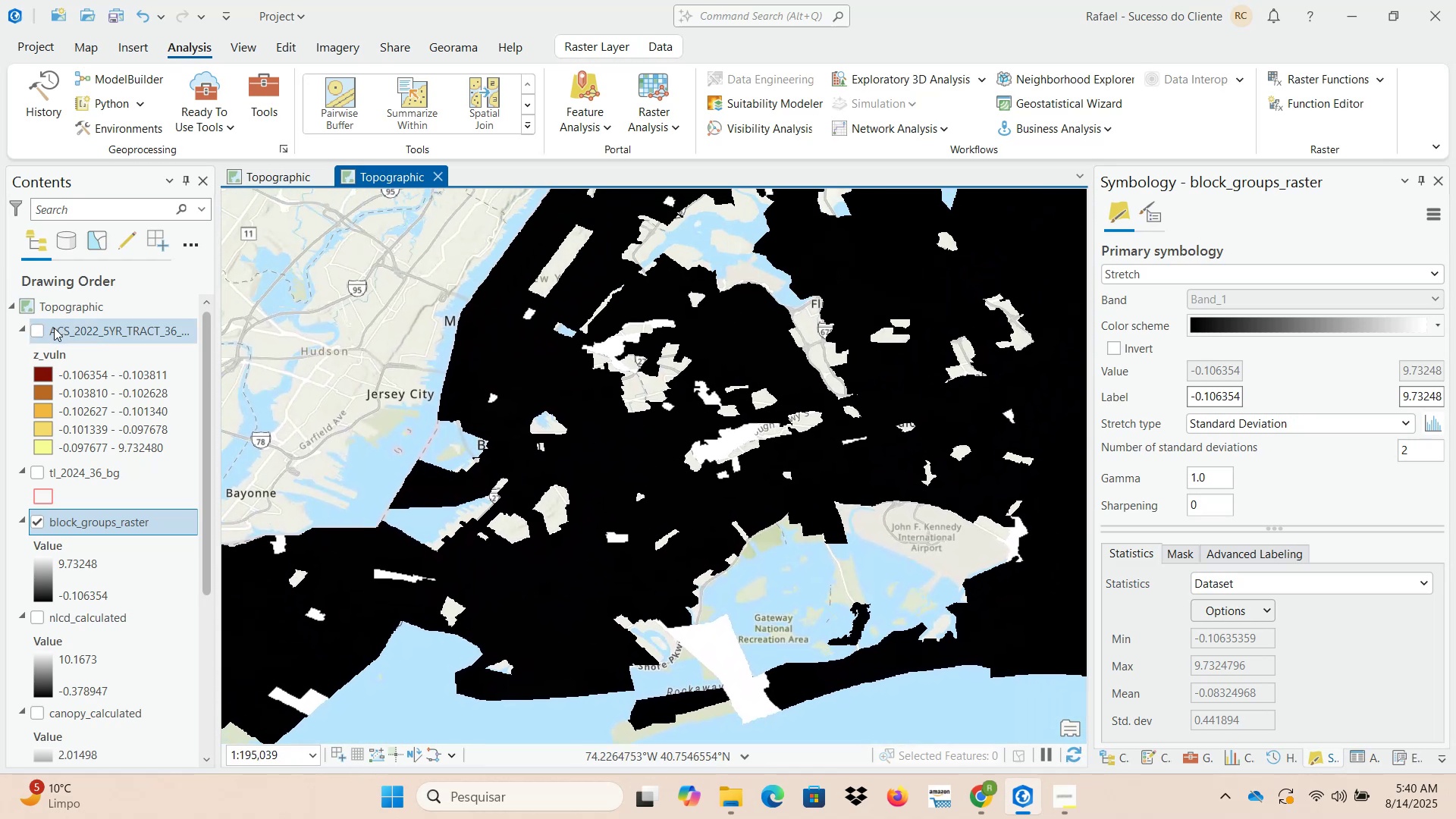 
left_click([38, 329])
 